 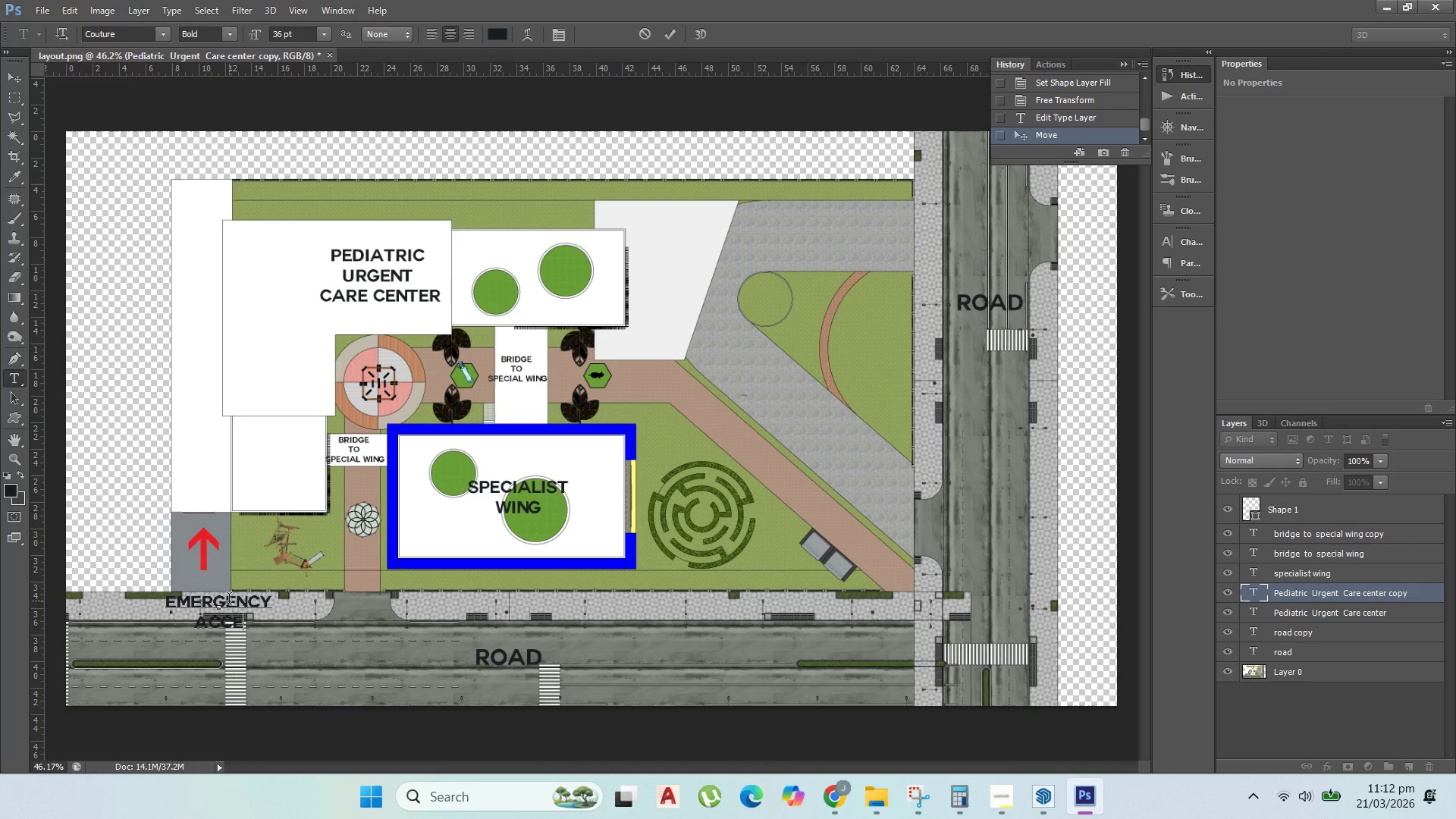 
type(ss)
 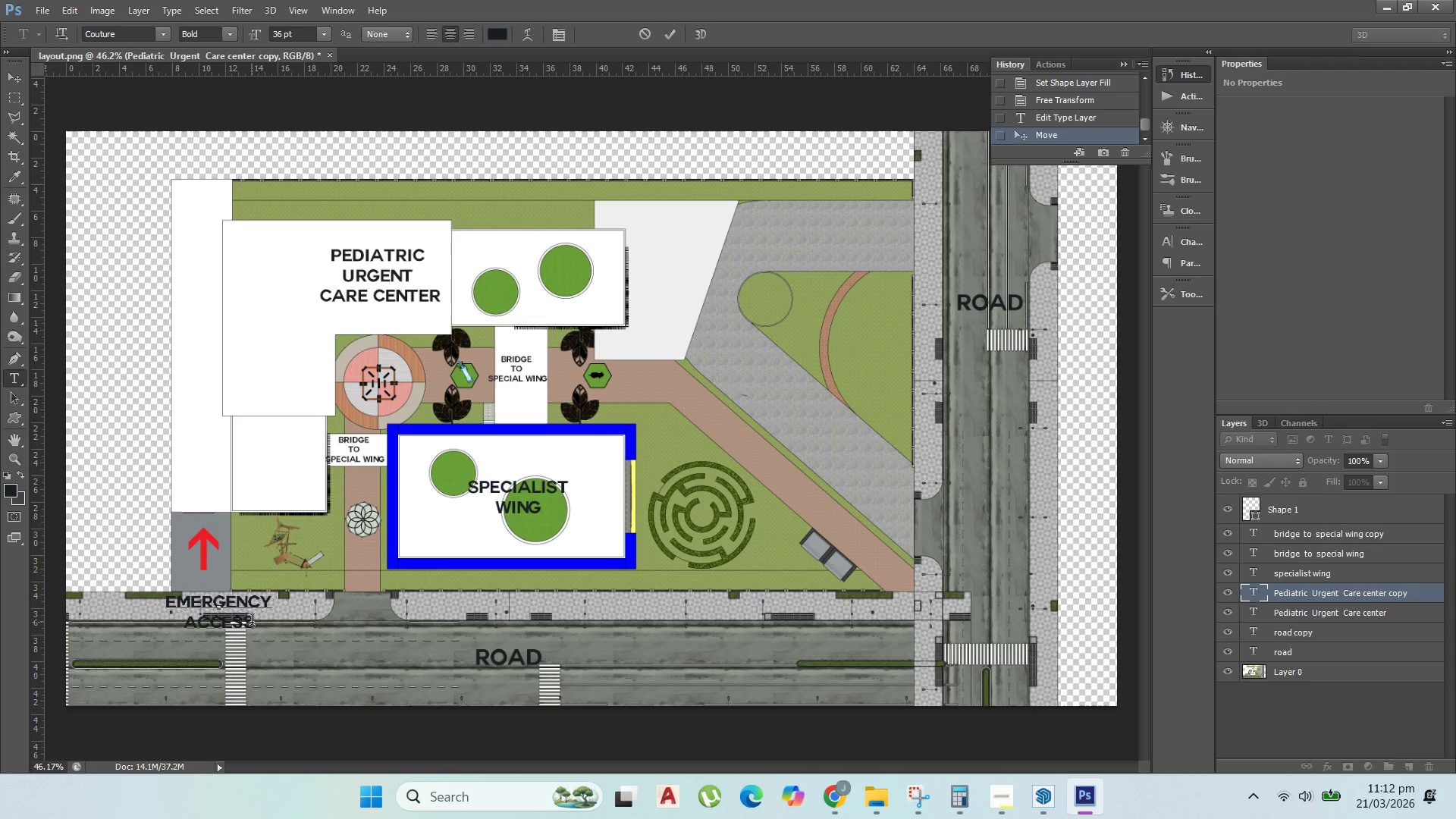 
left_click_drag(start_coordinate=[254, 622], to_coordinate=[148, 588])
 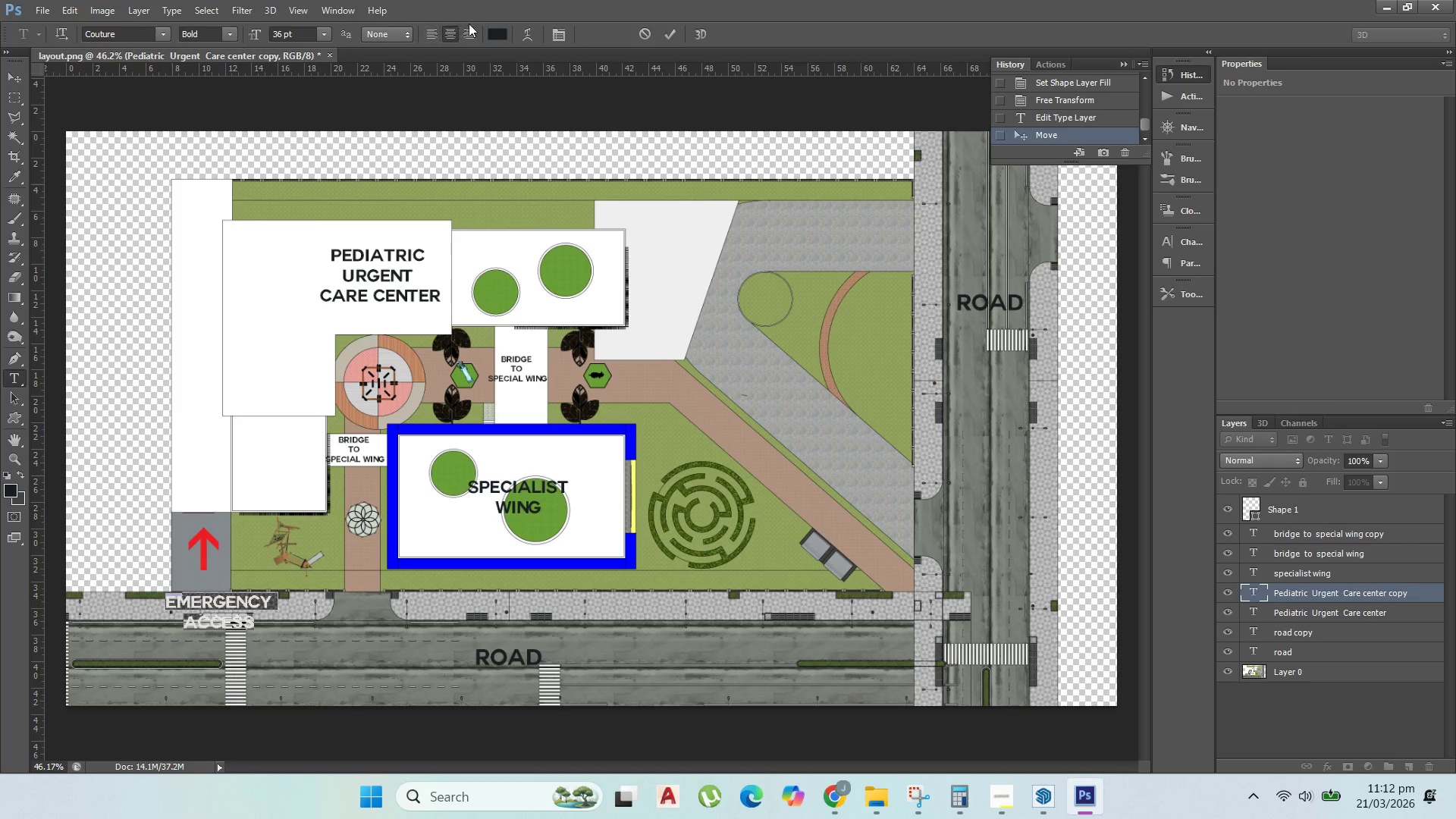 
left_click_drag(start_coordinate=[504, 31], to_coordinate=[1147, 323])
 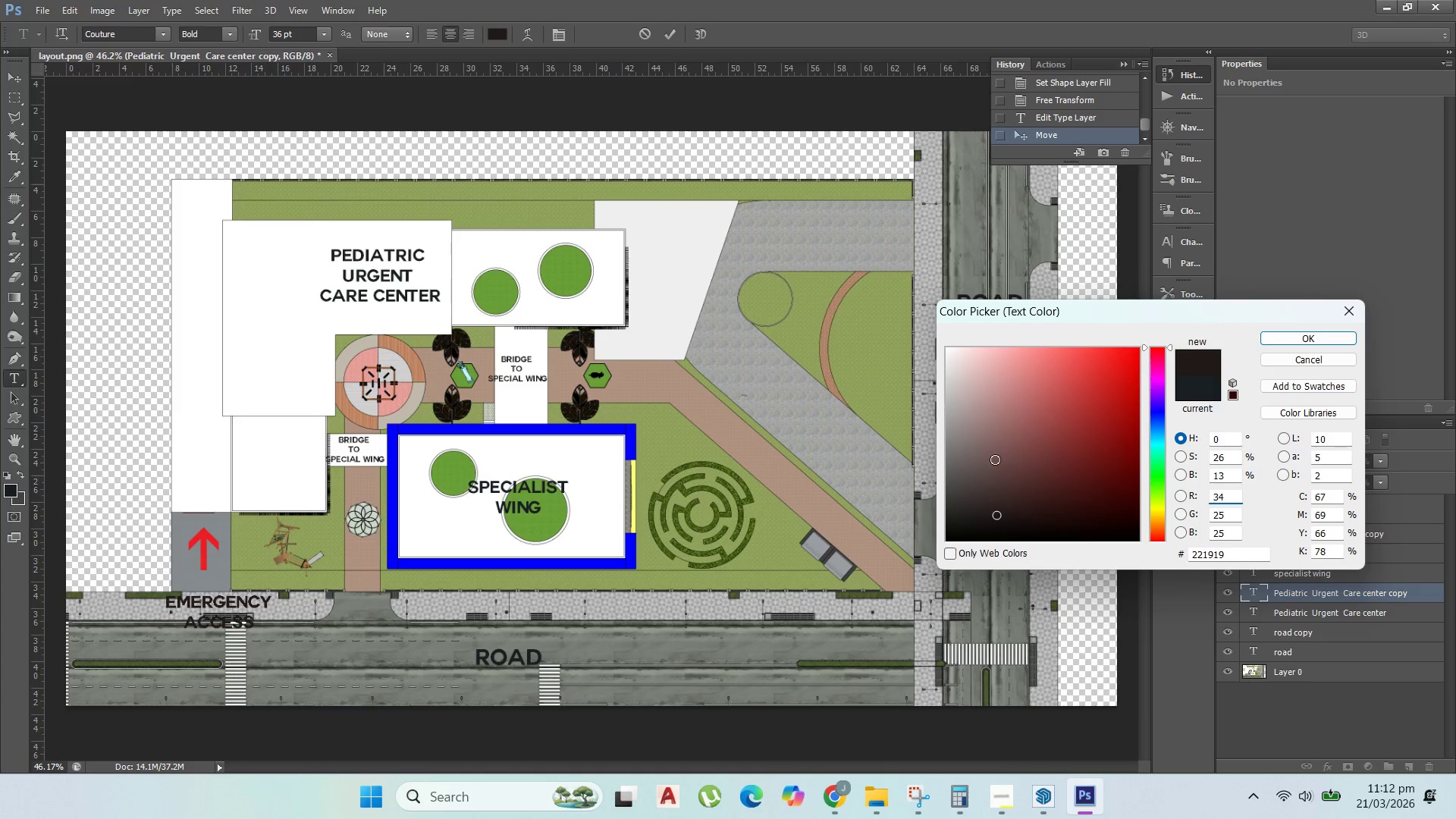 
left_click_drag(start_coordinate=[993, 459], to_coordinate=[994, 439])
 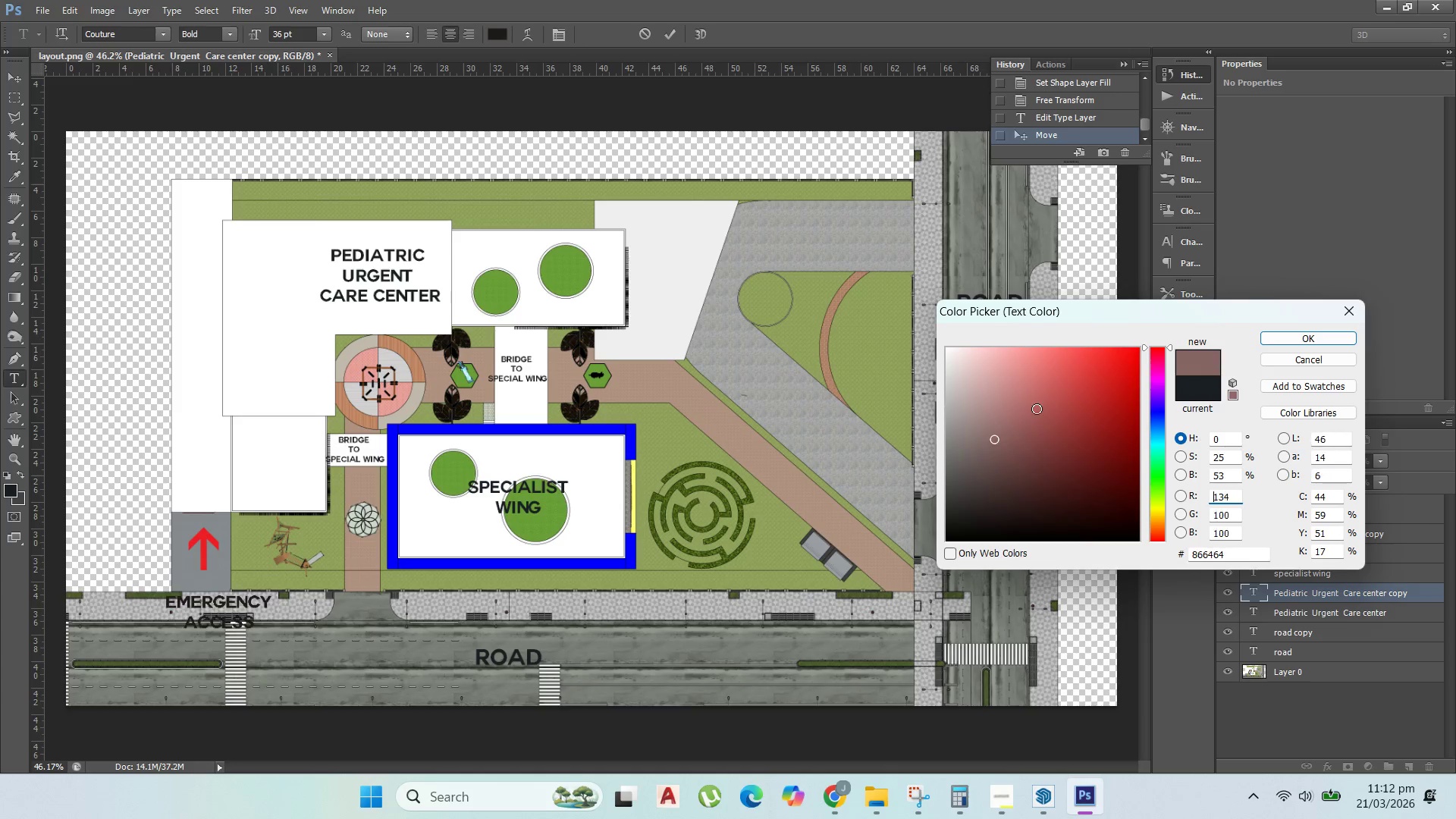 
left_click_drag(start_coordinate=[1039, 407], to_coordinate=[1043, 403])
 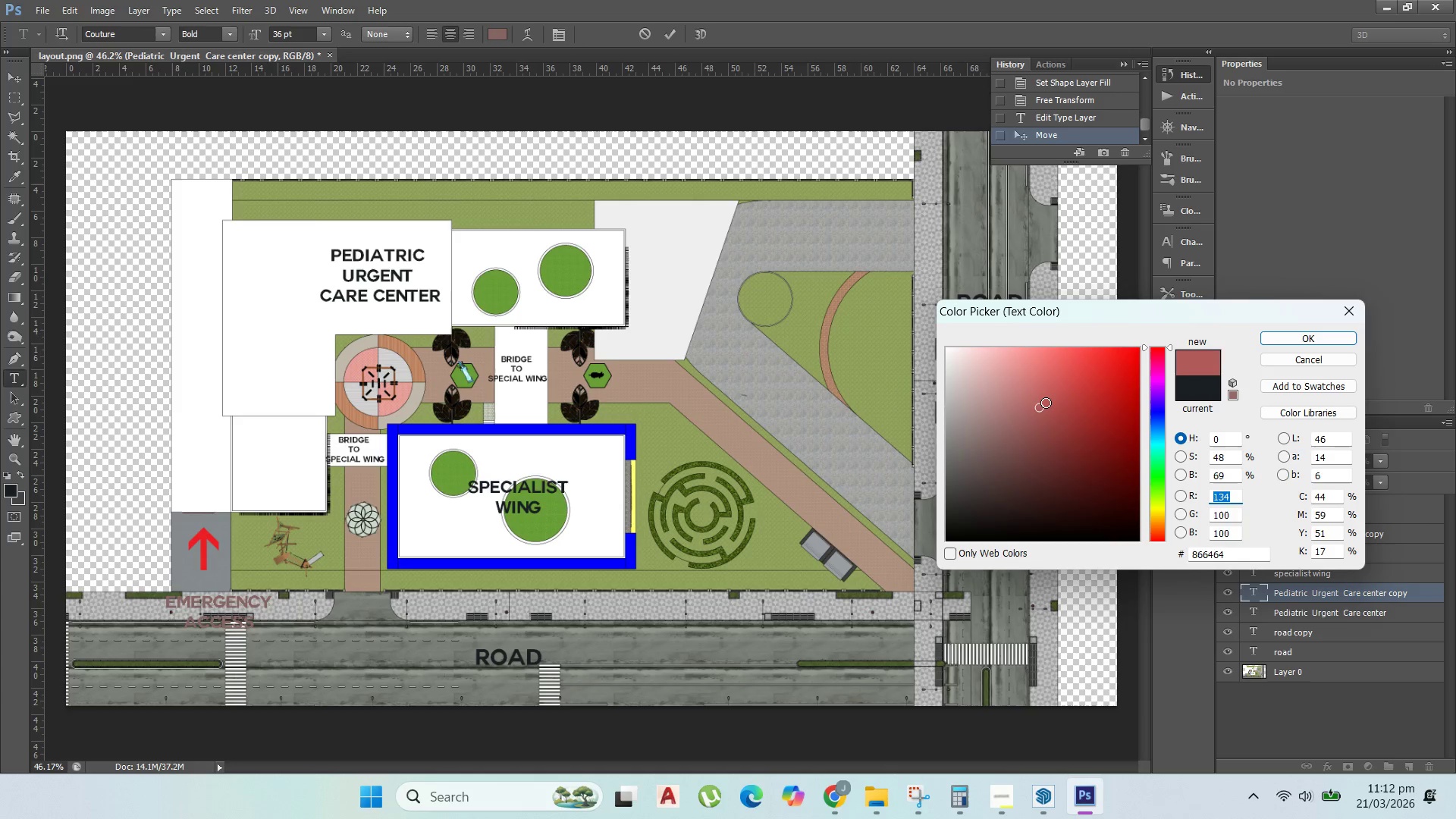 
left_click_drag(start_coordinate=[1046, 403], to_coordinate=[1111, 343])
 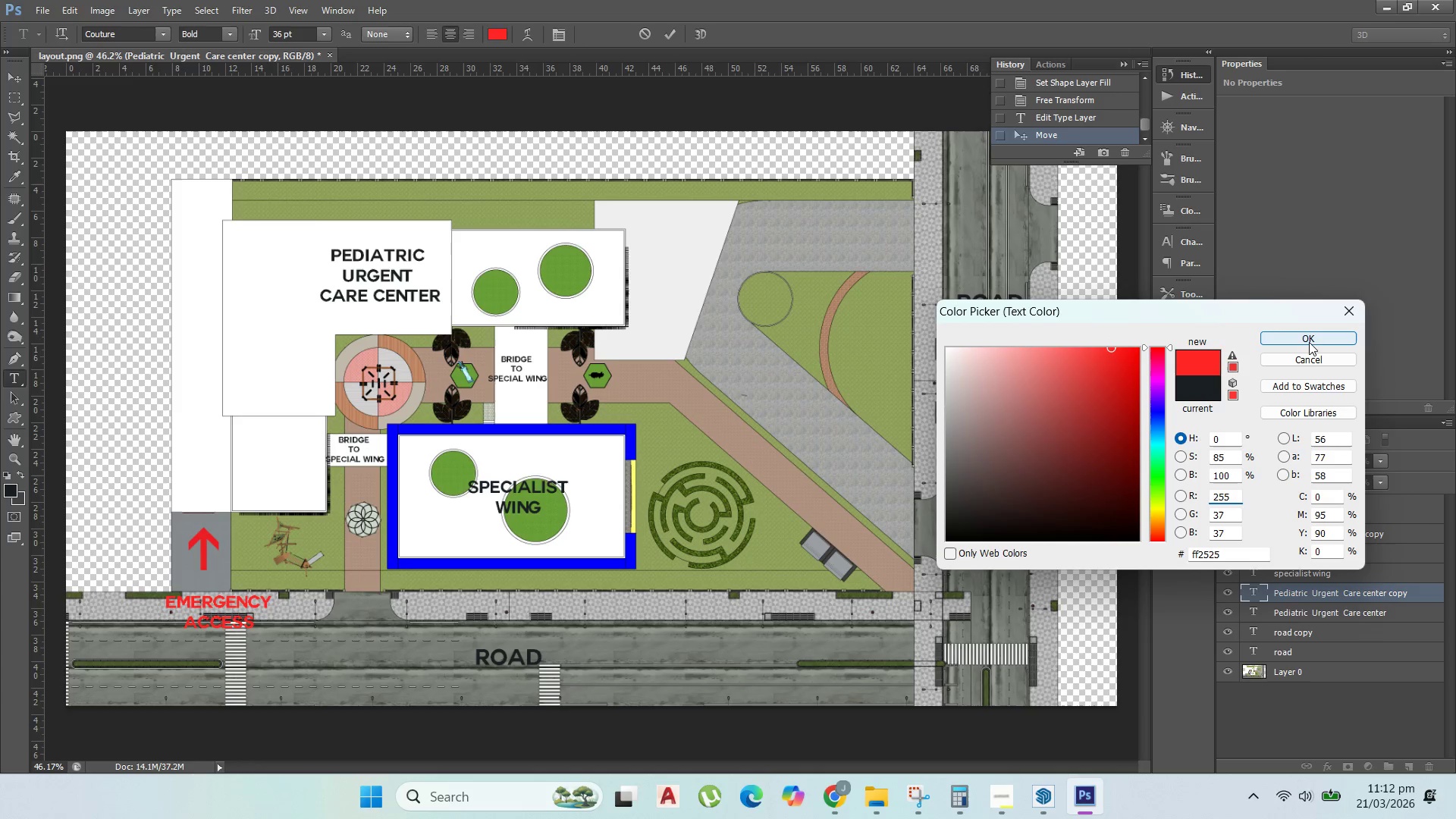 
left_click([1309, 339])
 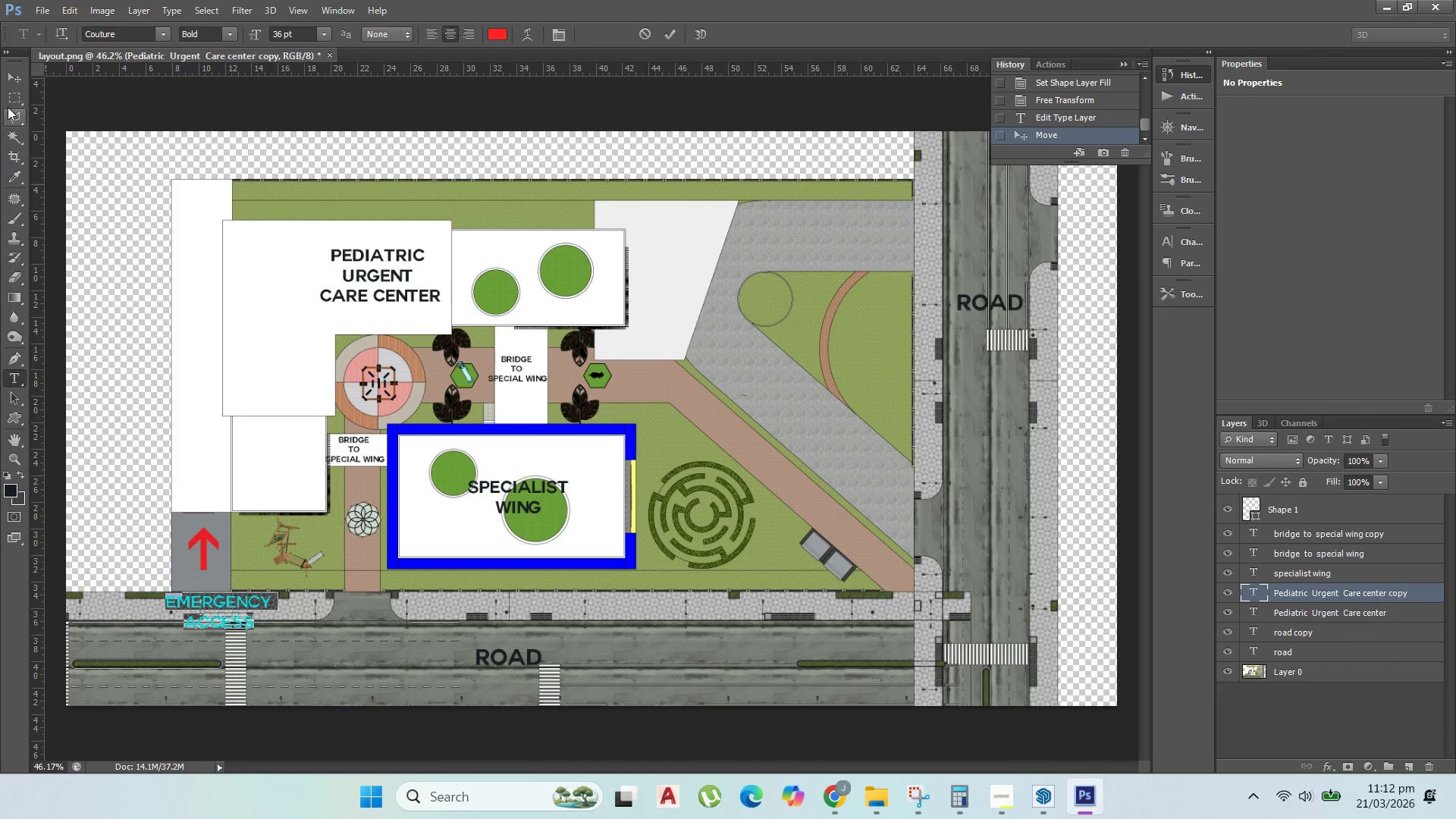 
left_click([11, 77])
 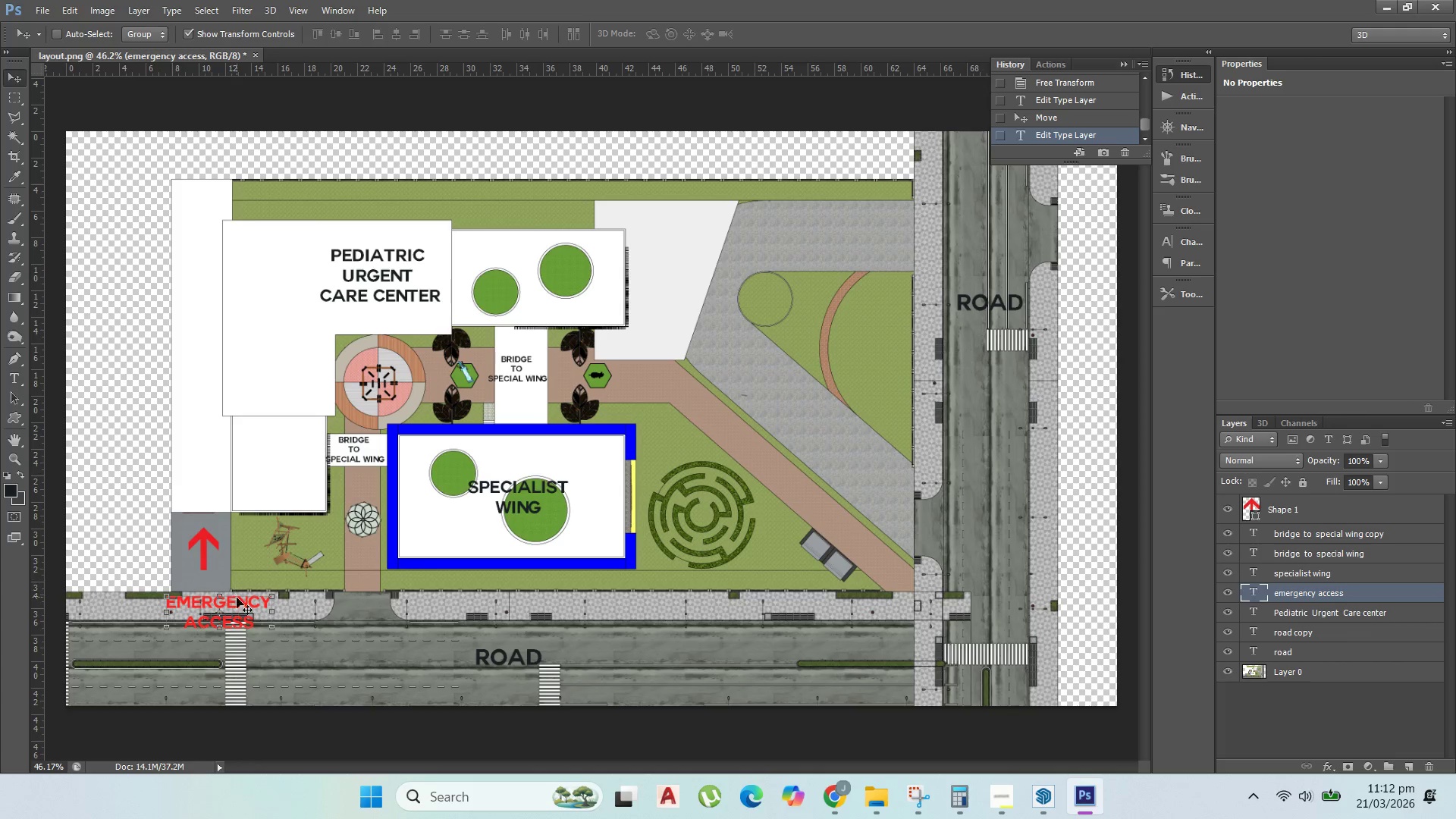 
left_click_drag(start_coordinate=[237, 607], to_coordinate=[218, 610])
 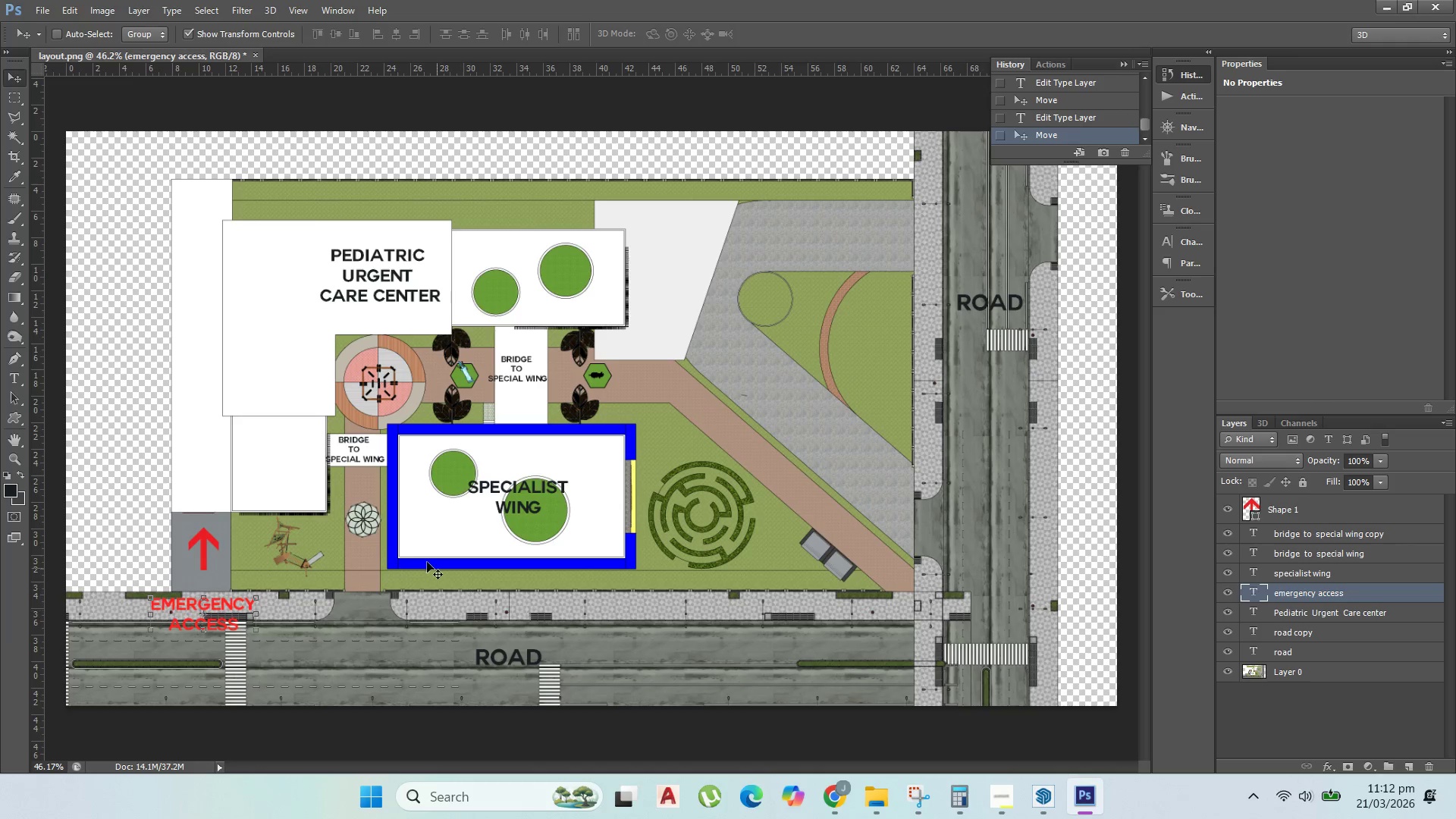 
hold_key(key=AltLeft, duration=1.51)
hold_key(key=AltLeft, duration=1.5)
hold_key(key=AltLeft, duration=1.52)
scroll: coordinate [340, 475], scroll_direction: up, amount: 4.0
 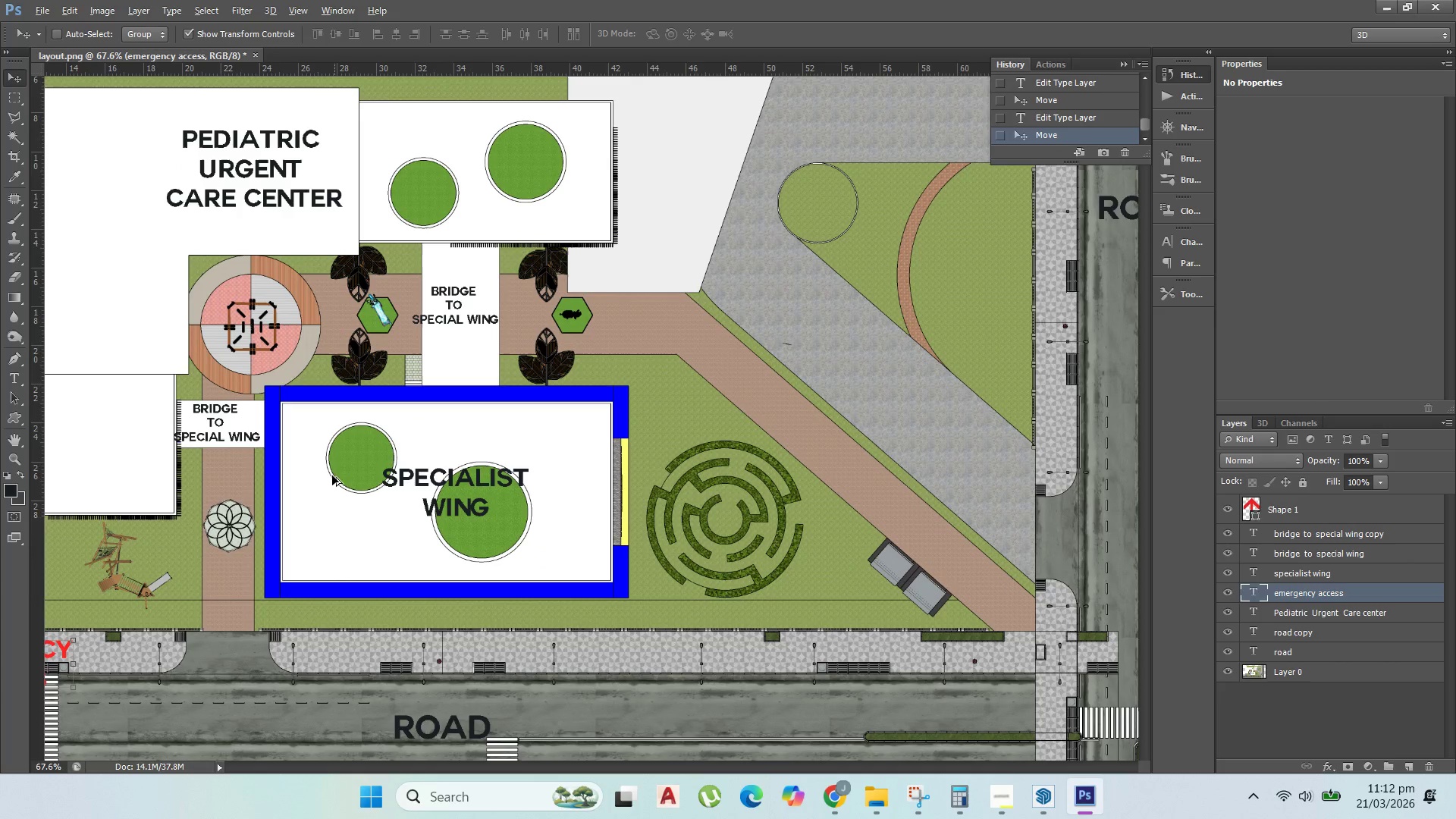 
hold_key(key=AltLeft, duration=1.5)
hold_key(key=AltLeft, duration=0.53)
scroll: coordinate [993, 384], scroll_direction: down, amount: 4.0
 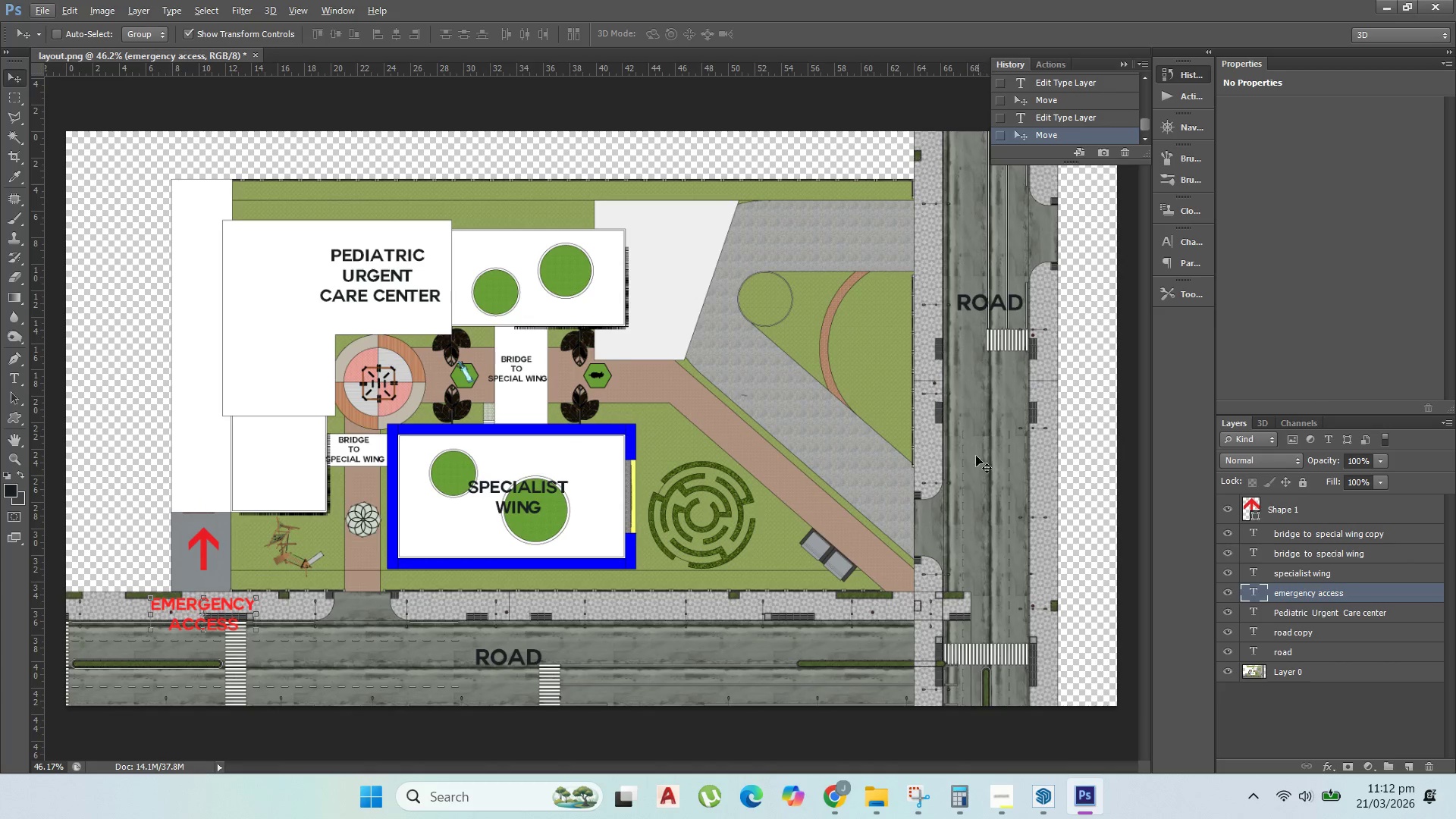 
wait(7.69)
 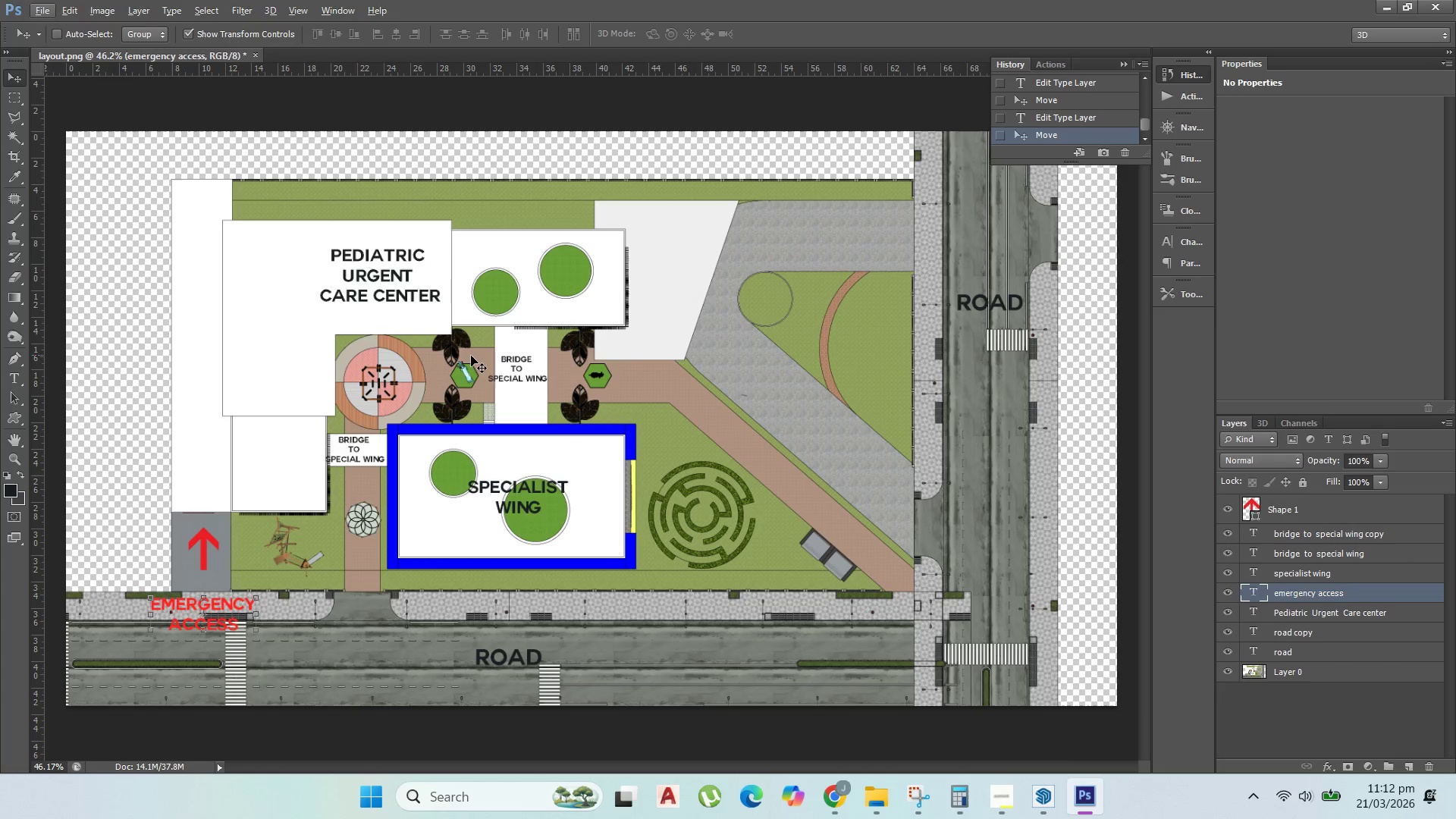 
right_click([12, 417])
 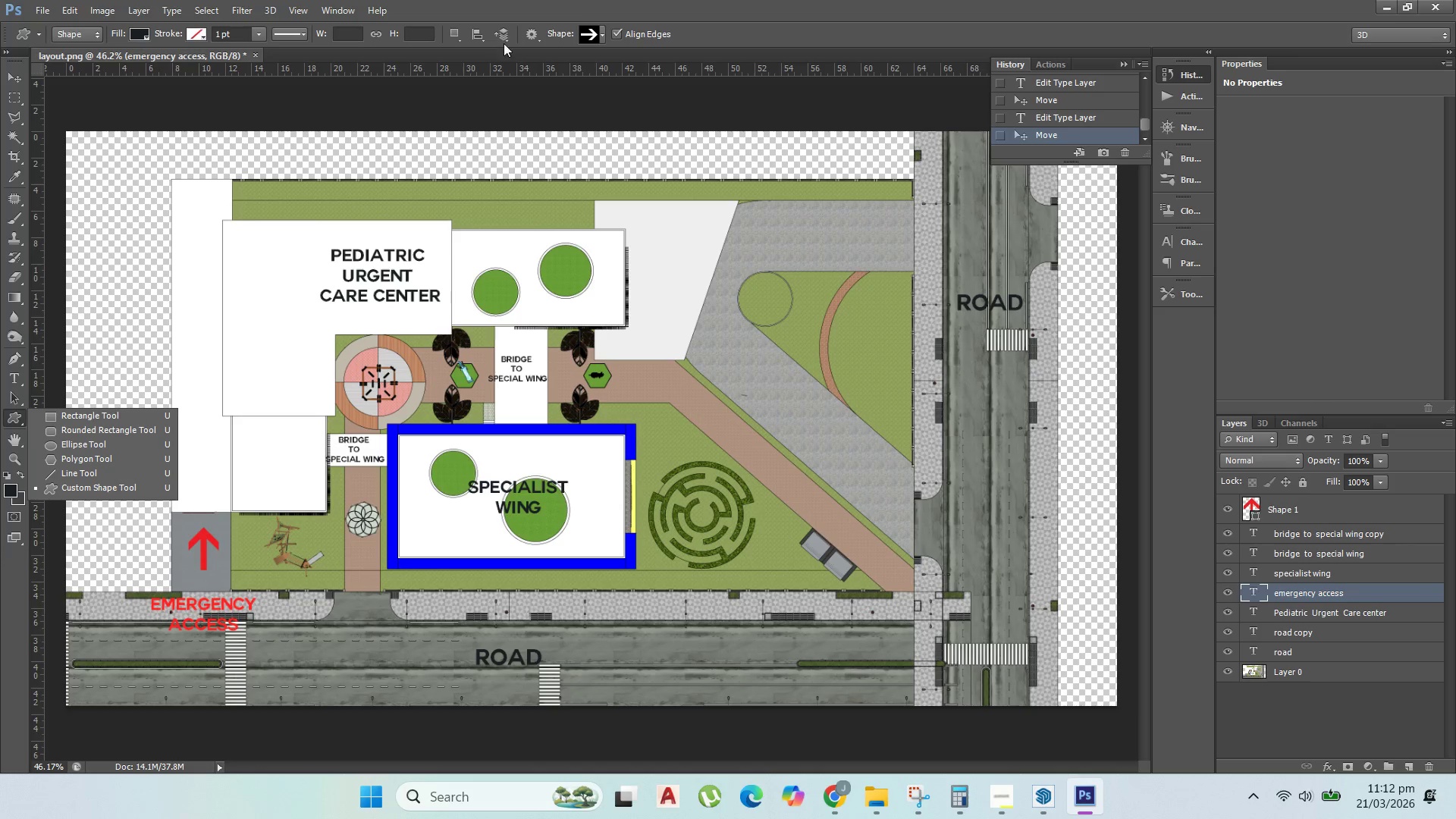 
mouse_move([604, 59])
 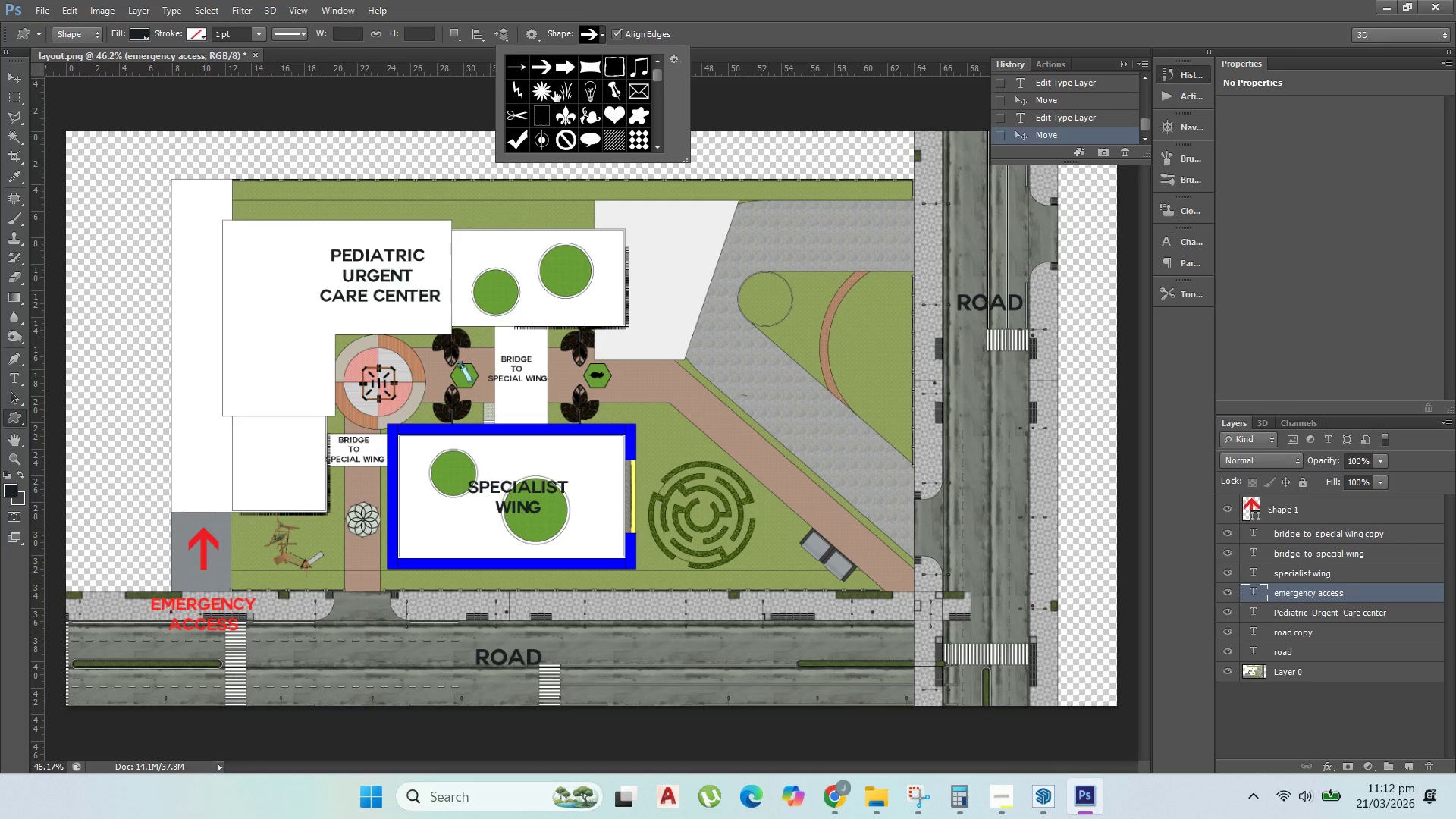 
scroll: coordinate [566, 99], scroll_direction: down, amount: 13.0
 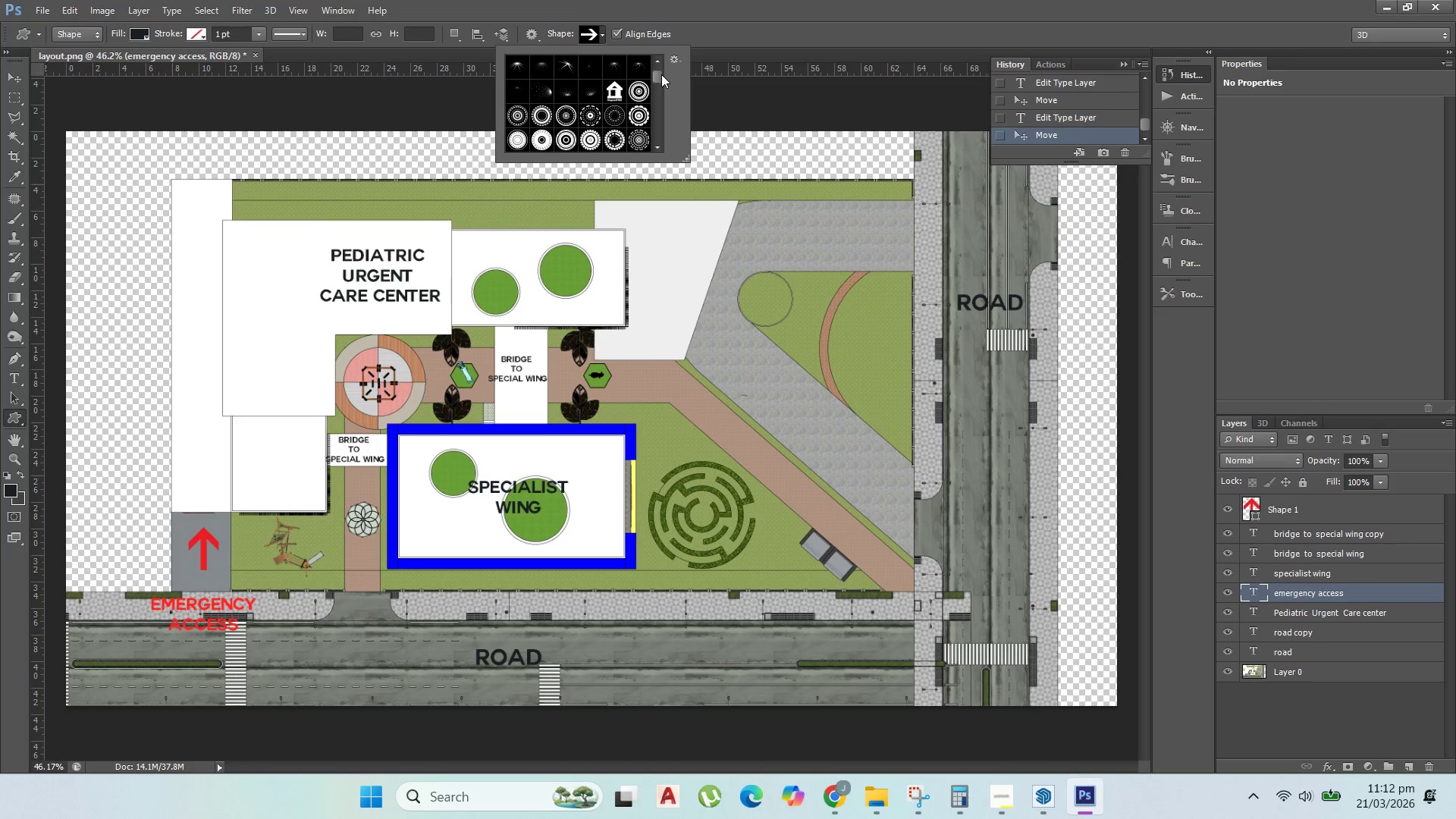 
left_click_drag(start_coordinate=[661, 74], to_coordinate=[664, 123])
 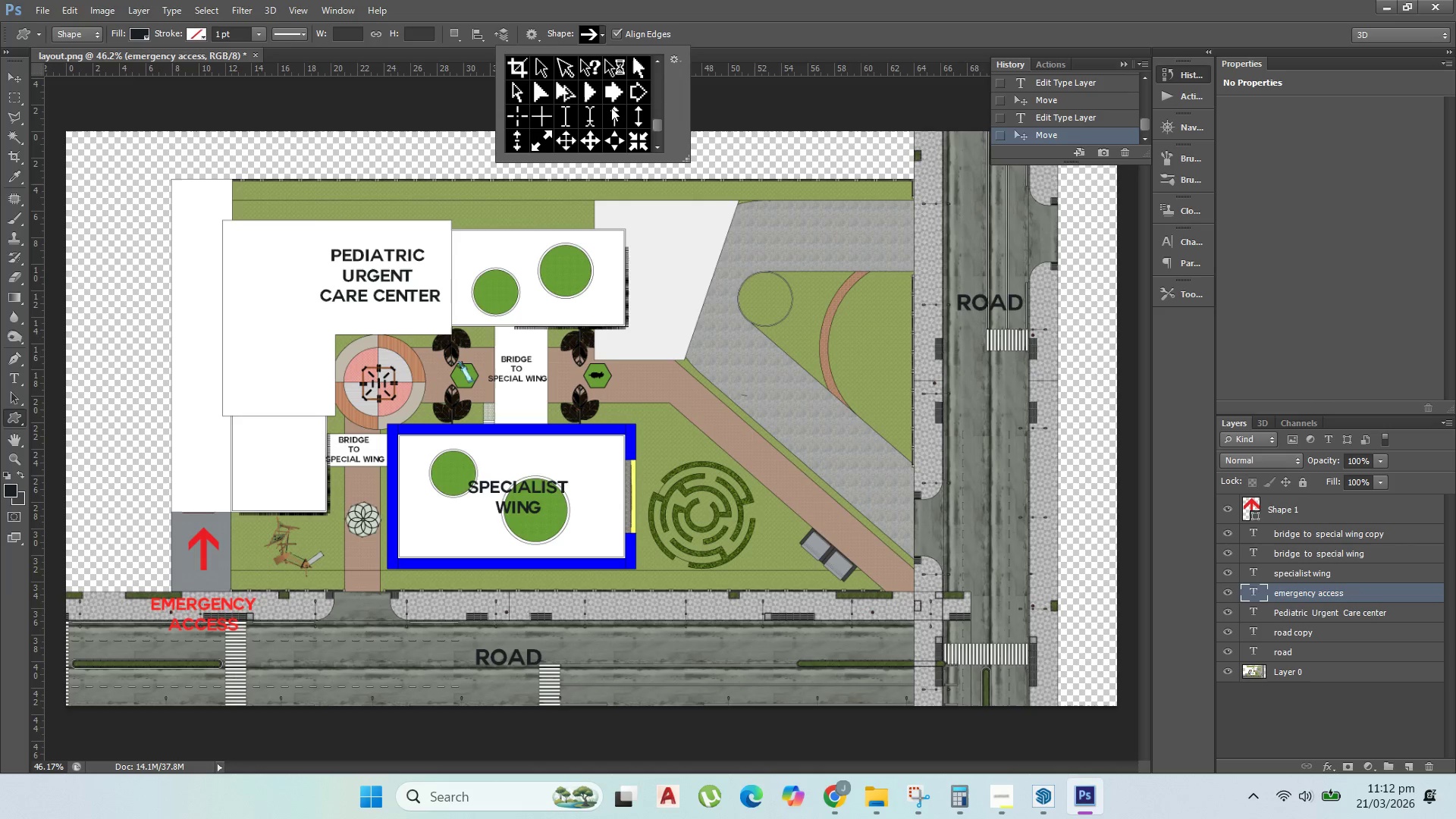 
scroll: coordinate [596, 99], scroll_direction: up, amount: 11.0
 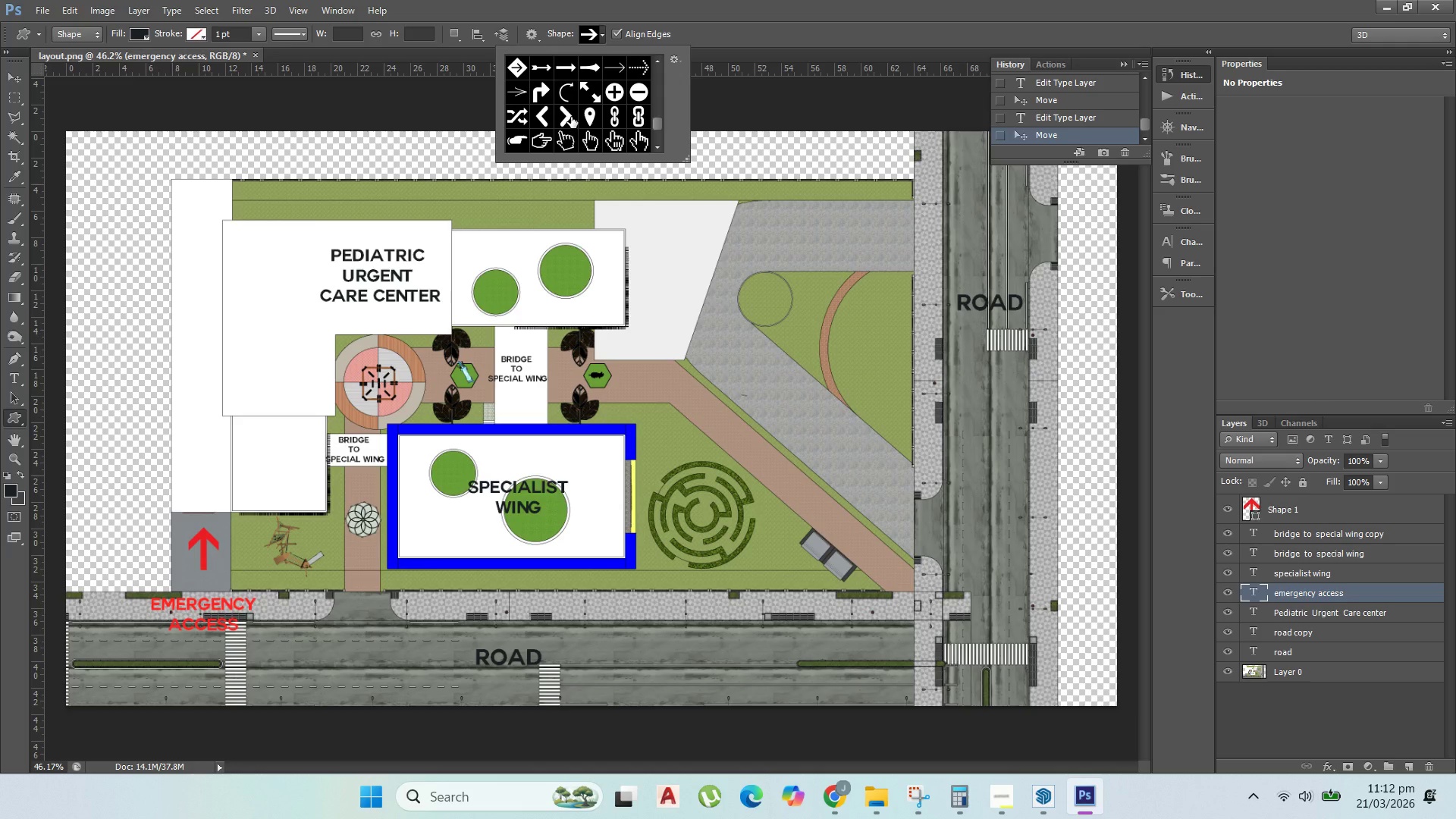 
left_click([571, 117])
 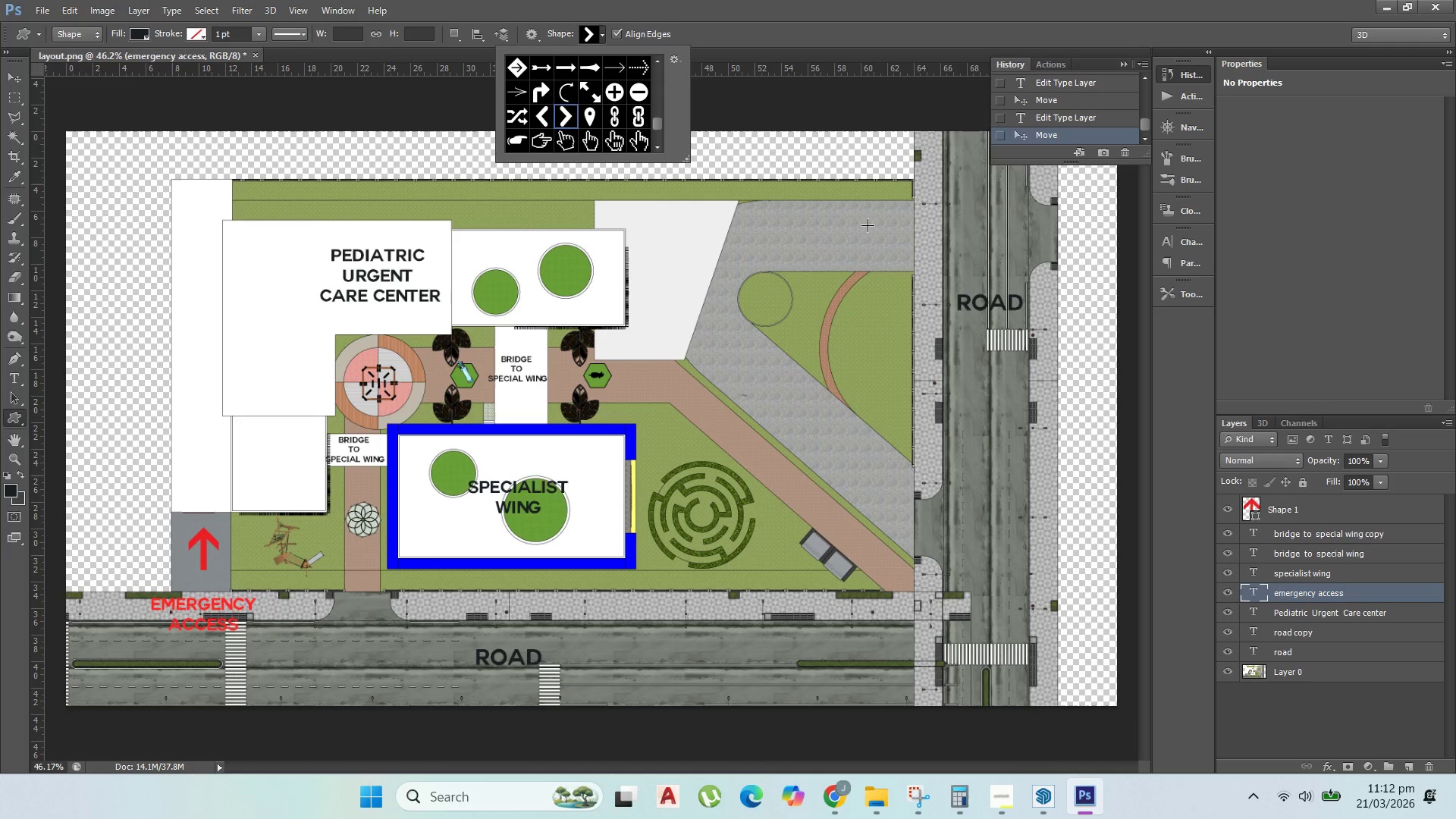 
left_click_drag(start_coordinate=[871, 225], to_coordinate=[828, 257])
 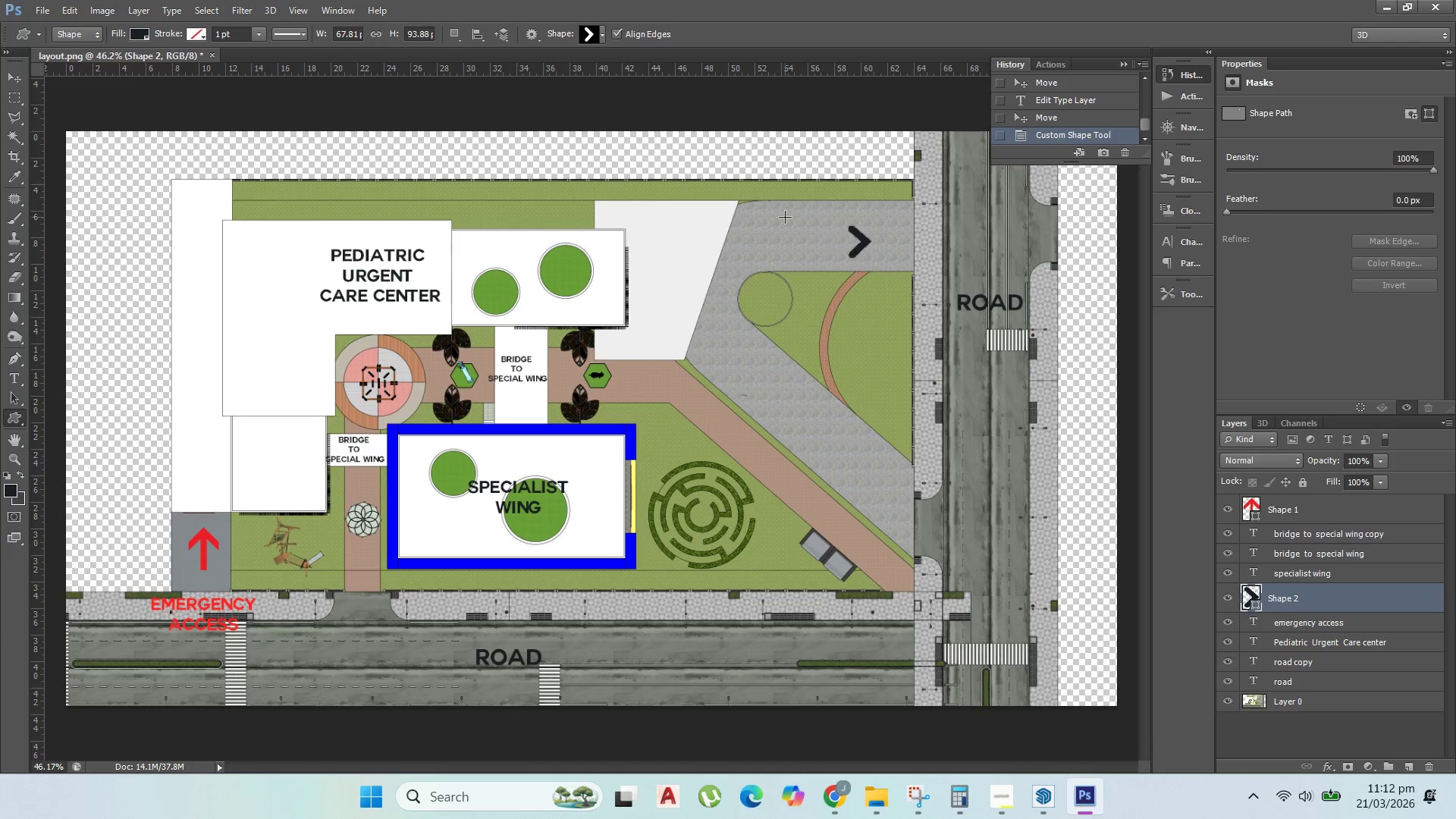 
hold_key(key=ShiftLeft, duration=1.53)
 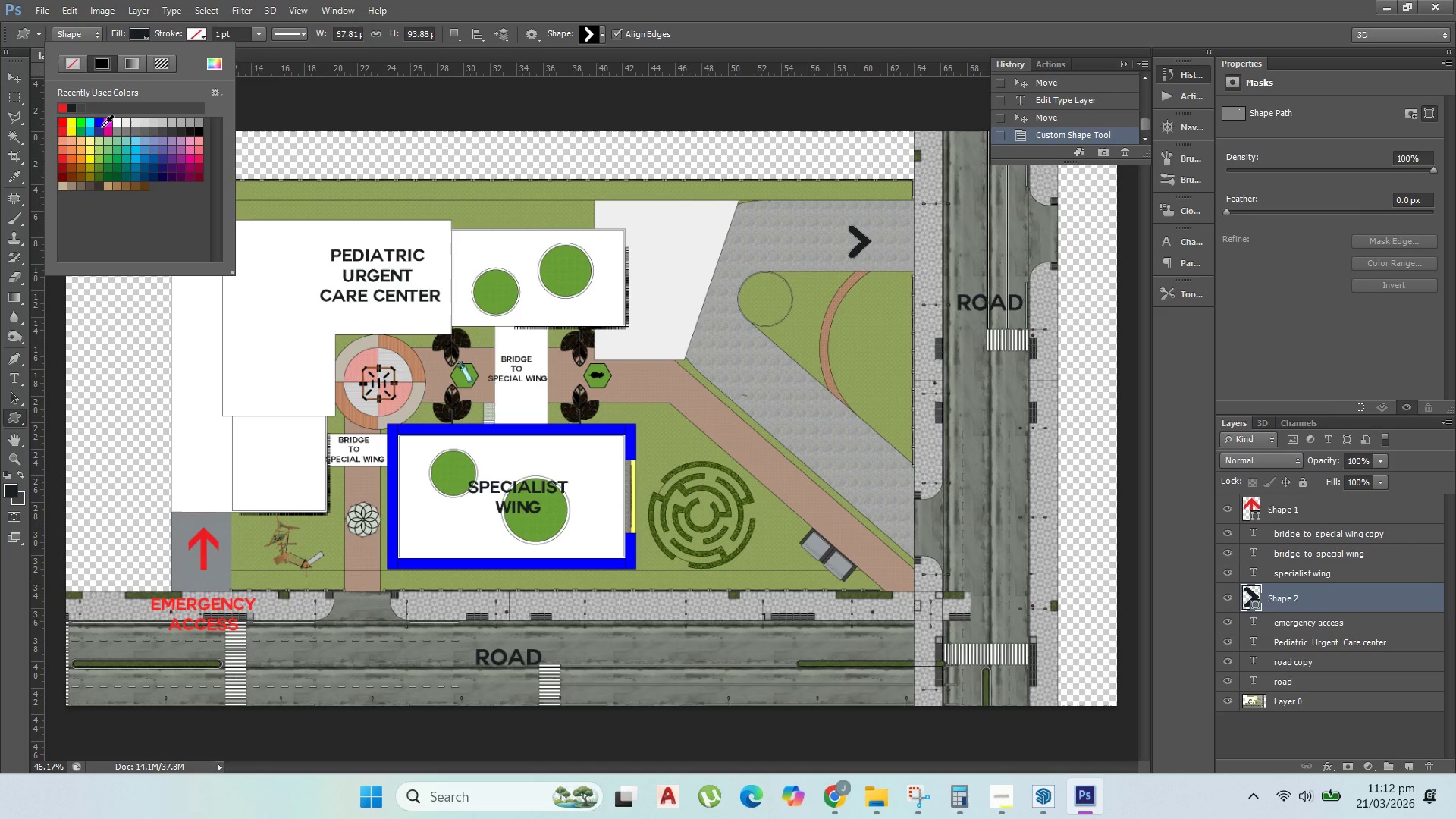 
left_click([99, 119])
 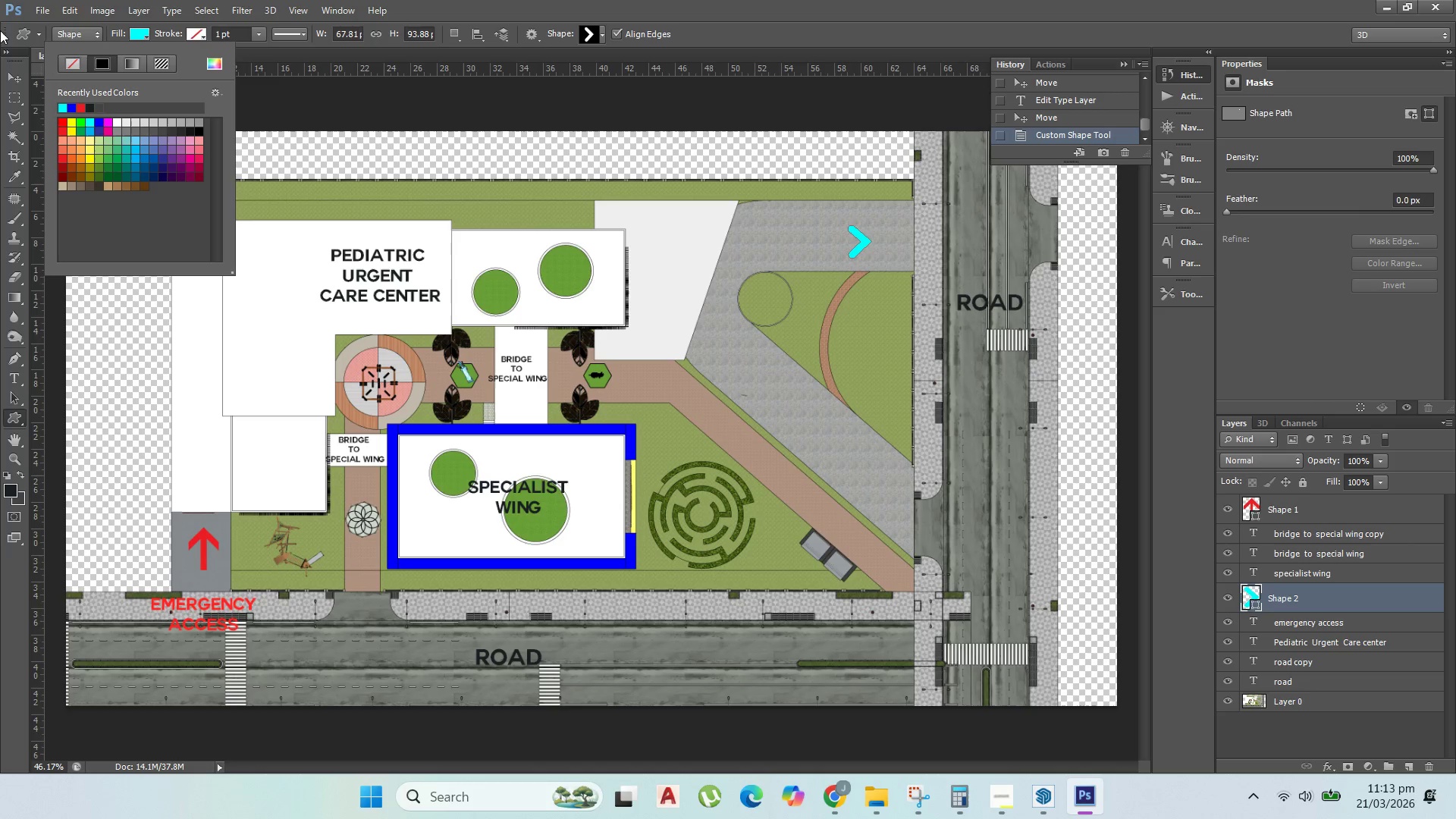 
left_click([11, 71])
 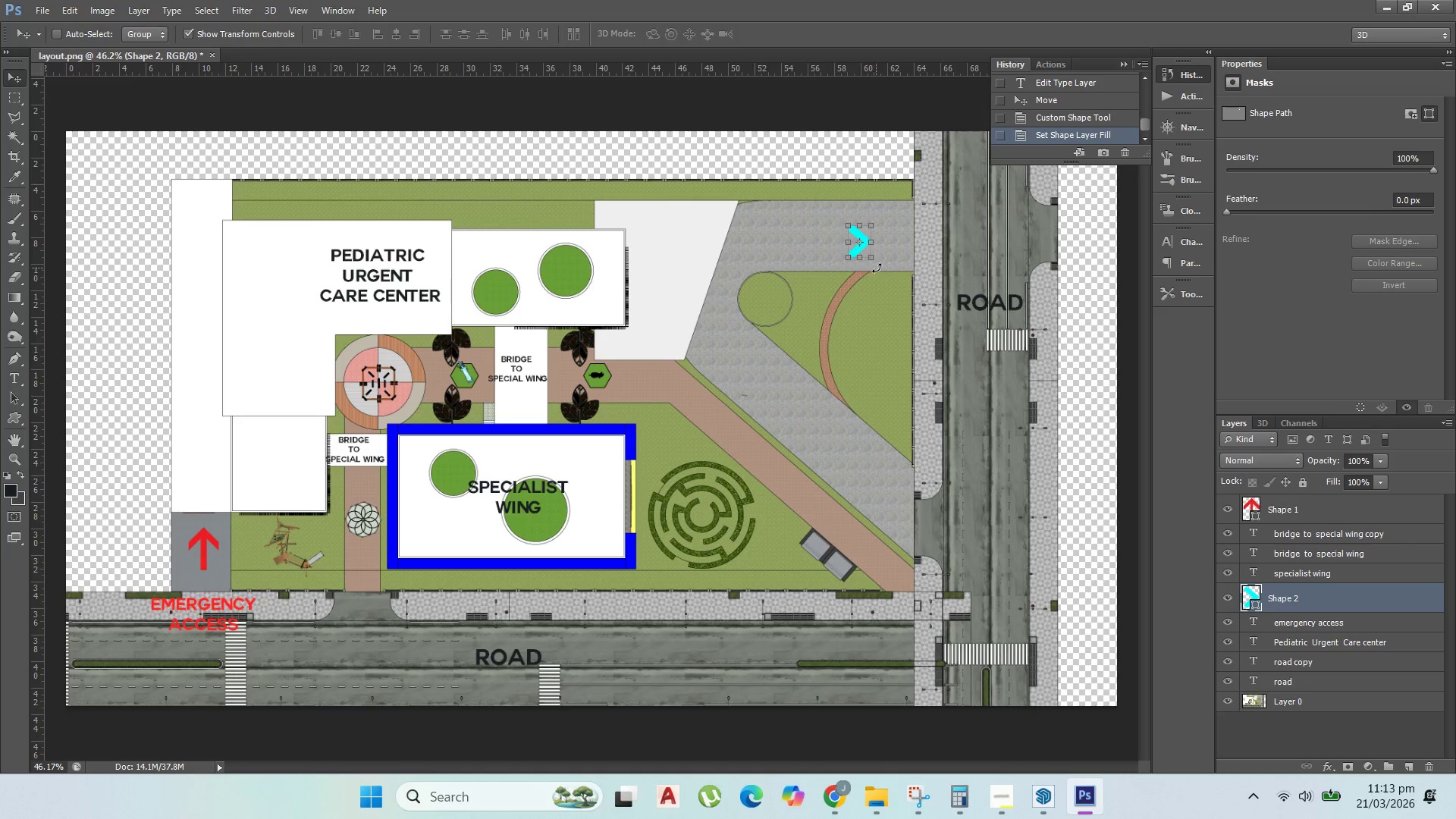 
left_click_drag(start_coordinate=[881, 267], to_coordinate=[753, 143])
 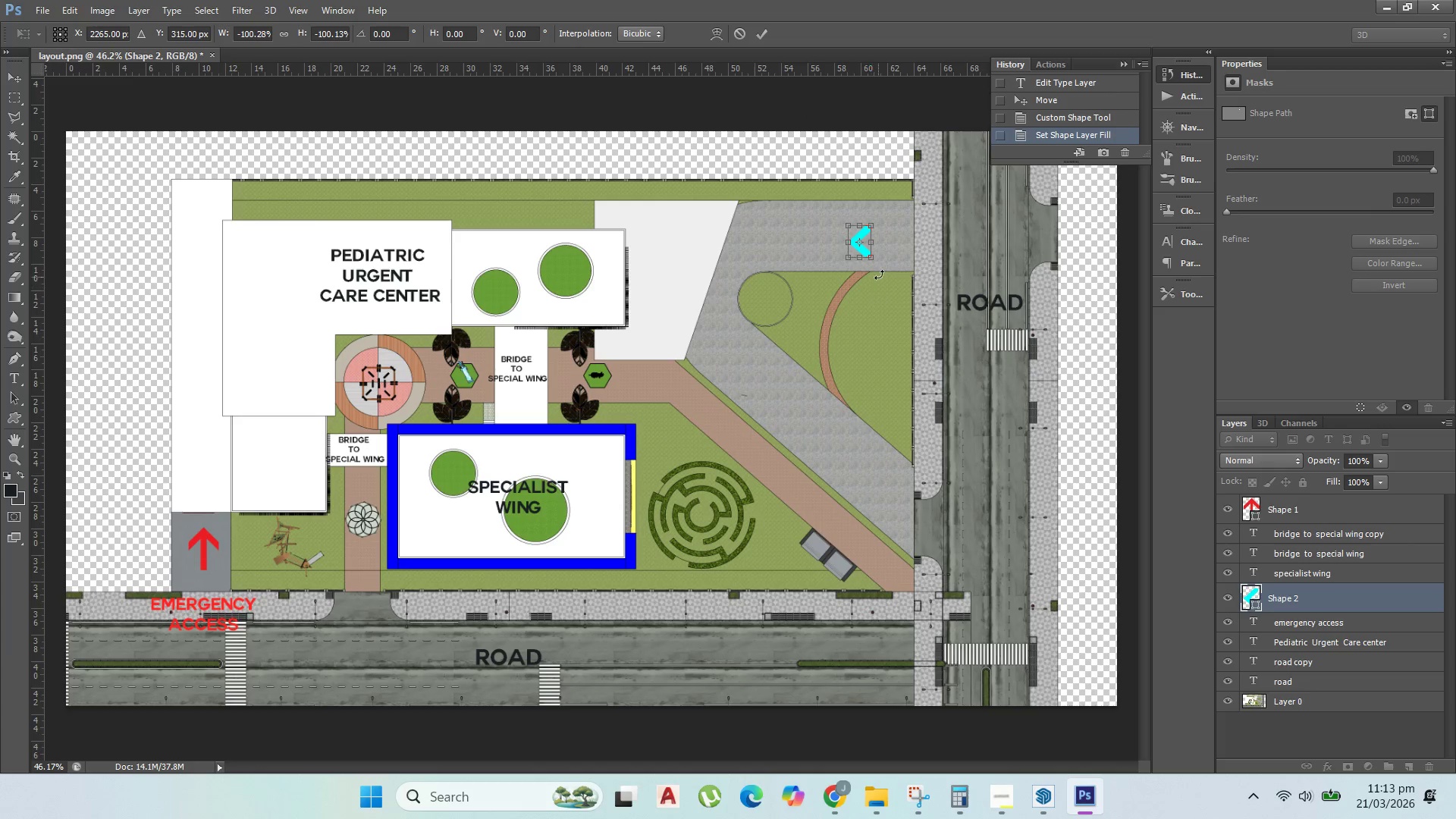 
hold_key(key=ShiftLeft, duration=0.75)
 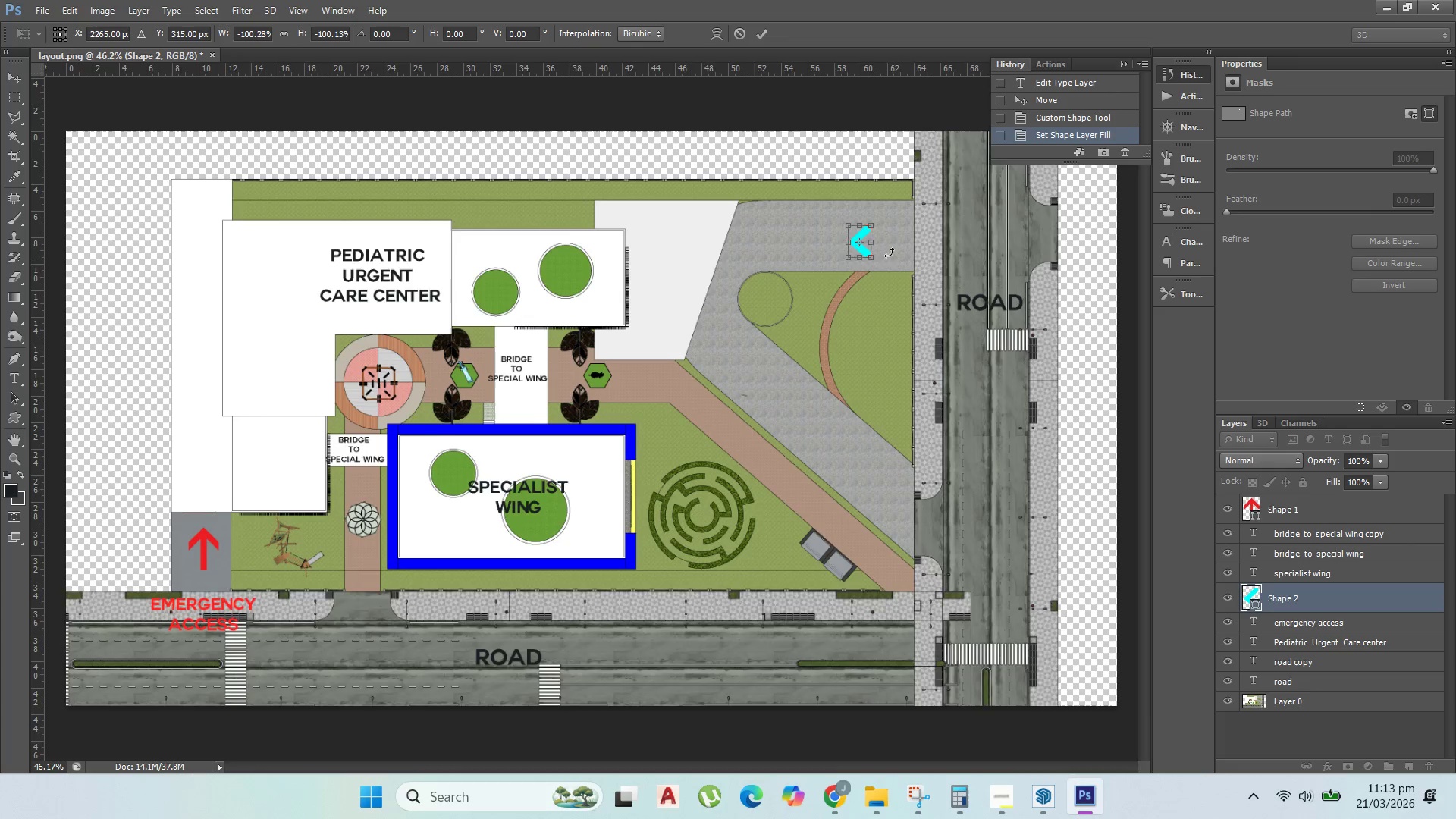 
hold_key(key=AltLeft, duration=1.39)
scroll: coordinate [870, 250], scroll_direction: up, amount: 8.0
 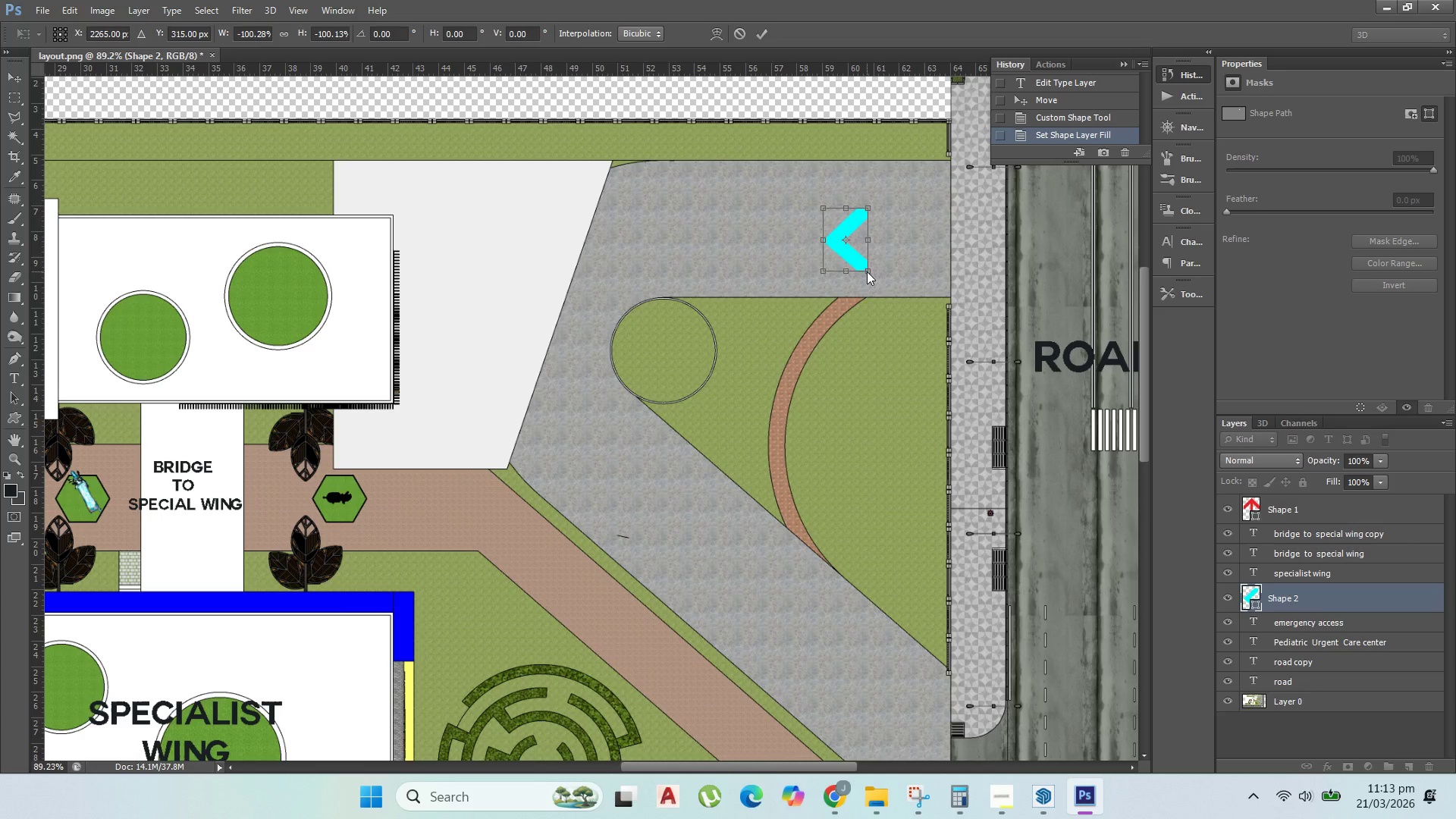 
left_click([867, 271])
 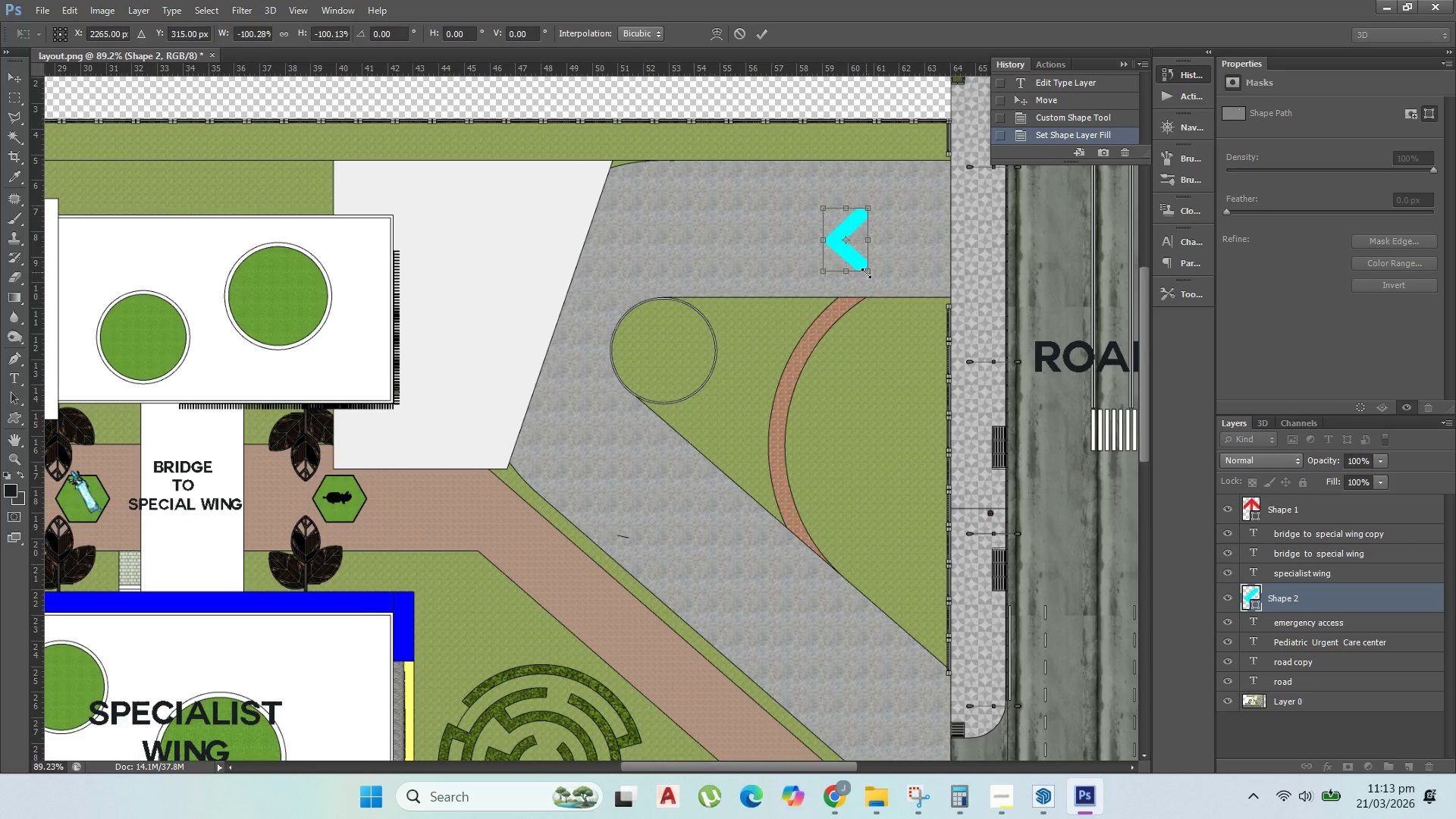 
hold_key(key=ShiftLeft, duration=1.16)
left_click_drag(start_coordinate=[866, 272], to_coordinate=[858, 261])
 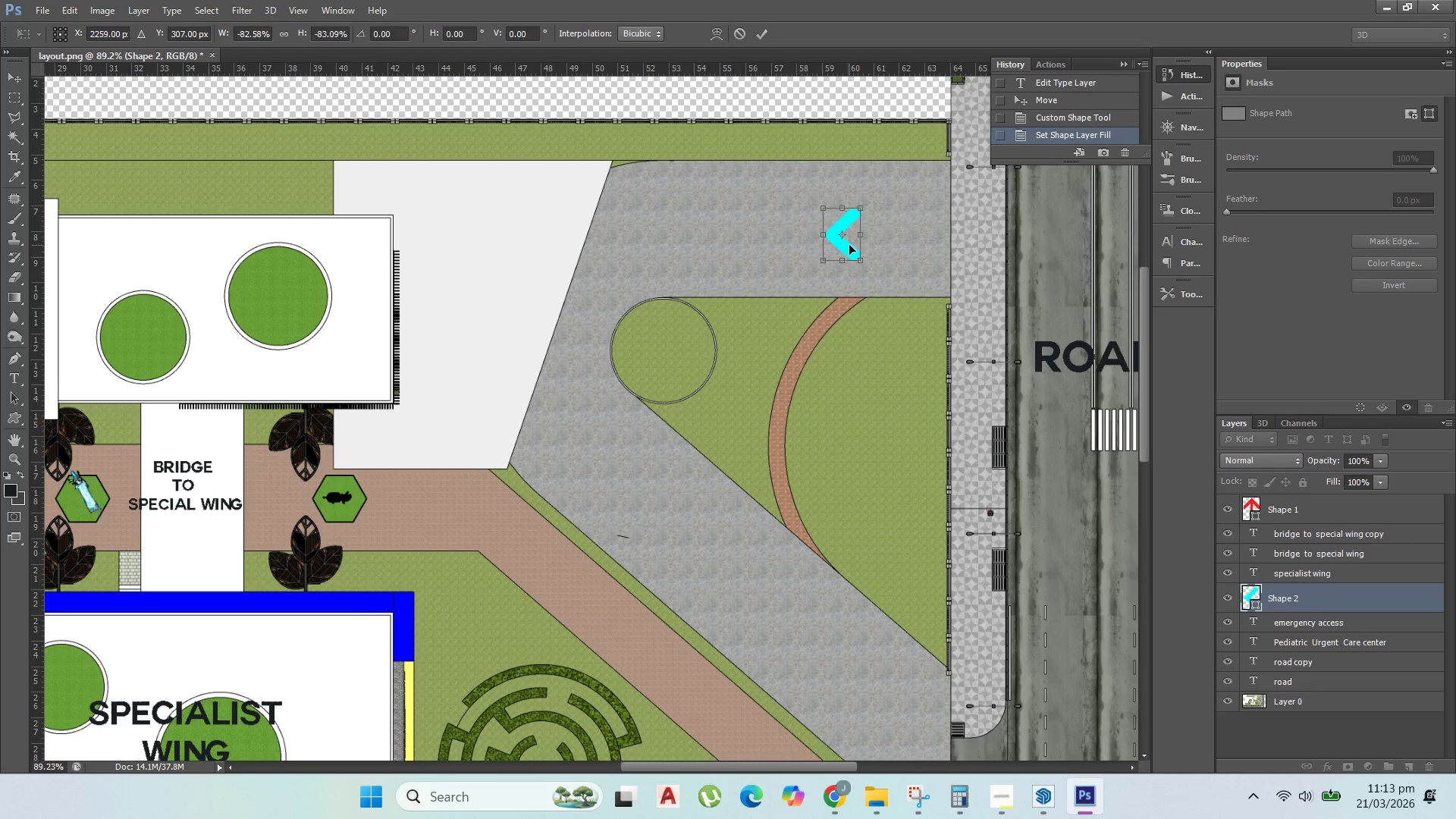 
left_click_drag(start_coordinate=[849, 245], to_coordinate=[904, 238])
 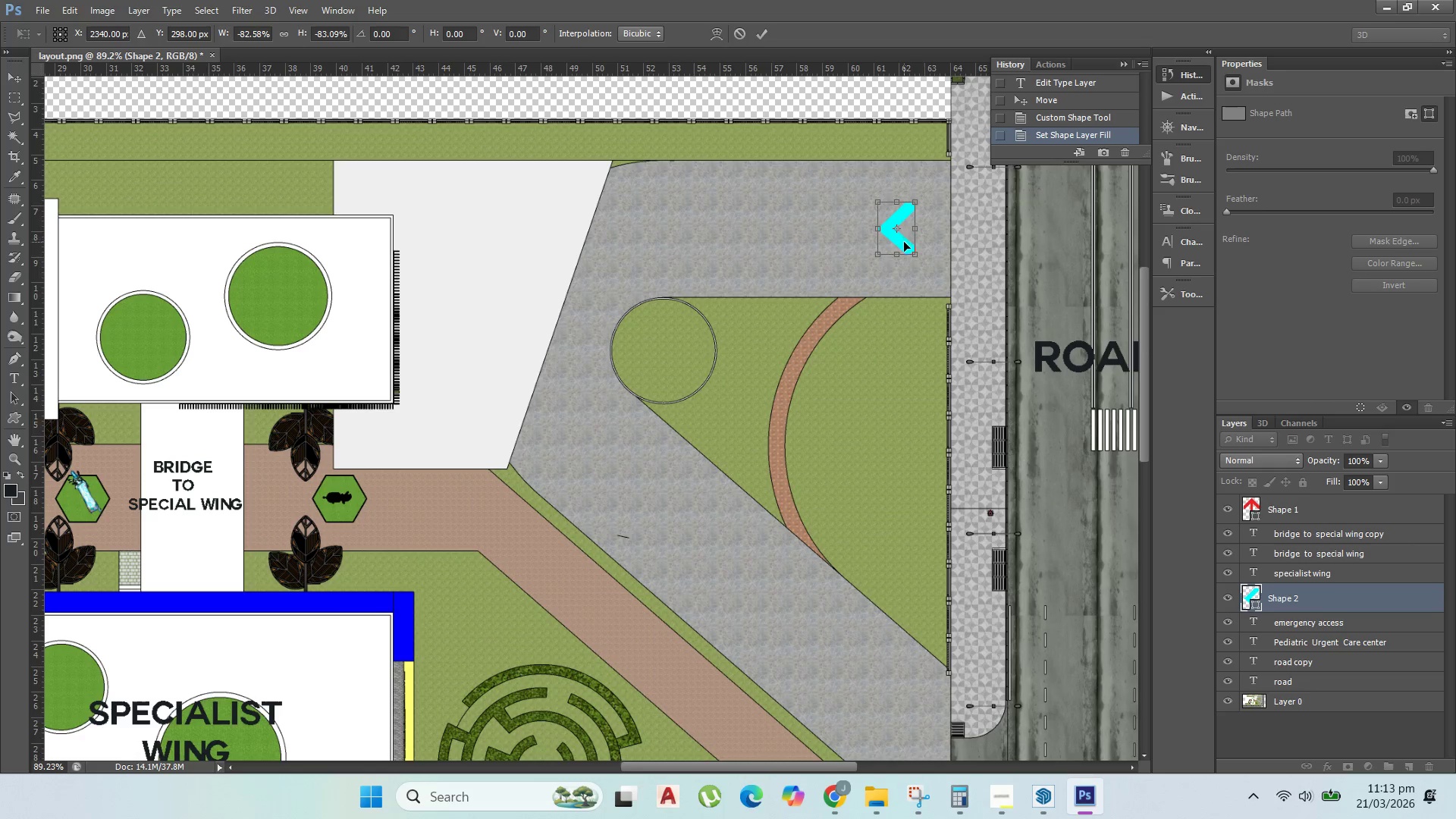 
hold_key(key=AltLeft, duration=0.97)
 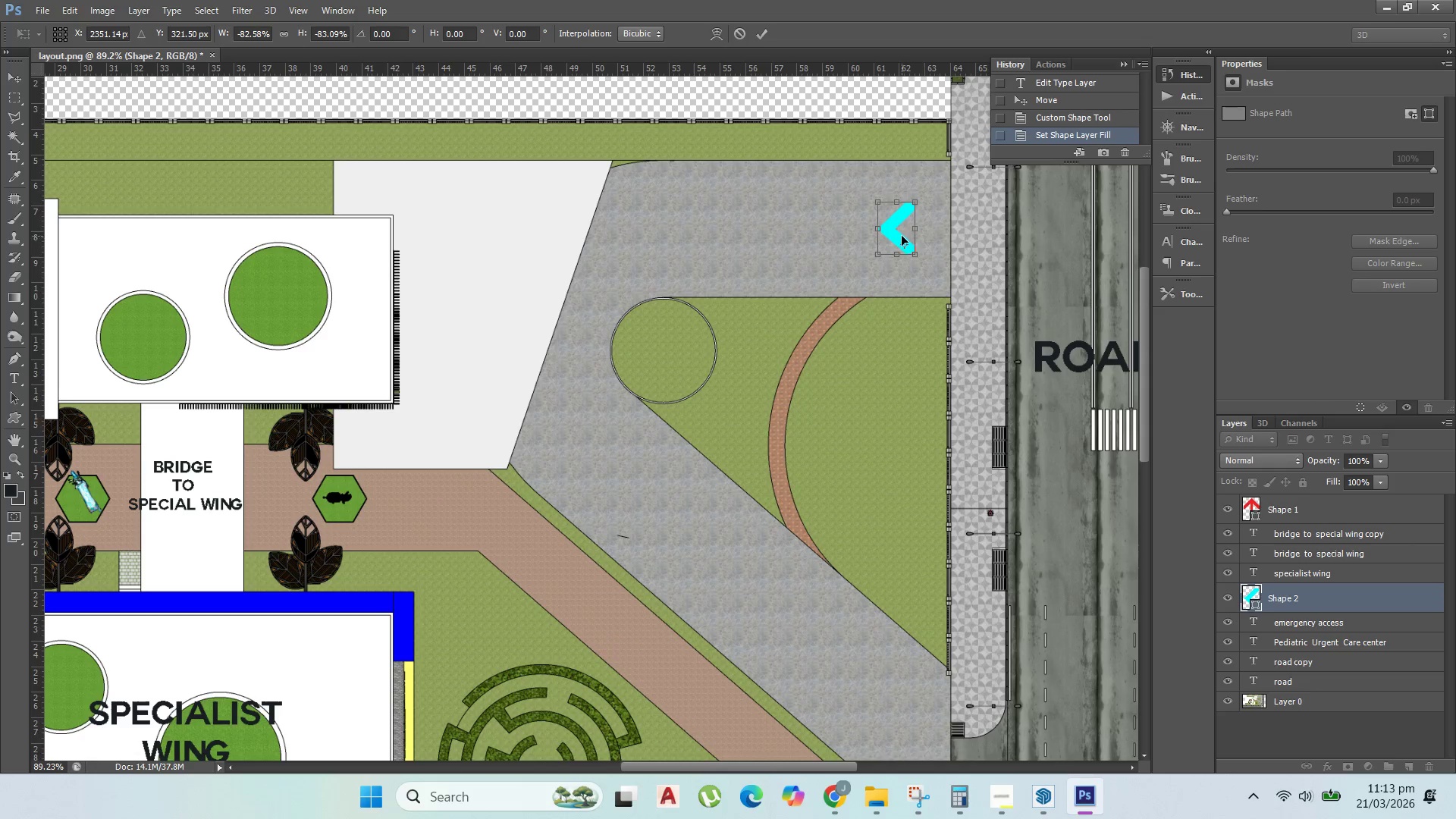 
hold_key(key=AltLeft, duration=1.59)
 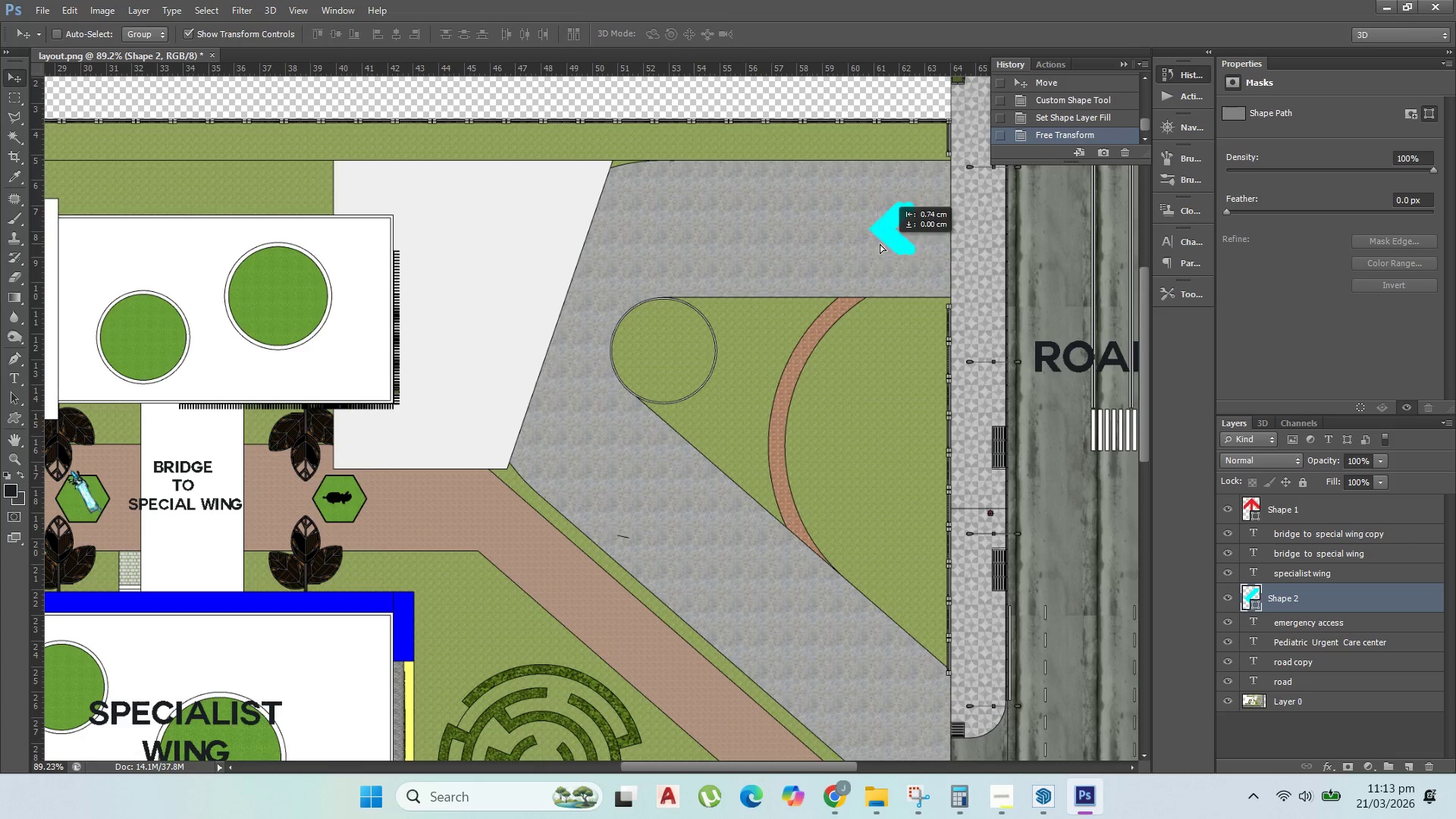 
key(Enter)
 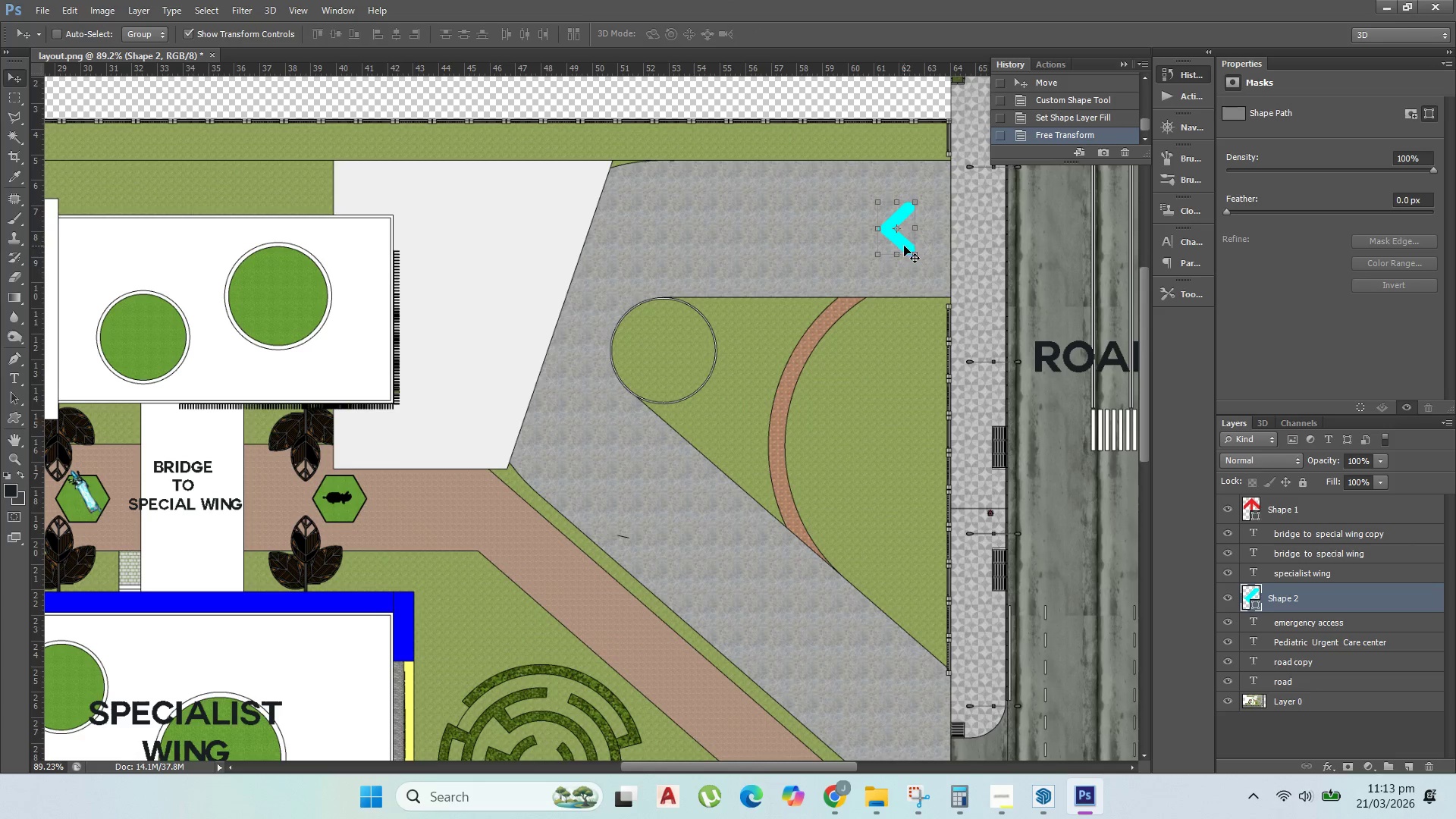 
hold_key(key=AltLeft, duration=0.58)
left_click_drag(start_coordinate=[902, 243], to_coordinate=[801, 248])
 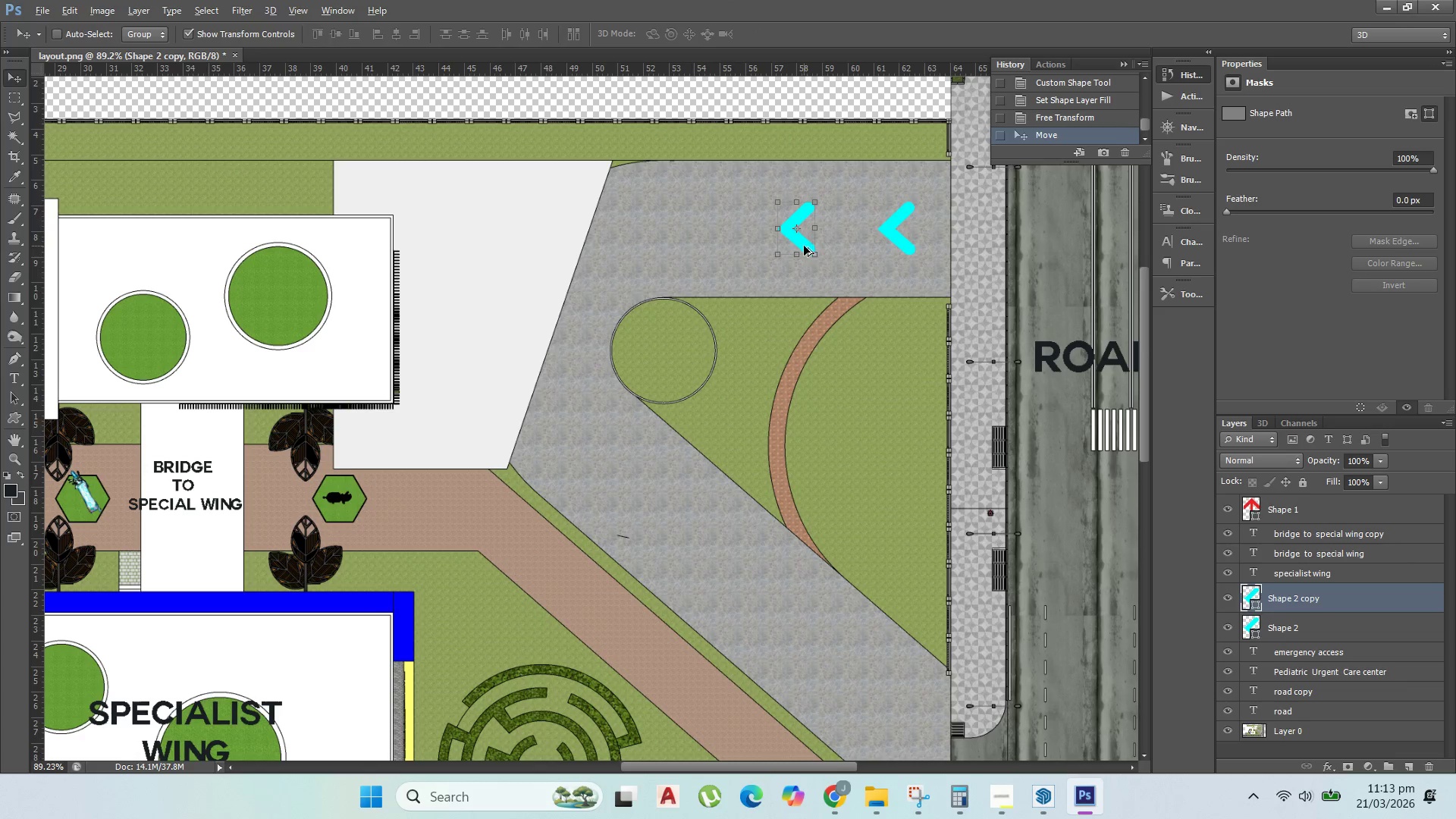 
hold_key(key=ShiftLeft, duration=1.5)
 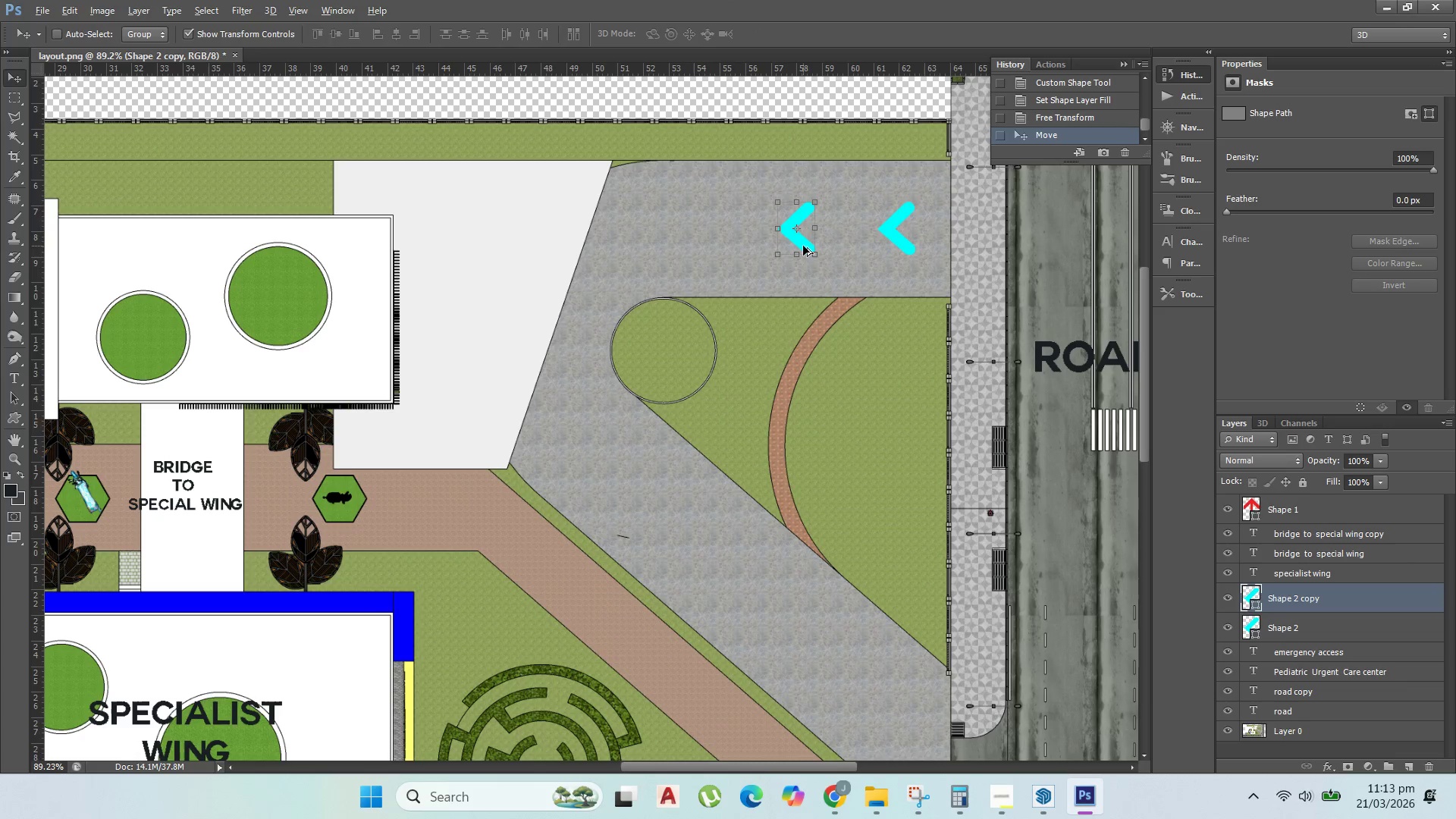 
key(Shift+ShiftLeft)
 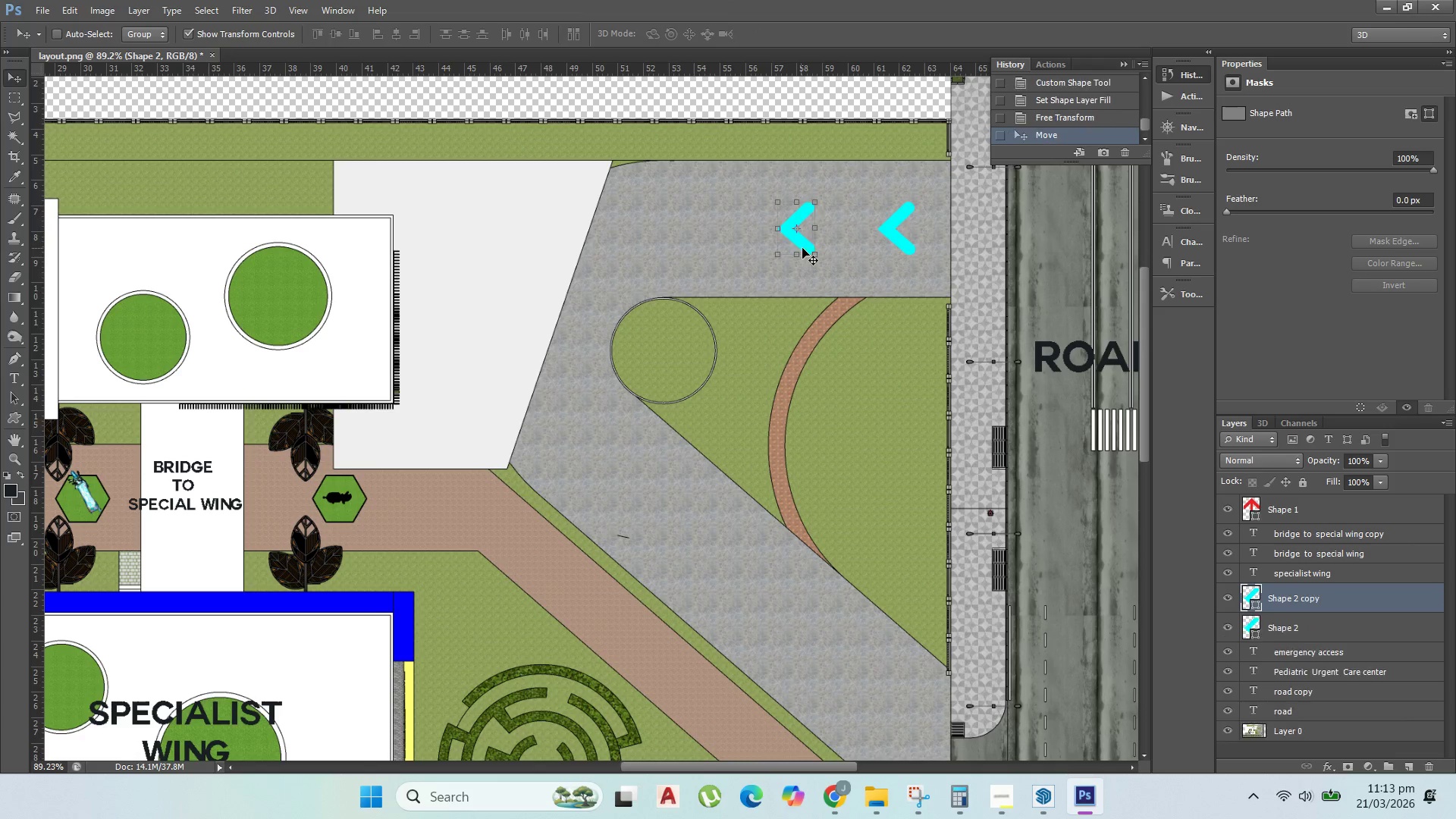 
key(Shift+ShiftLeft)
 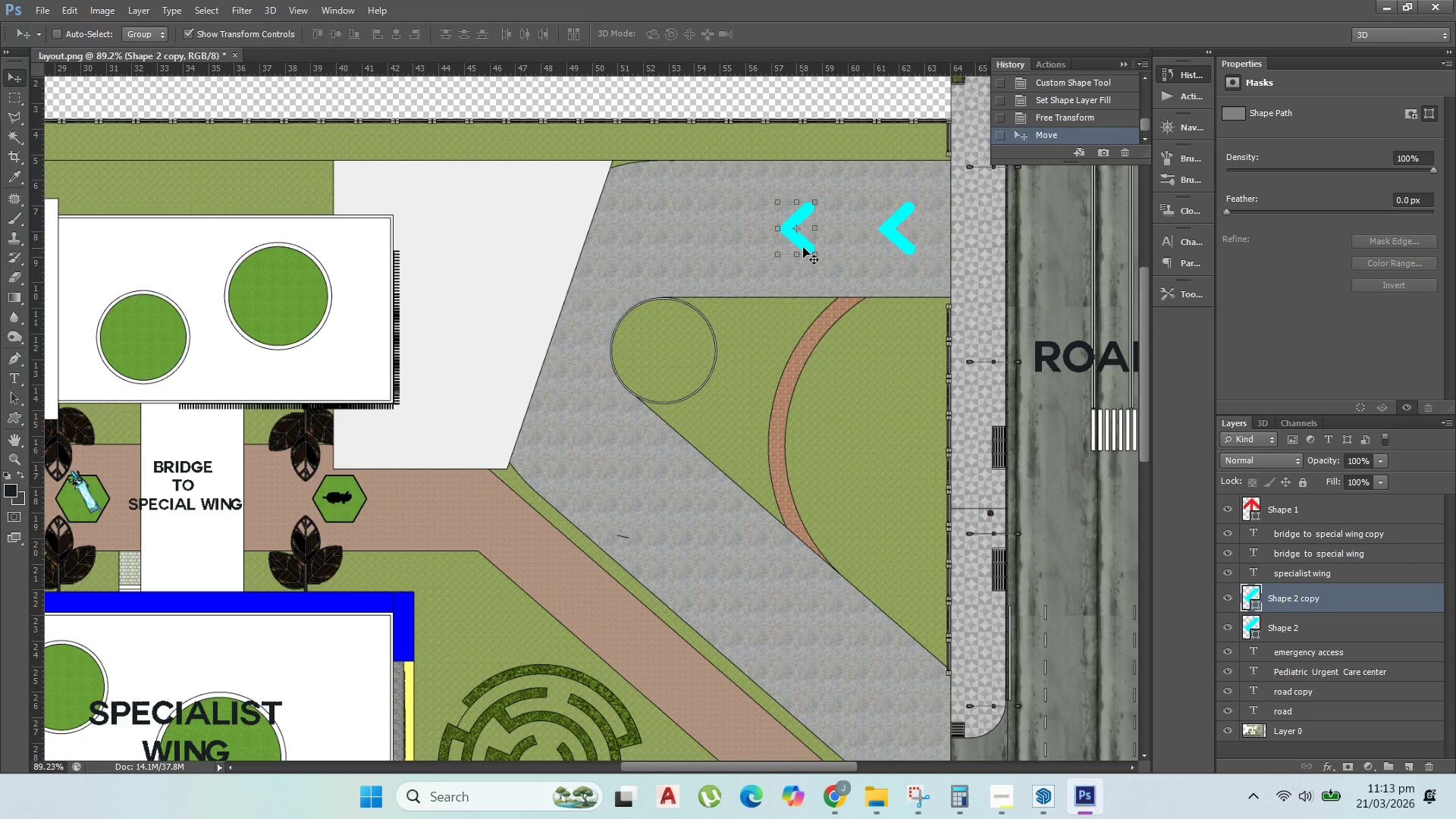 
key(Shift+ShiftLeft)
 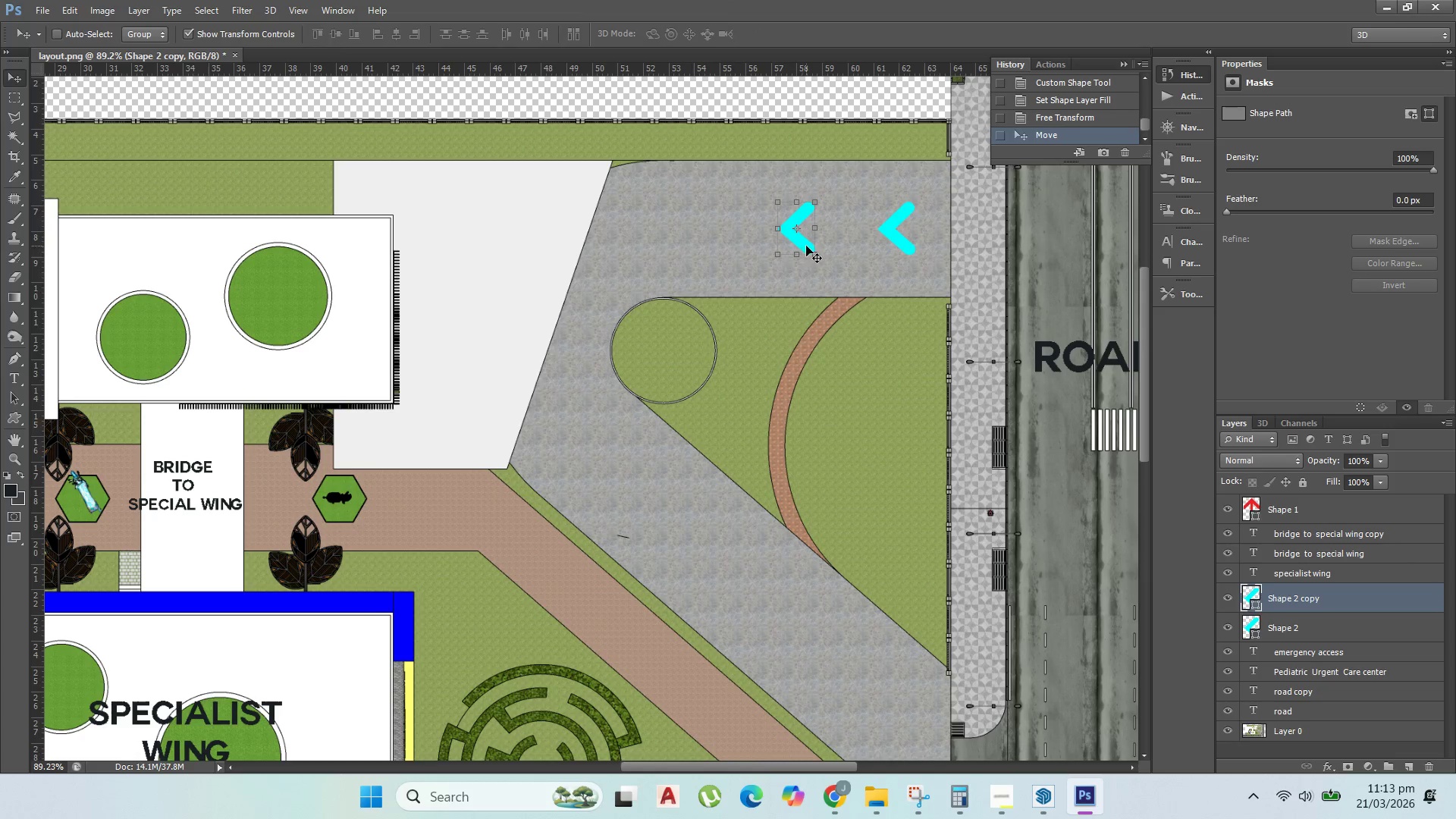 
hold_key(key=AltLeft, duration=0.61)
left_click_drag(start_coordinate=[802, 246], to_coordinate=[658, 256])
 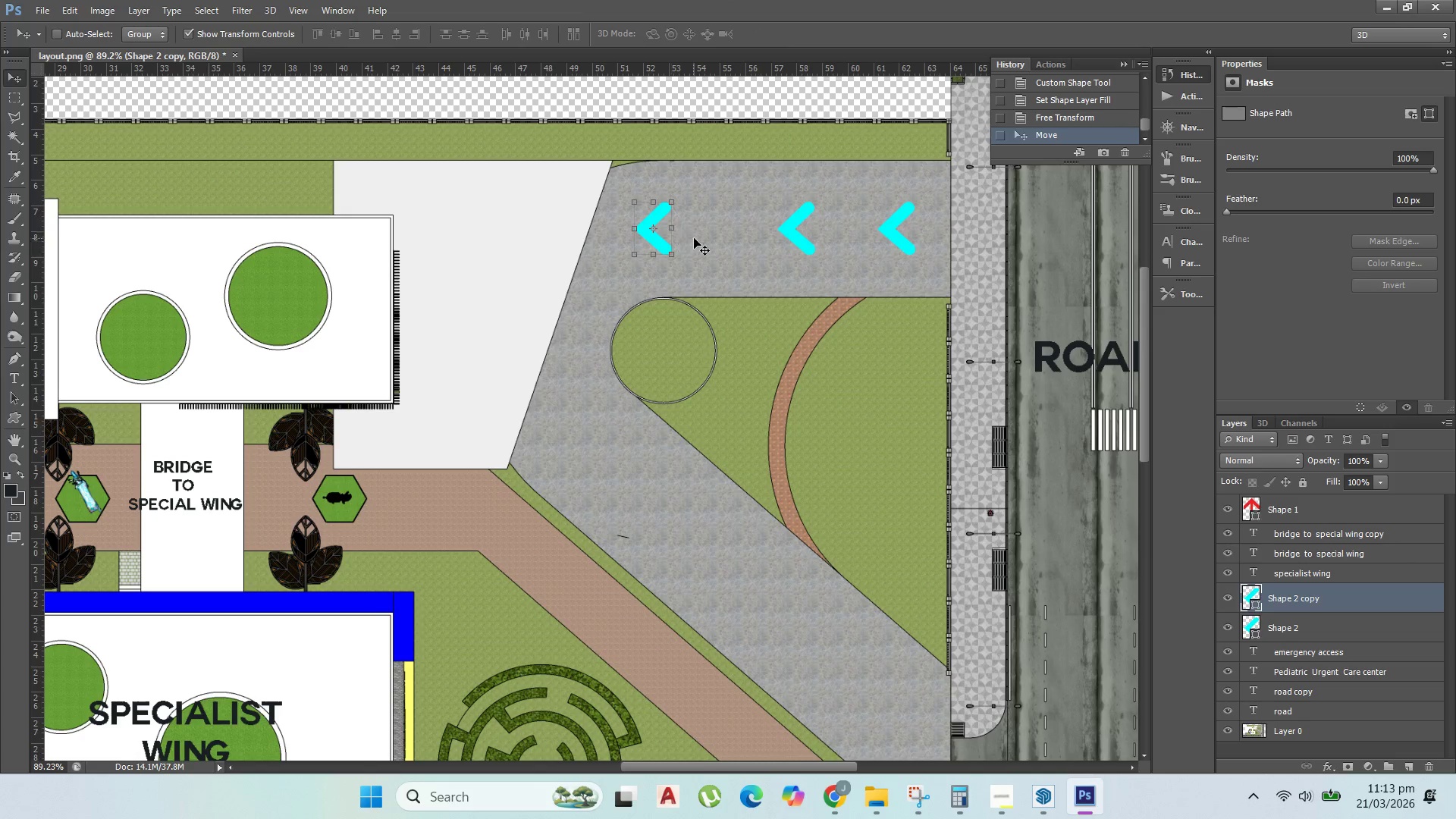 
hold_key(key=ShiftLeft, duration=1.5)
 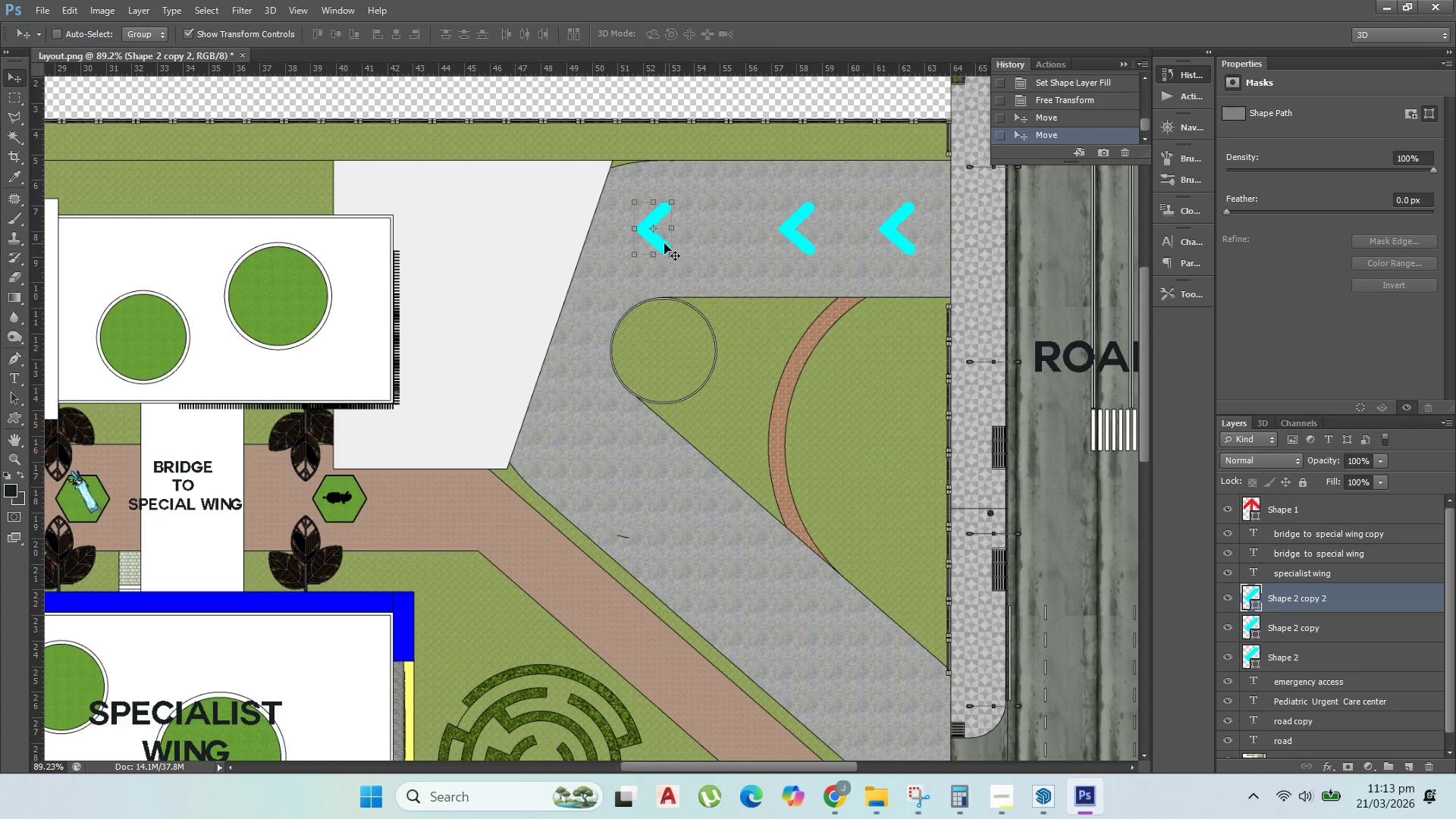 
key(Shift+ShiftLeft)
 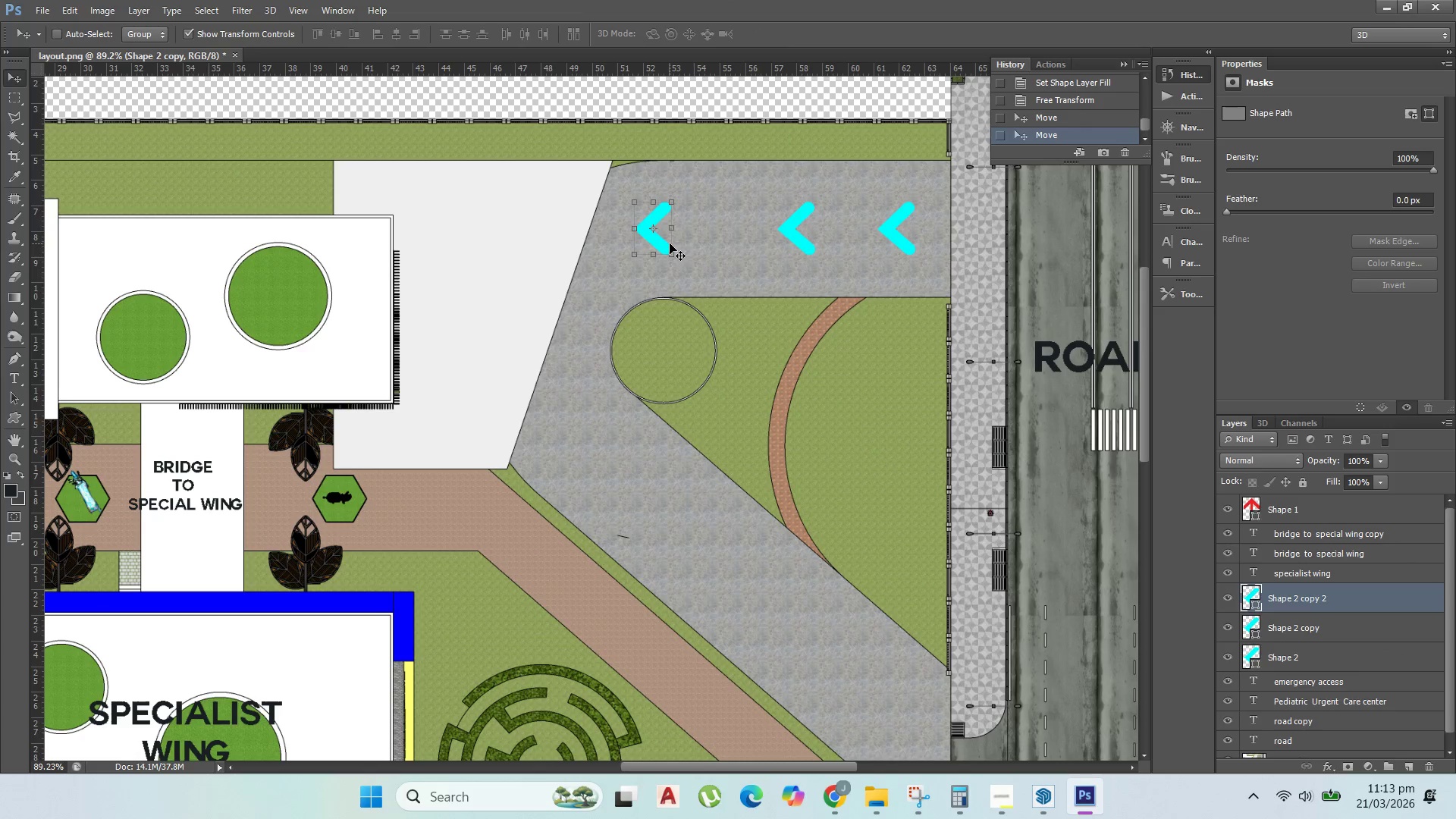 
hold_key(key=AltLeft, duration=0.67)
left_click_drag(start_coordinate=[661, 246], to_coordinate=[588, 297])
 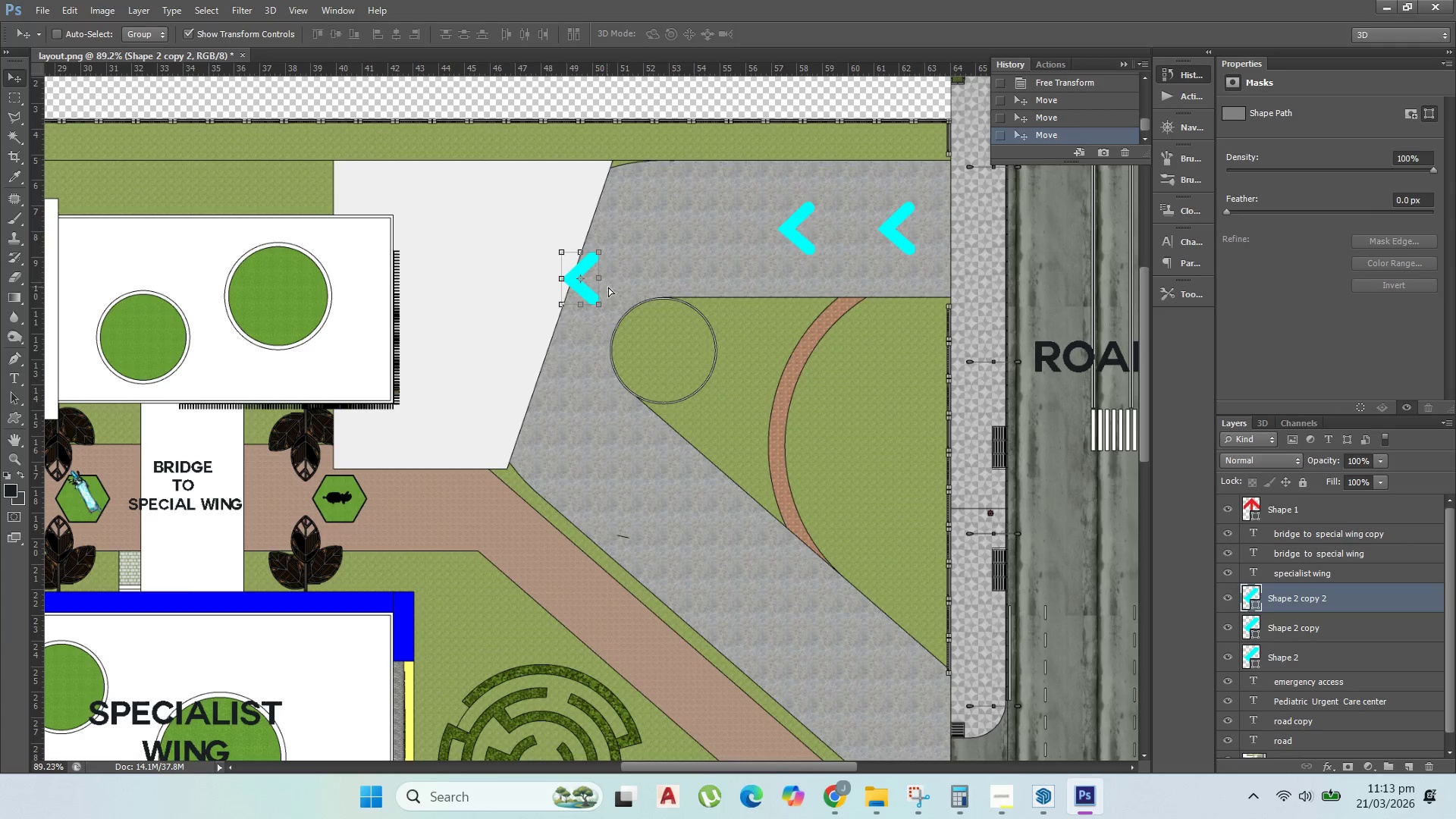 
hold_key(key=ShiftLeft, duration=0.62)
 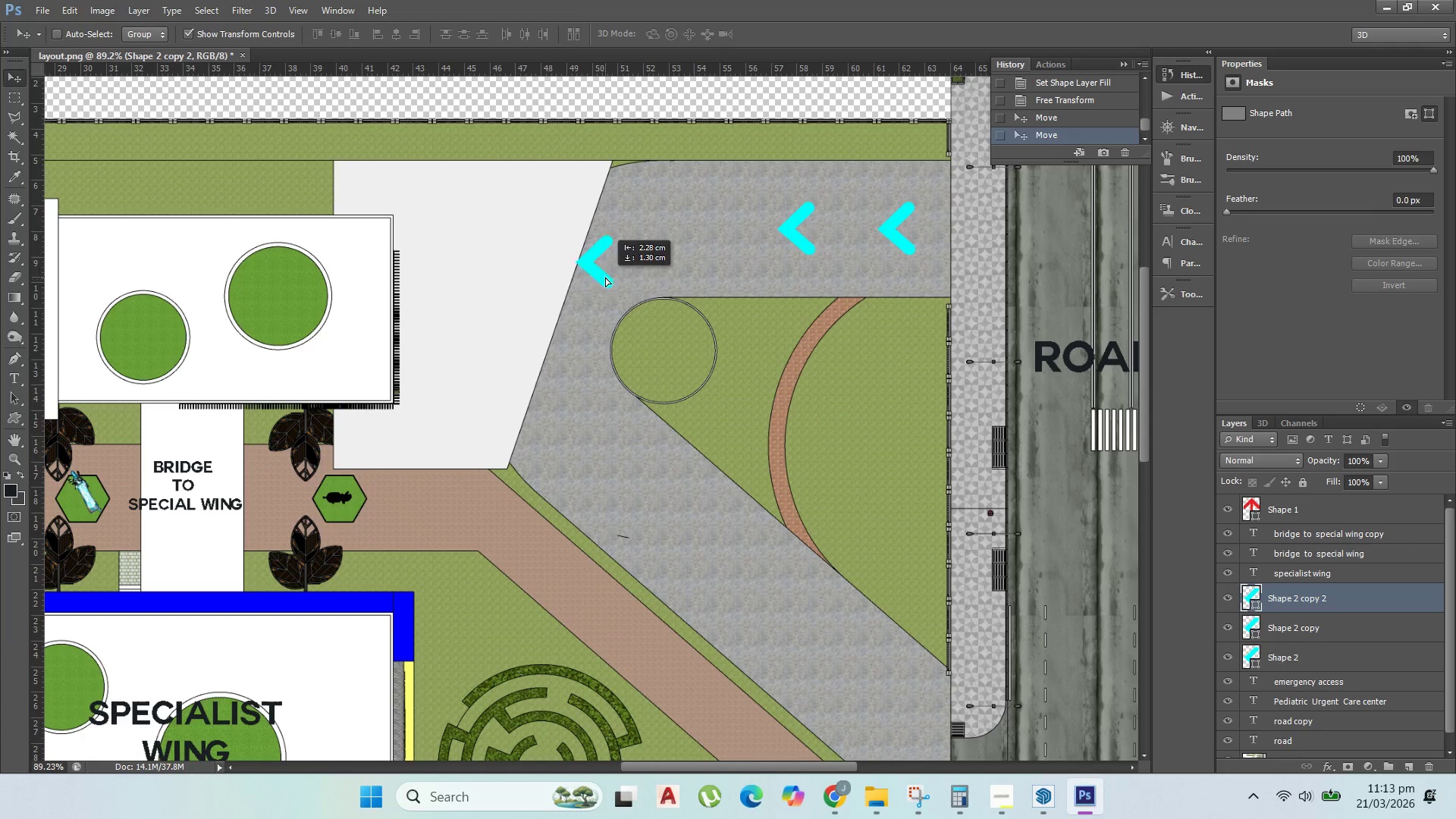 
hold_key(key=ShiftLeft, duration=0.42)
 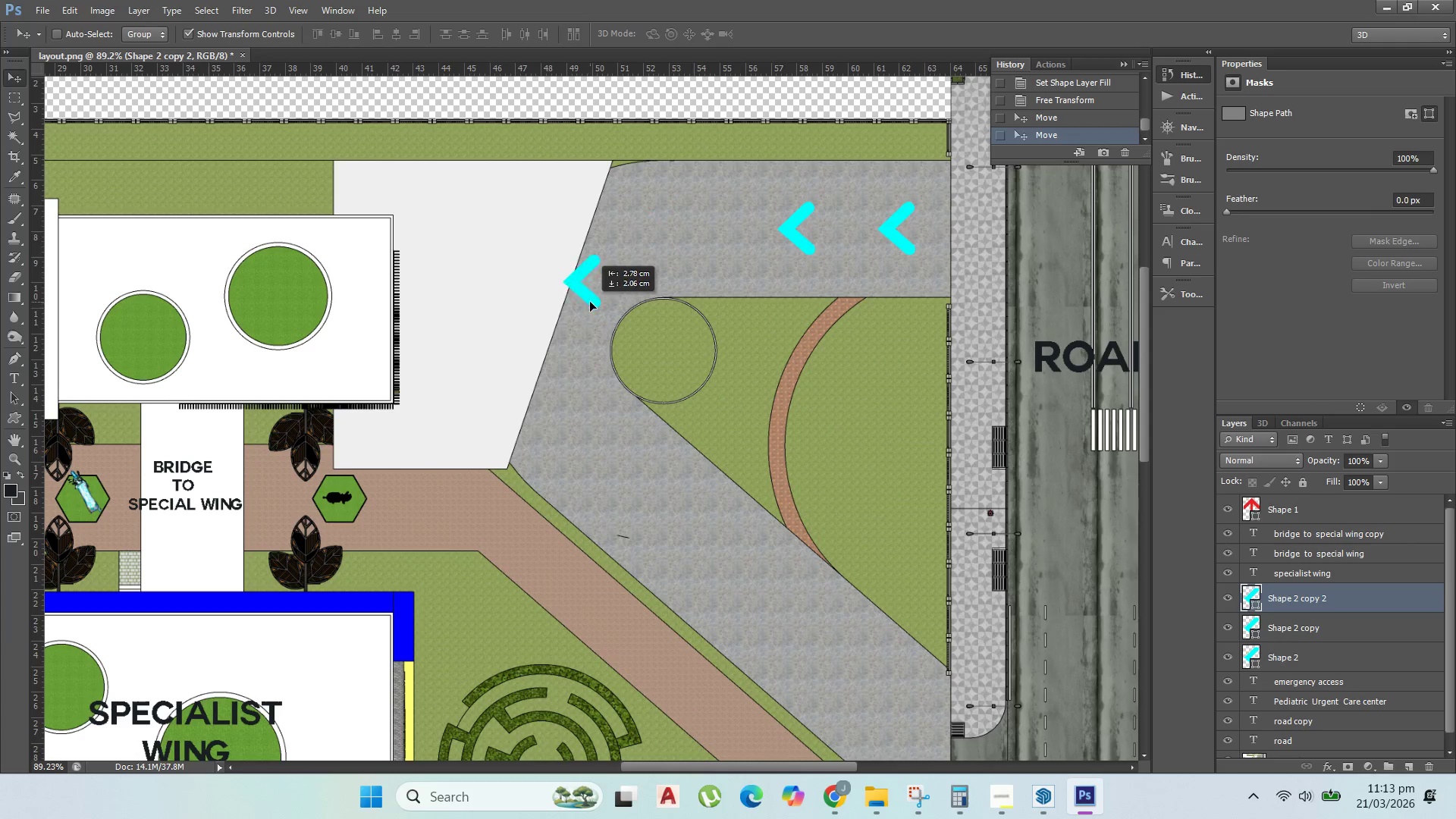 
key(Control+ControlLeft)
 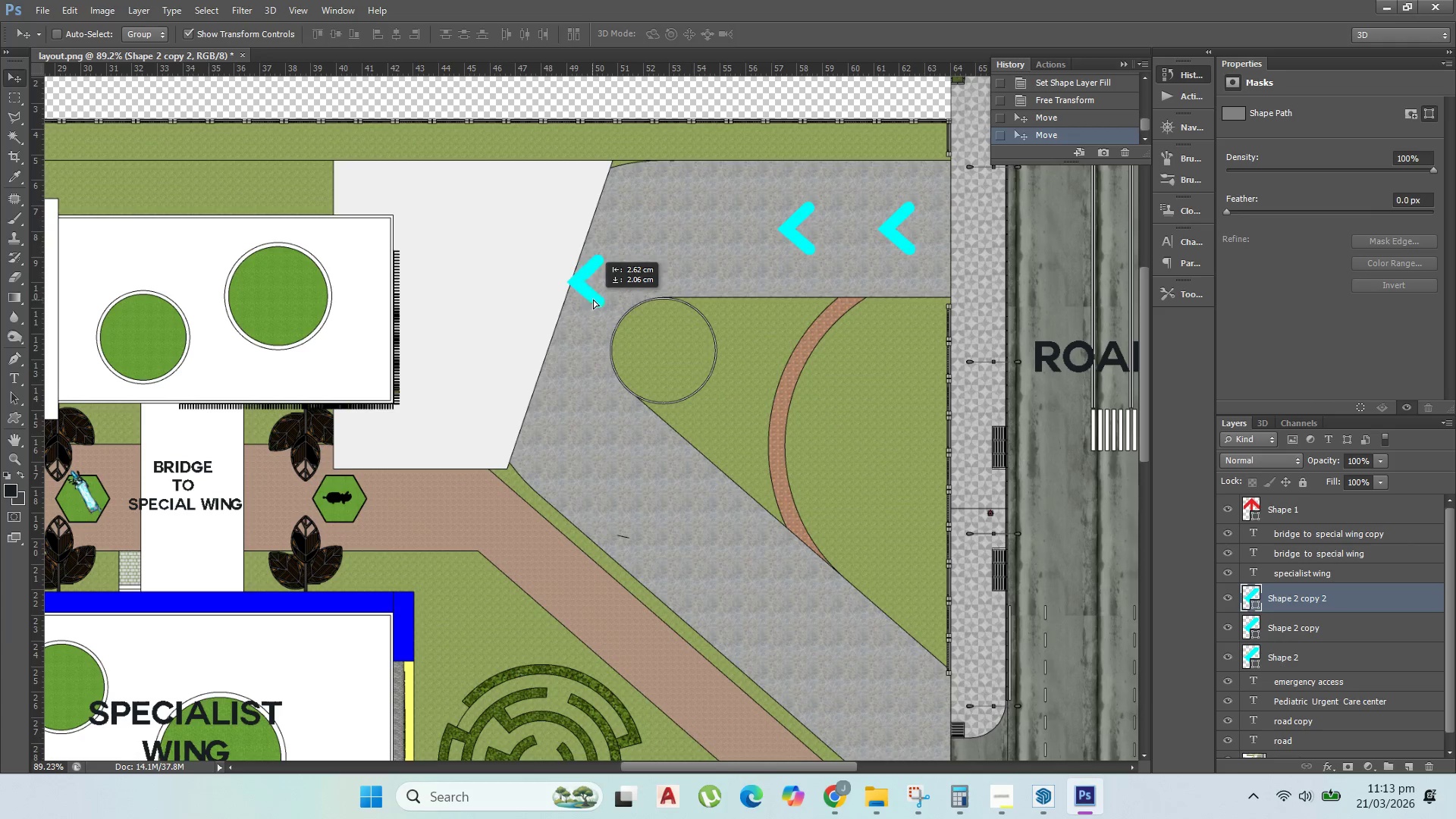 
hold_key(key=ShiftLeft, duration=0.97)
 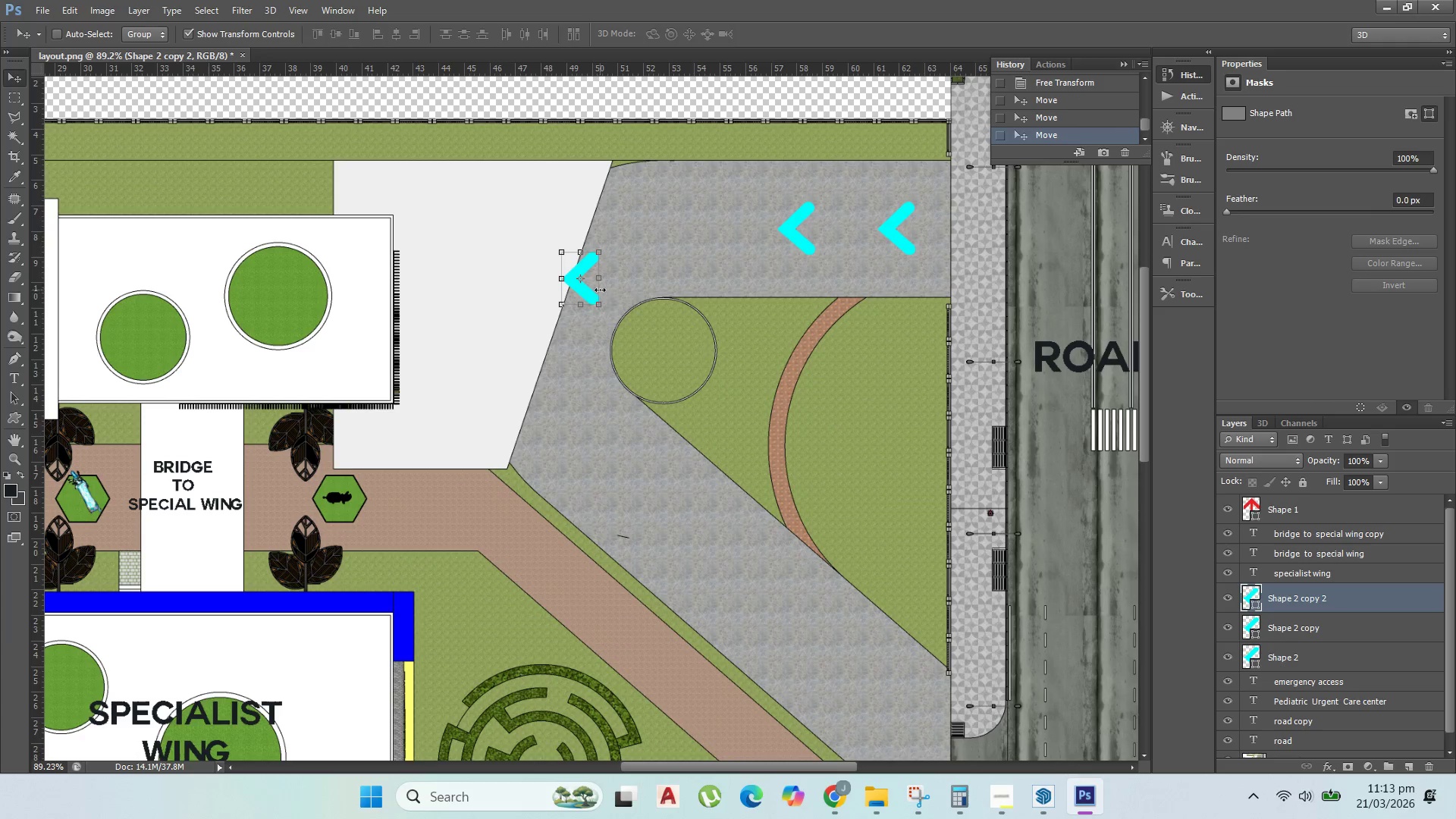 
key(Control+Z)
 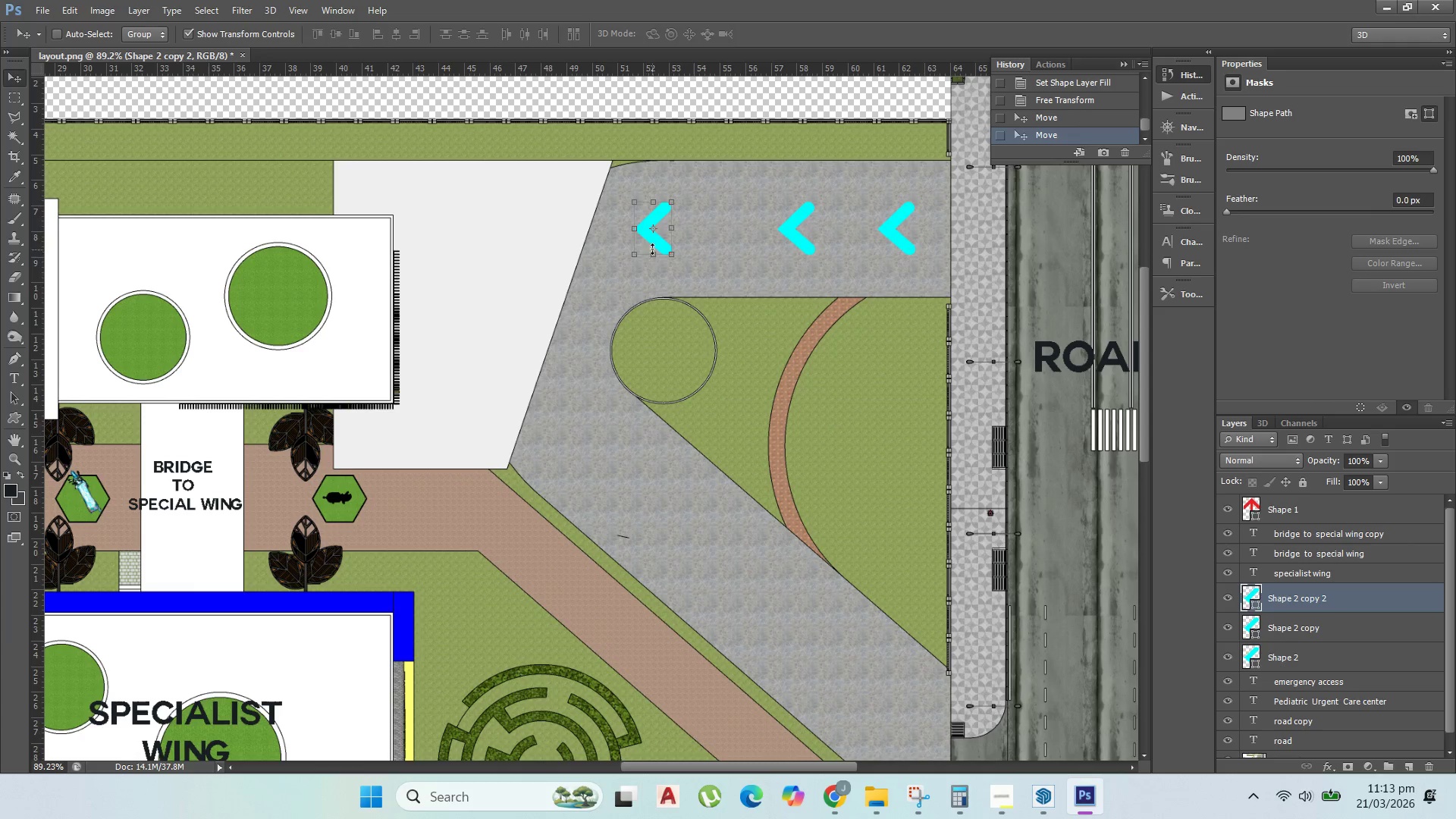 
hold_key(key=AltLeft, duration=0.55)
left_click_drag(start_coordinate=[663, 242], to_coordinate=[588, 323])
 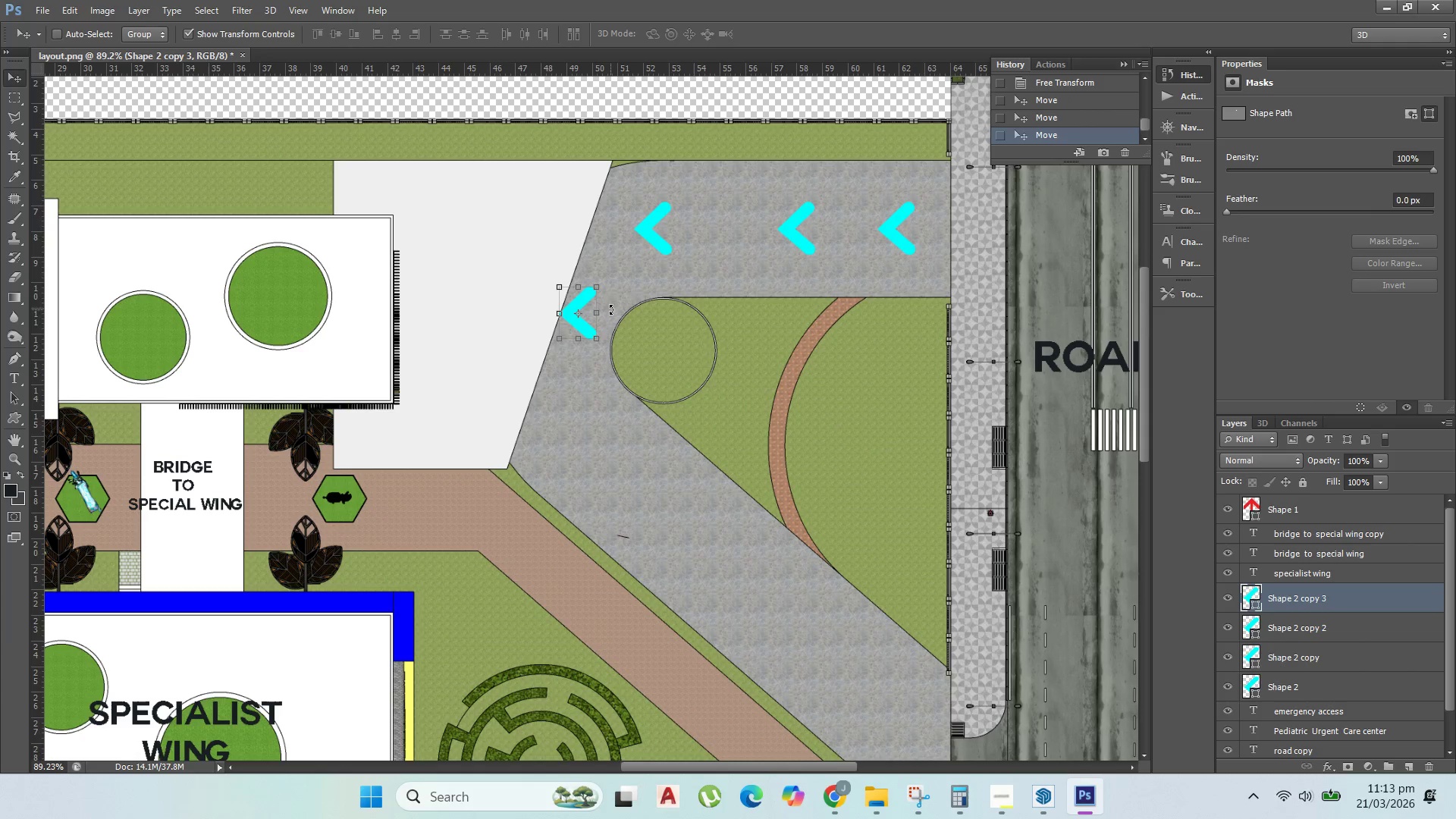 
left_click_drag(start_coordinate=[610, 309], to_coordinate=[620, 249])
 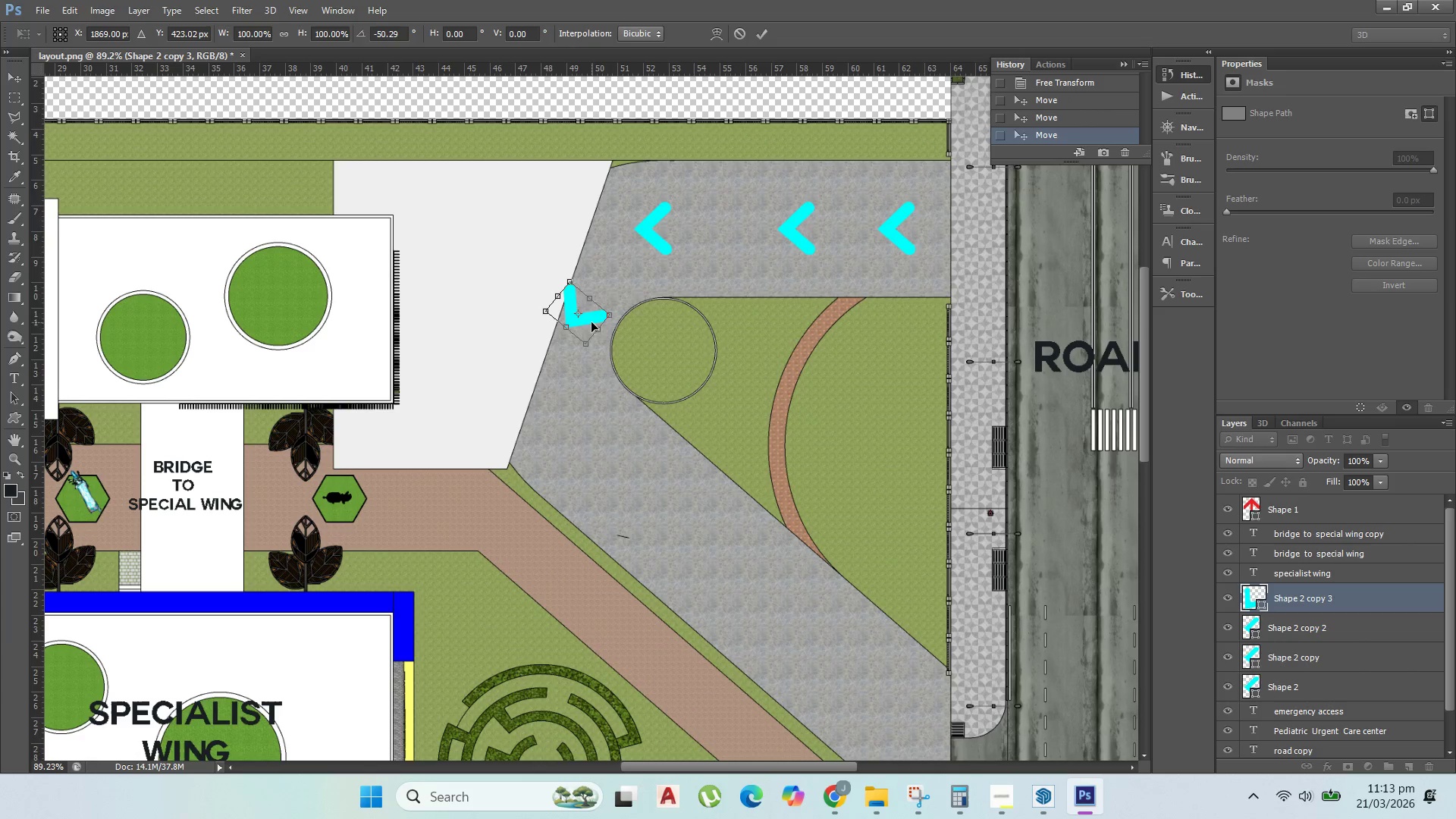 
left_click_drag(start_coordinate=[592, 322], to_coordinate=[584, 322])
 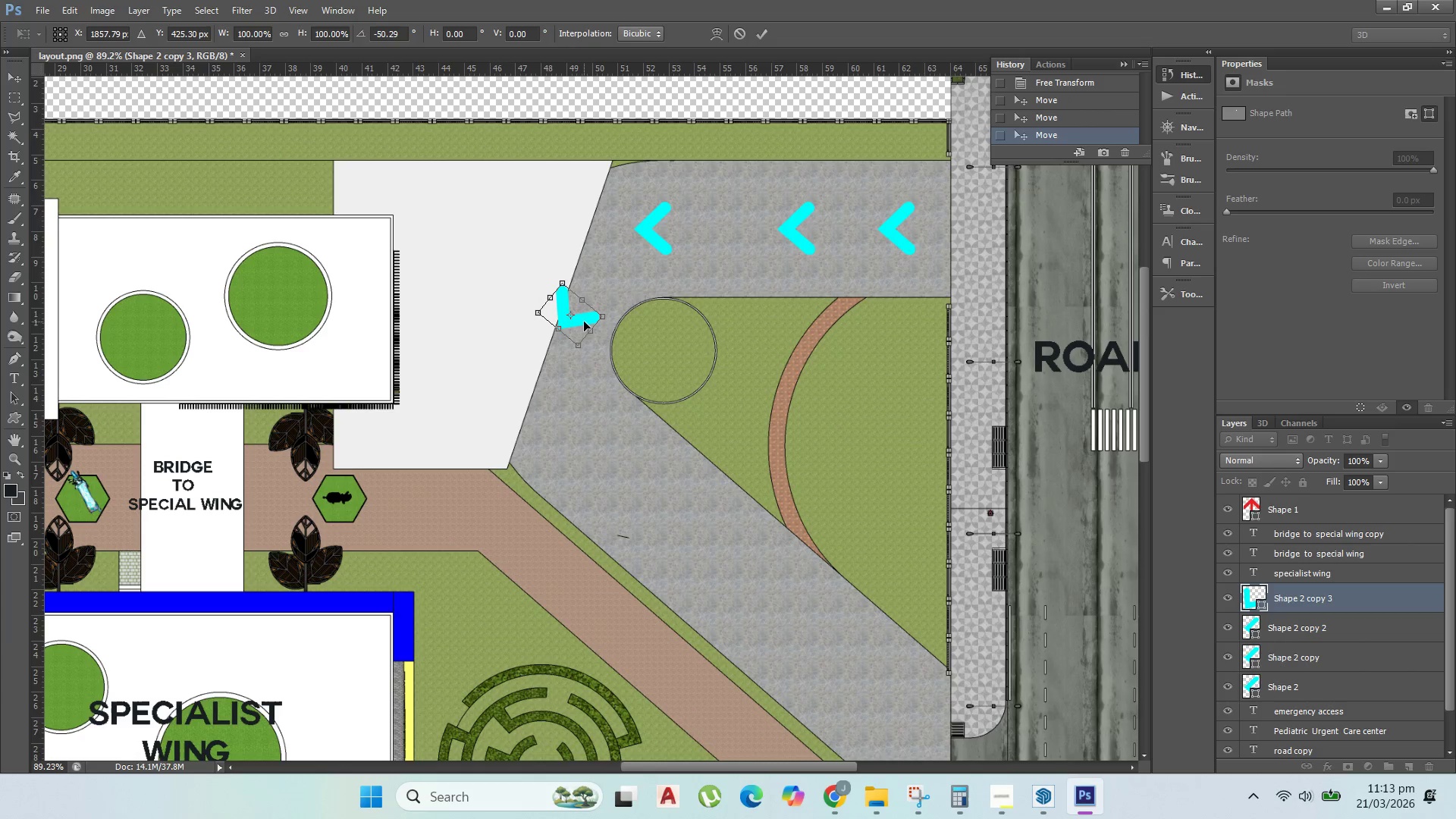 
hold_key(key=AltLeft, duration=1.12)
 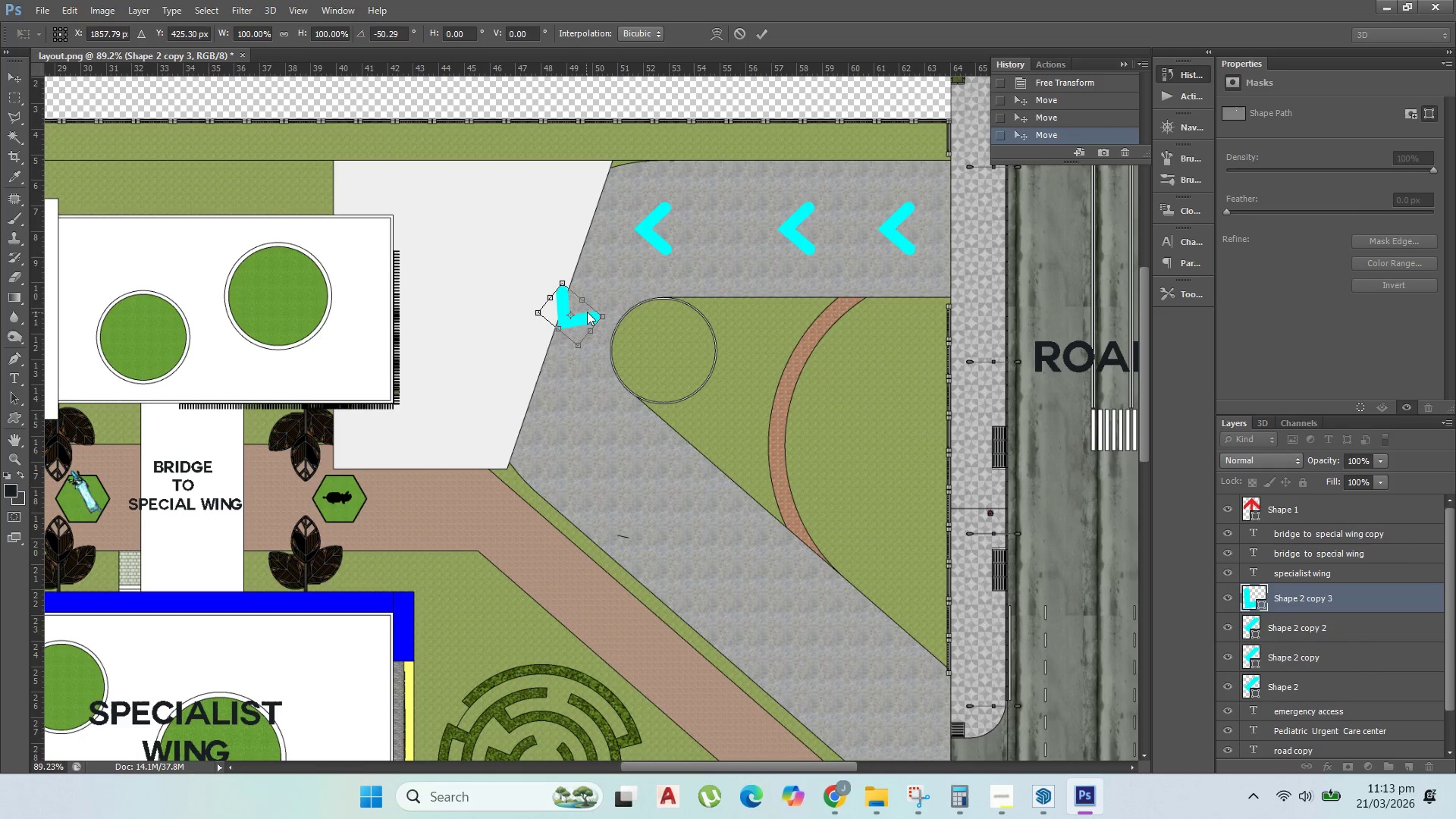 
key(Enter)
 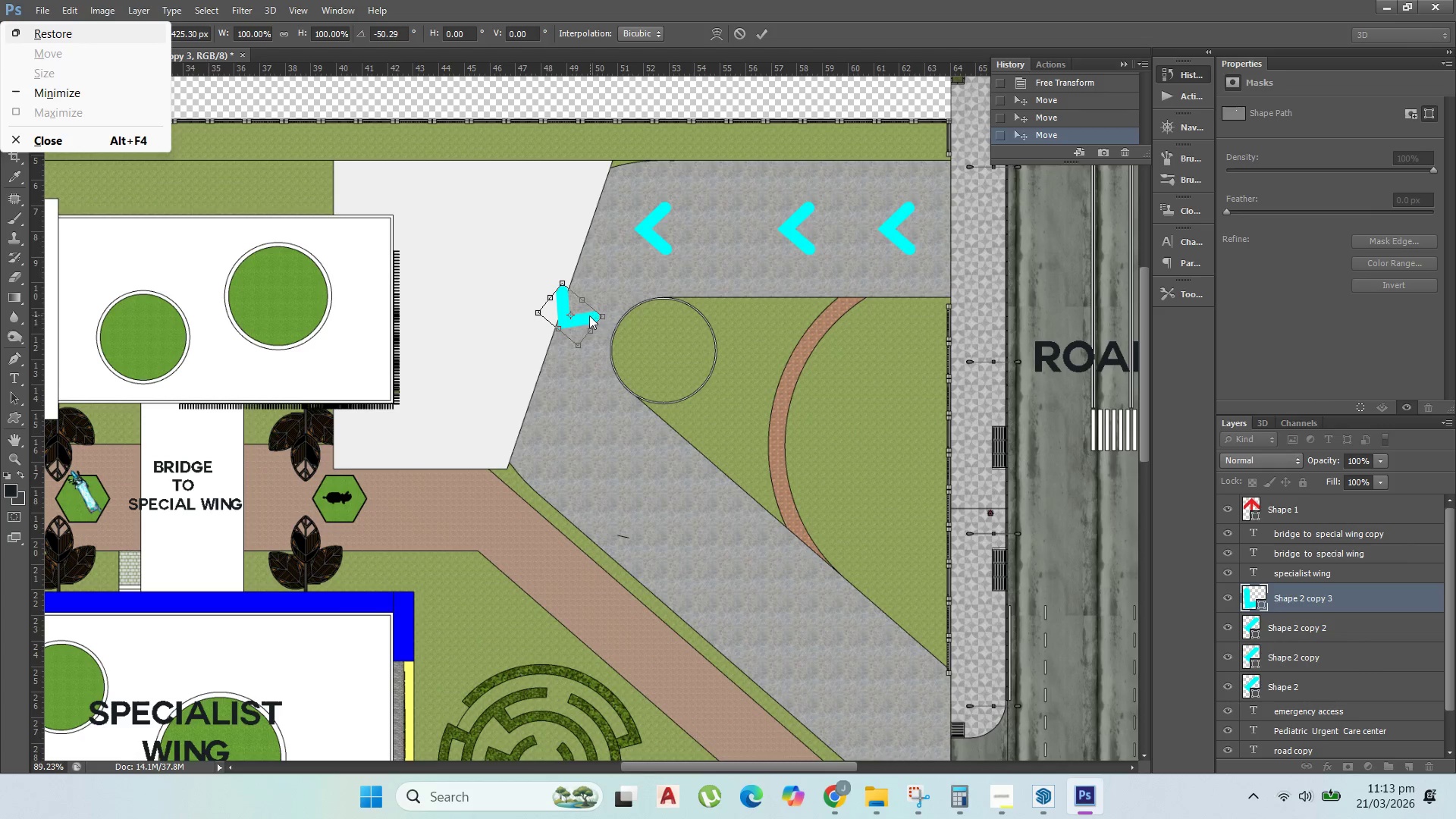 
left_click([589, 318])
 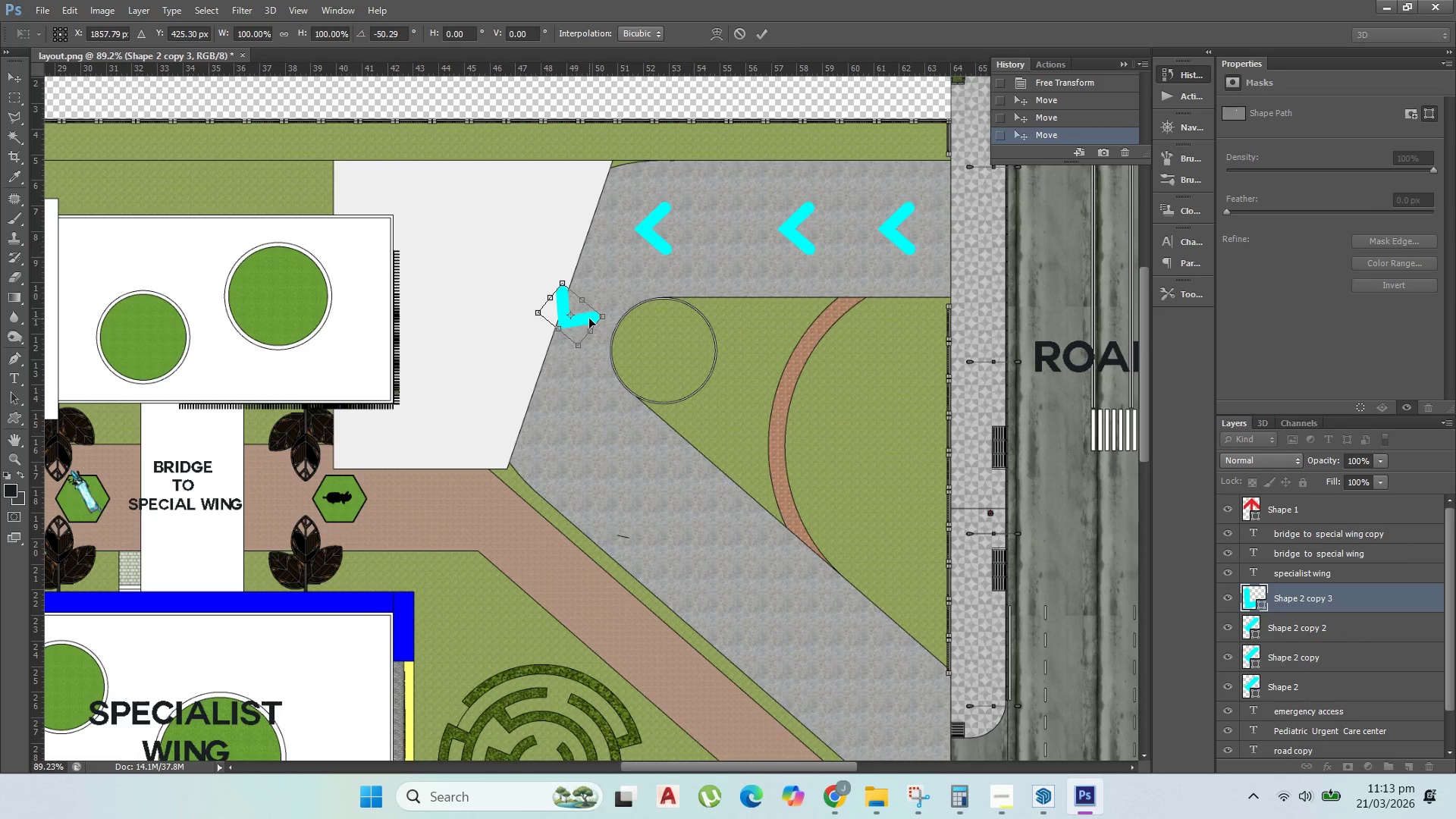 
key(Enter)
 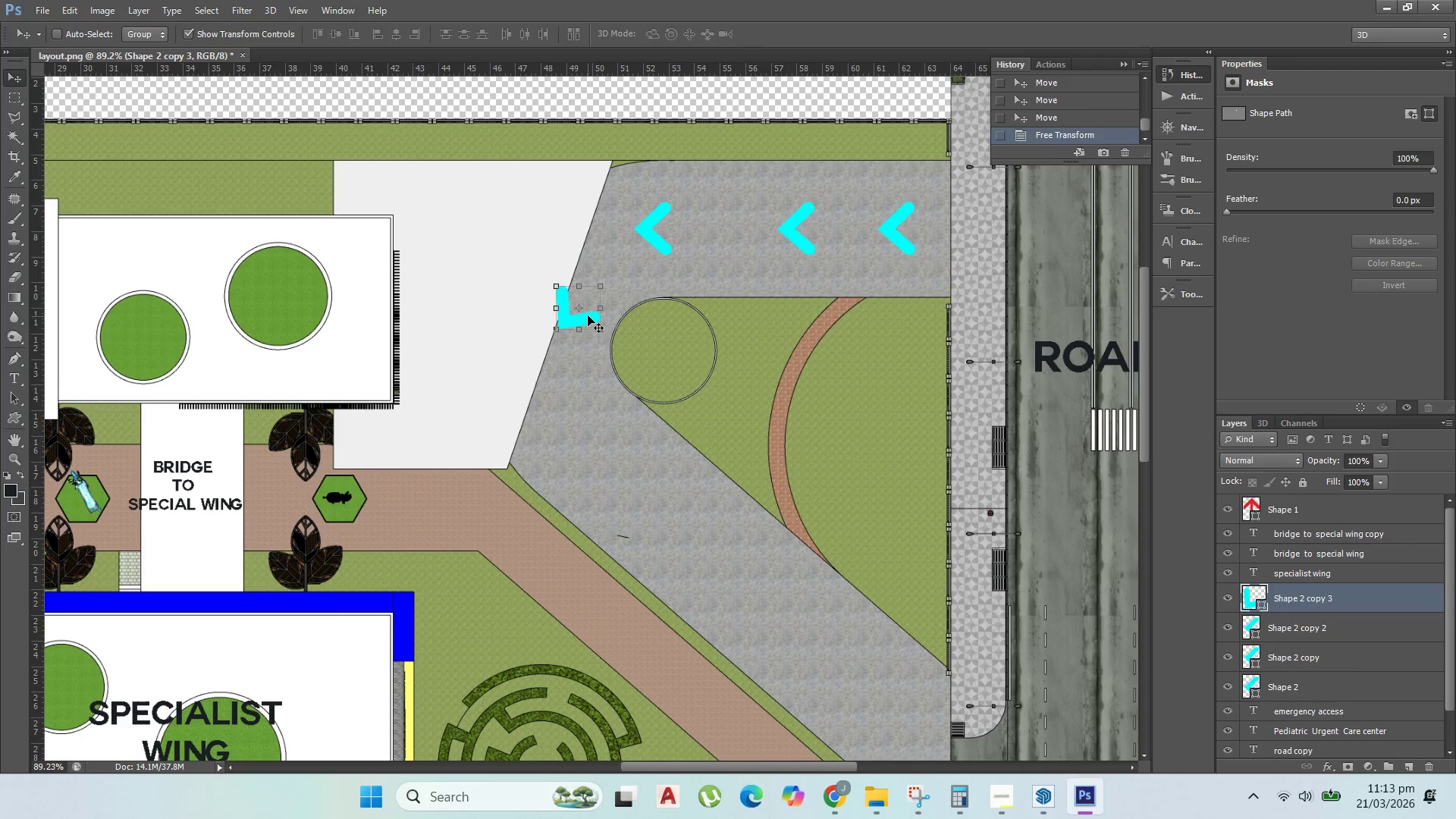 
hold_key(key=AltLeft, duration=0.7)
left_click_drag(start_coordinate=[590, 320], to_coordinate=[602, 441])
 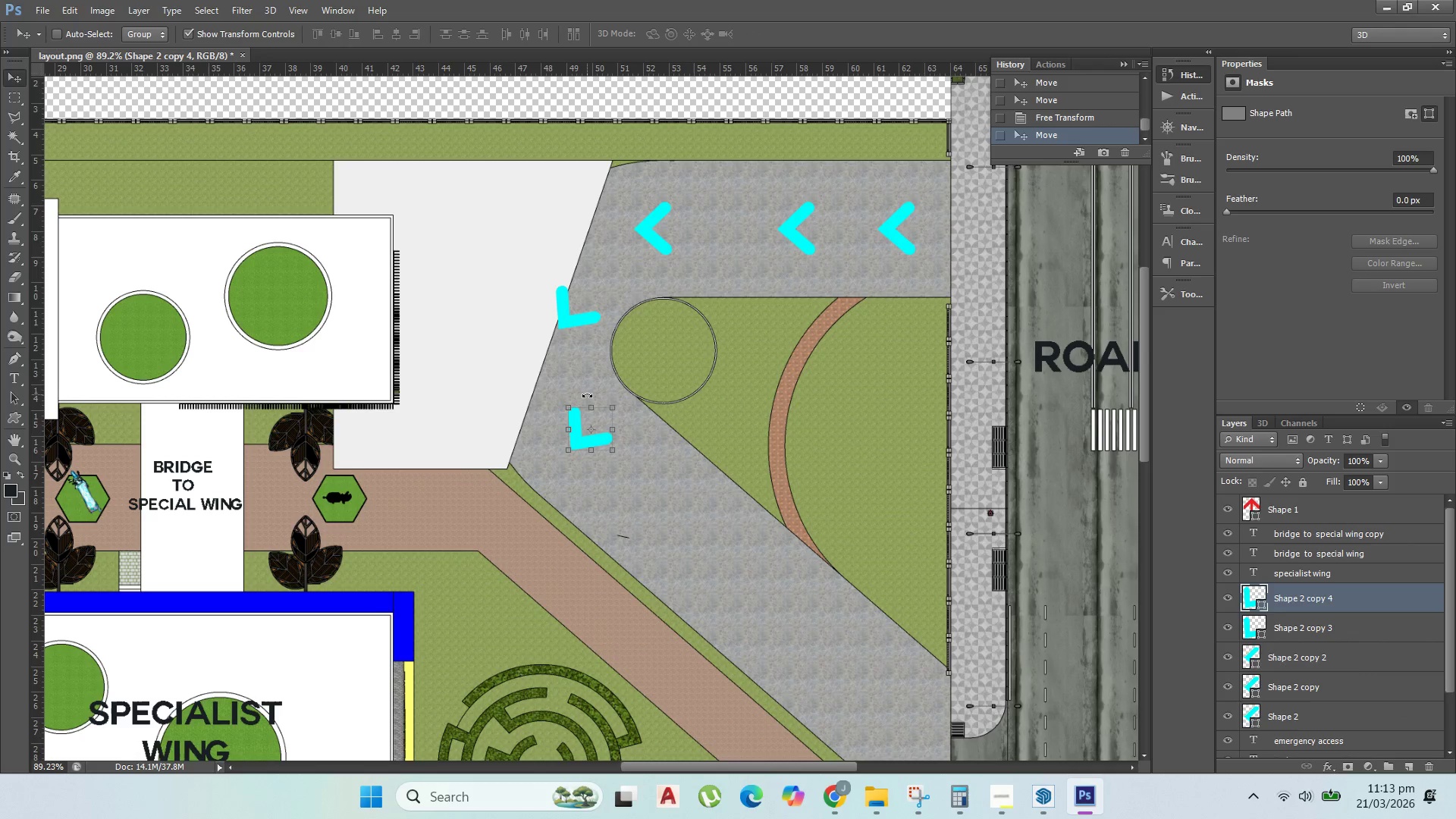 
left_click_drag(start_coordinate=[588, 393], to_coordinate=[475, 415])
 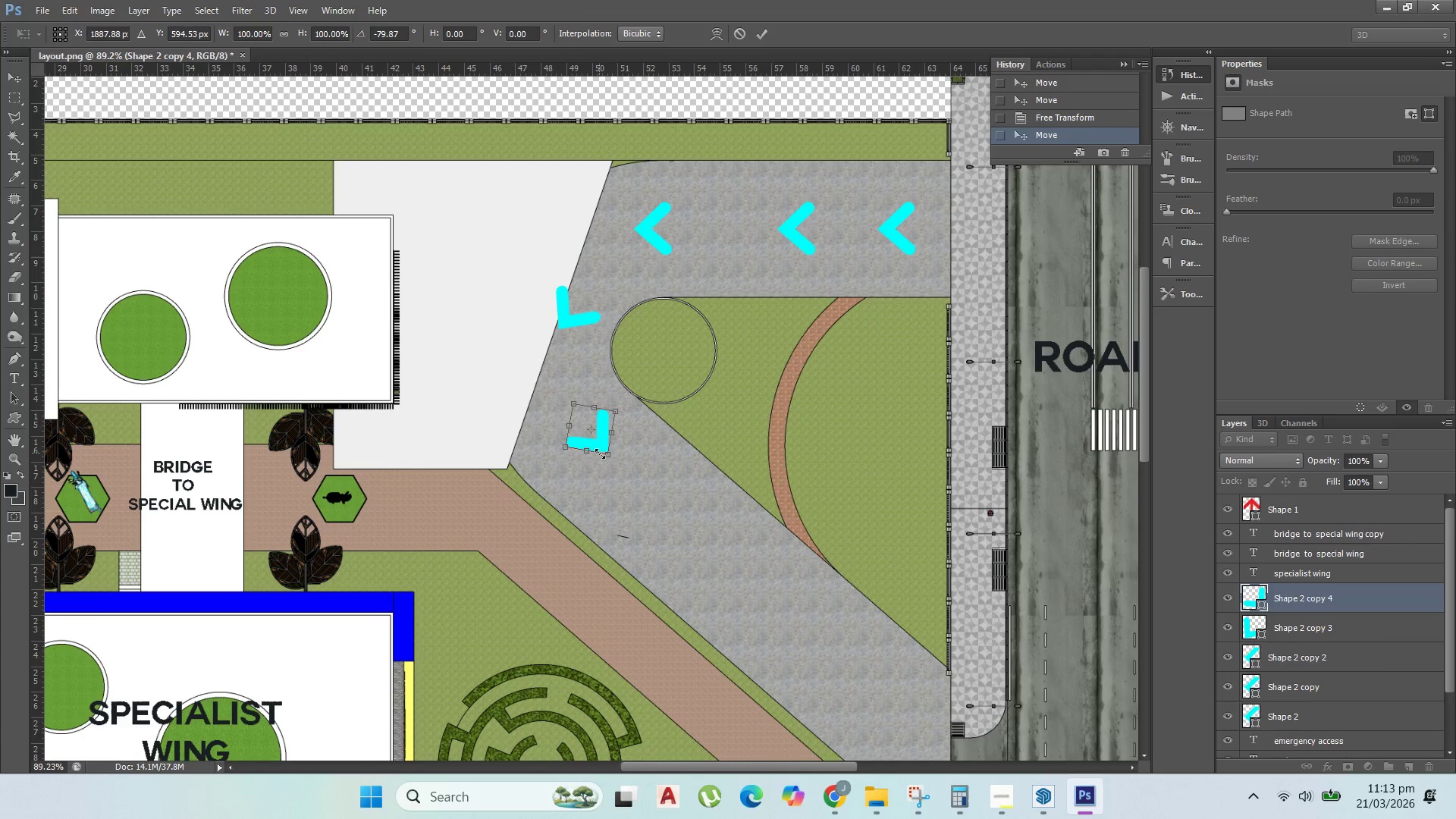 
hold_key(key=AltLeft, duration=1.09)
 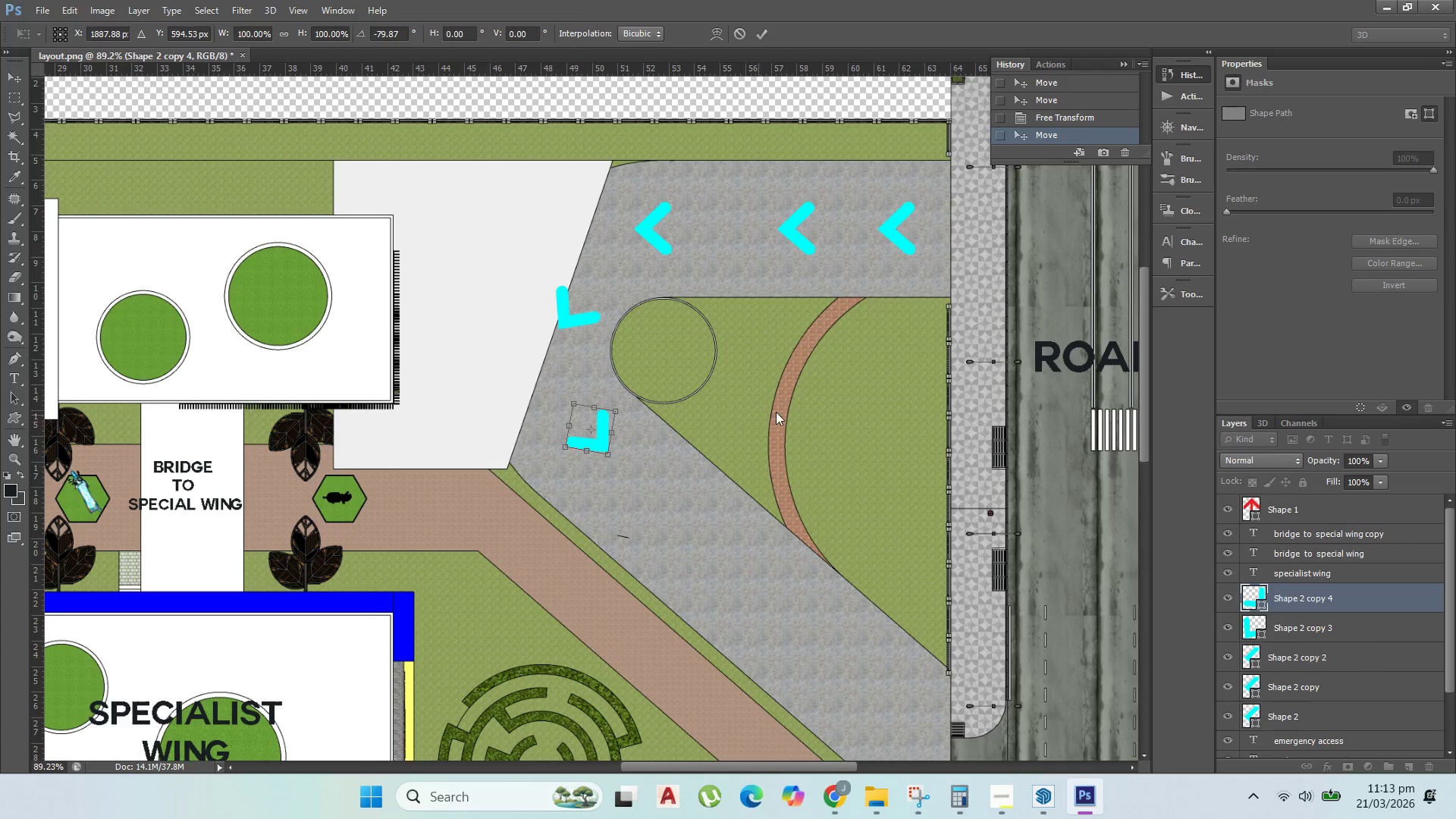 
hold_key(key=AltLeft, duration=0.67)
scroll: coordinate [776, 412], scroll_direction: down, amount: 4.0
 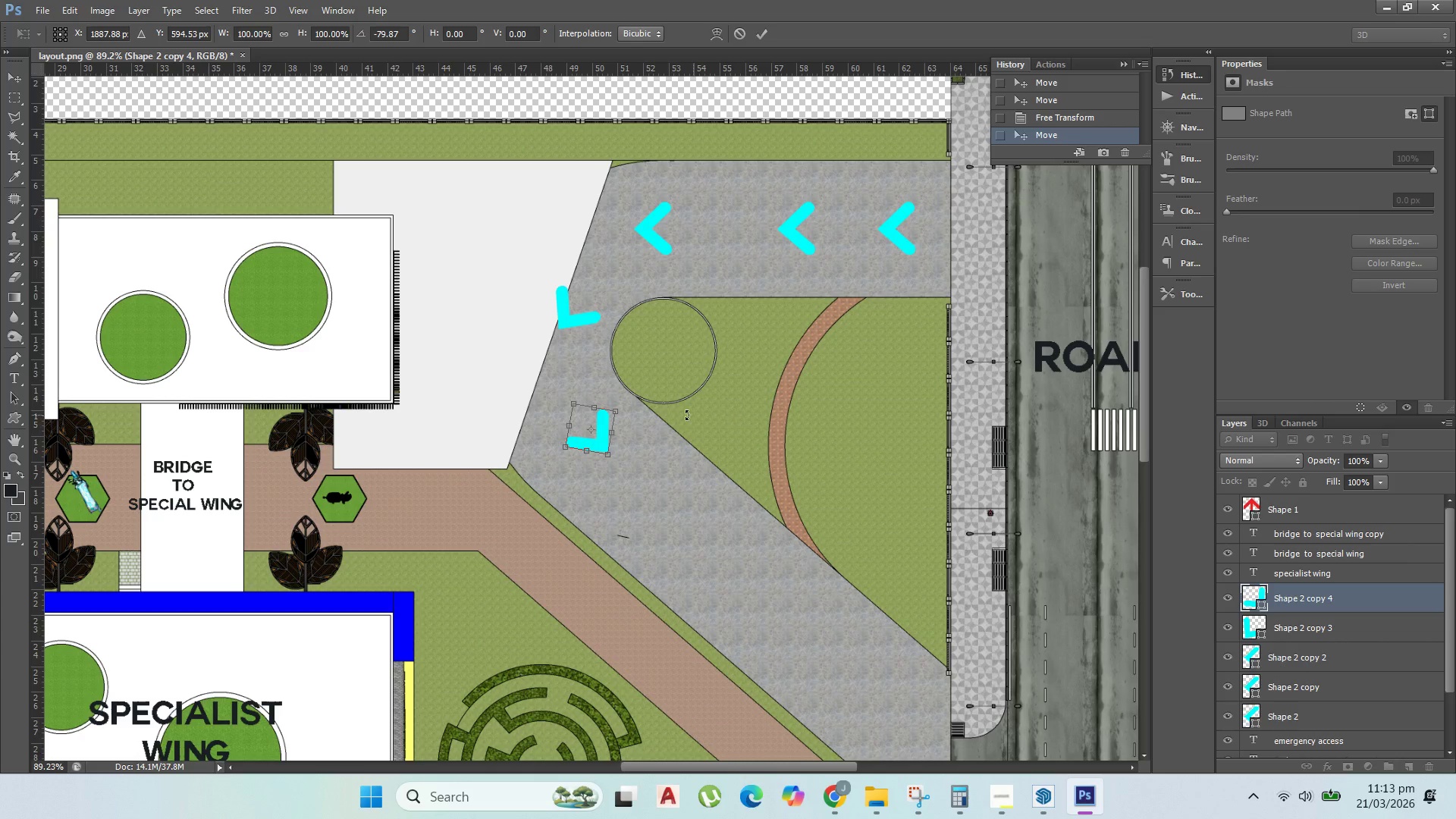 
left_click([14, 84])
 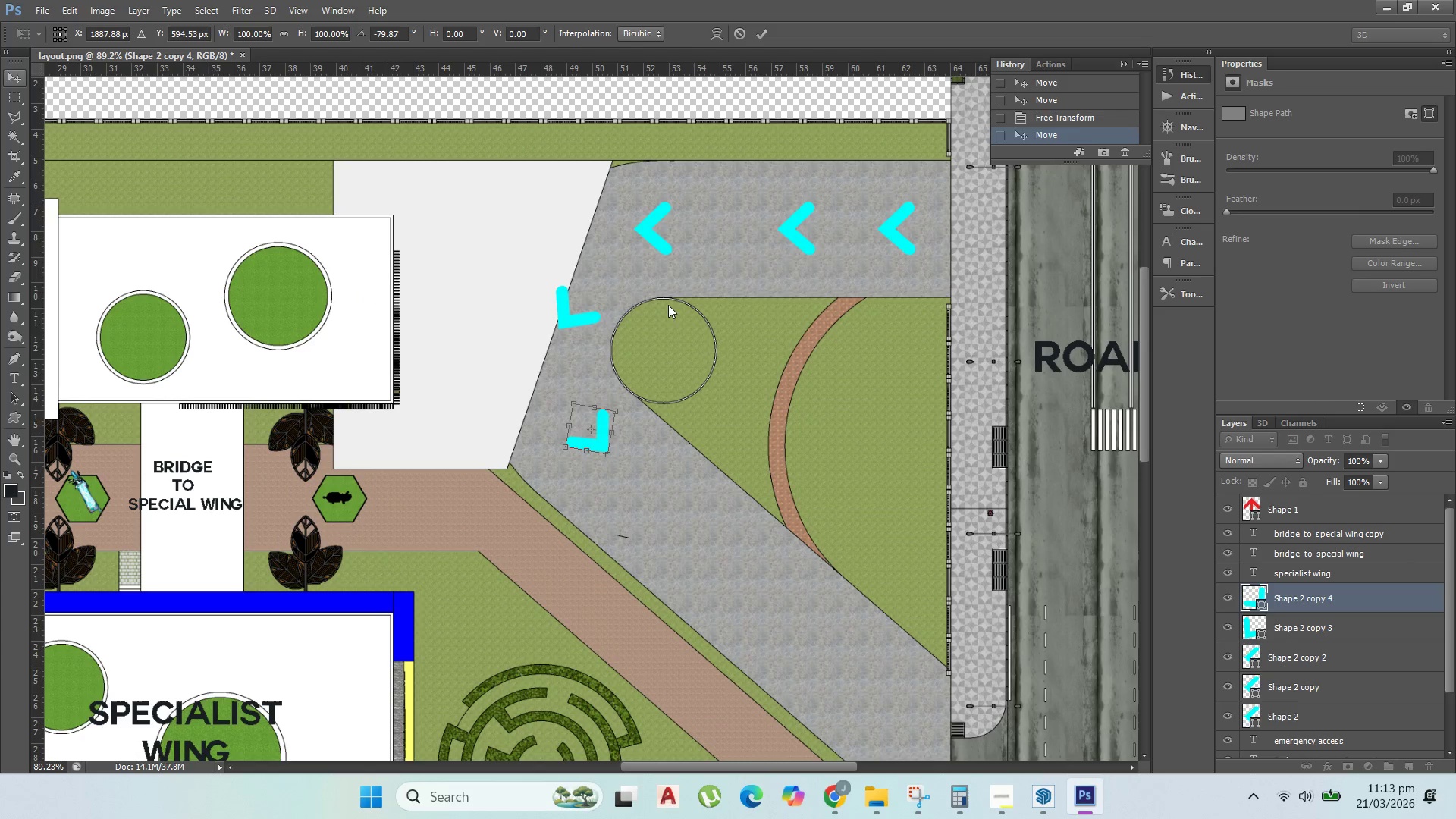 
hold_key(key=AltLeft, duration=1.51)
scroll: coordinate [704, 351], scroll_direction: down, amount: 8.0
 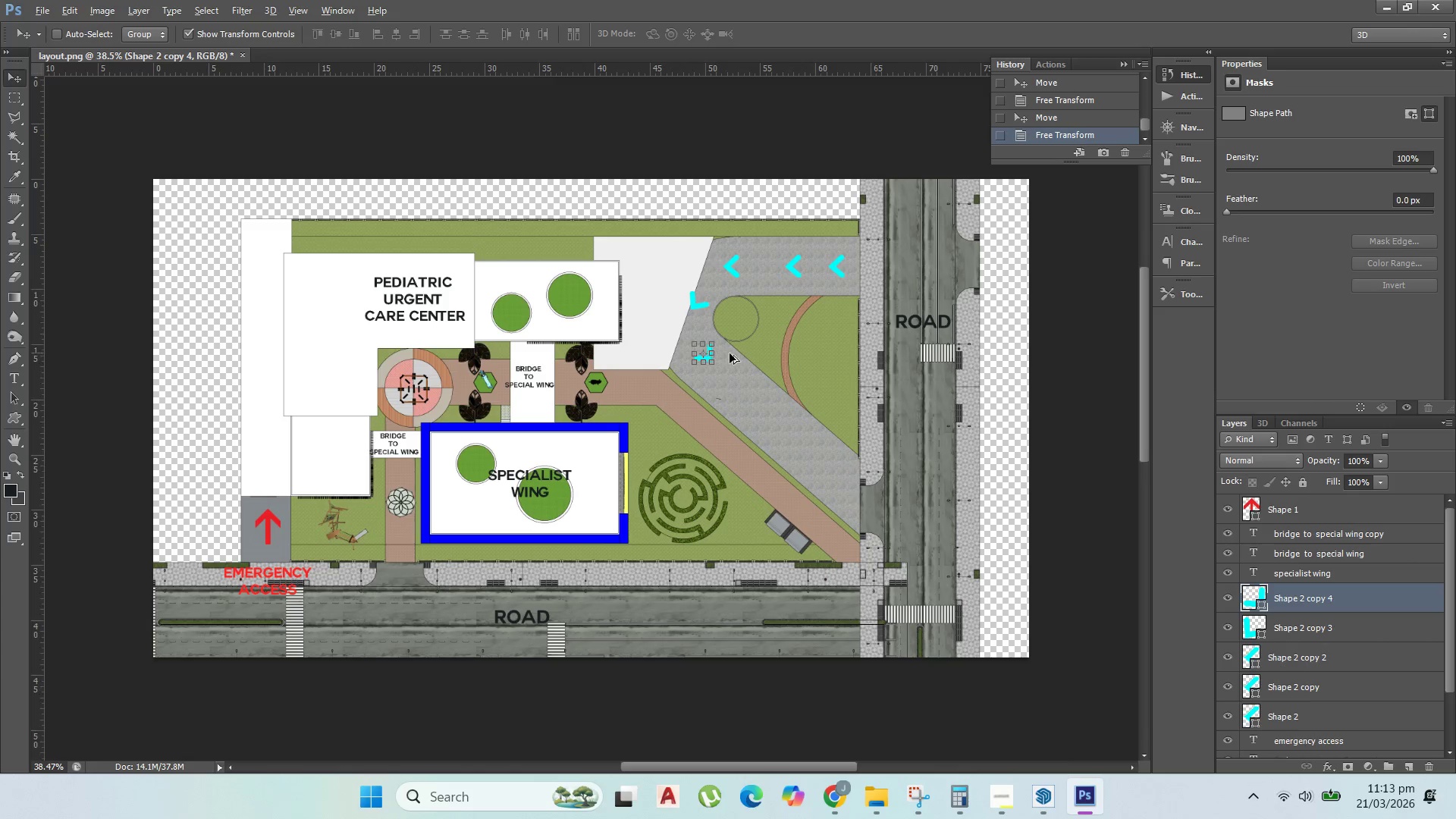 
hold_key(key=AltLeft, duration=0.69)
scroll: coordinate [747, 357], scroll_direction: up, amount: 4.0
 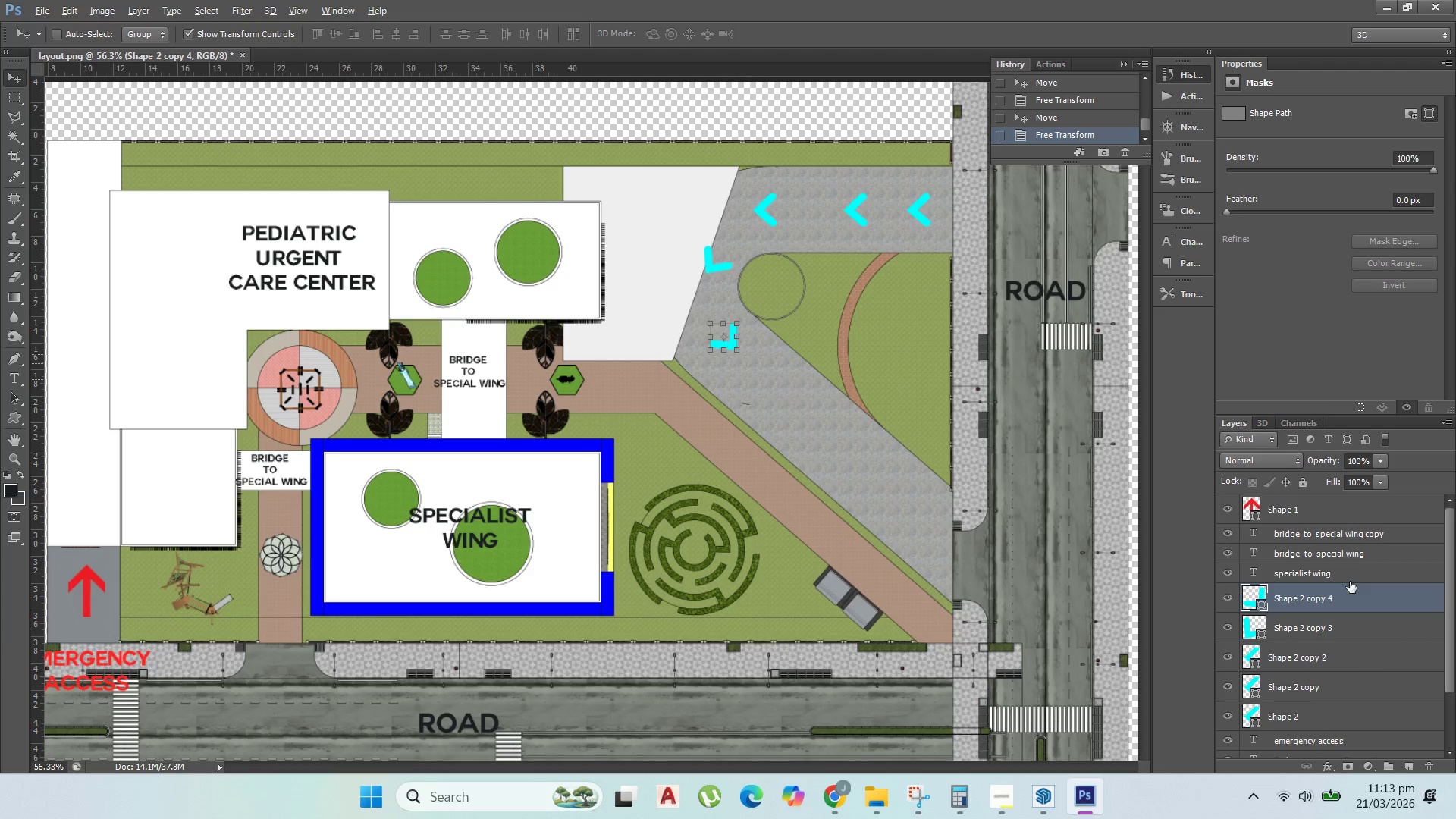 
hold_key(key=ShiftLeft, duration=0.95)
left_click([1351, 704])
 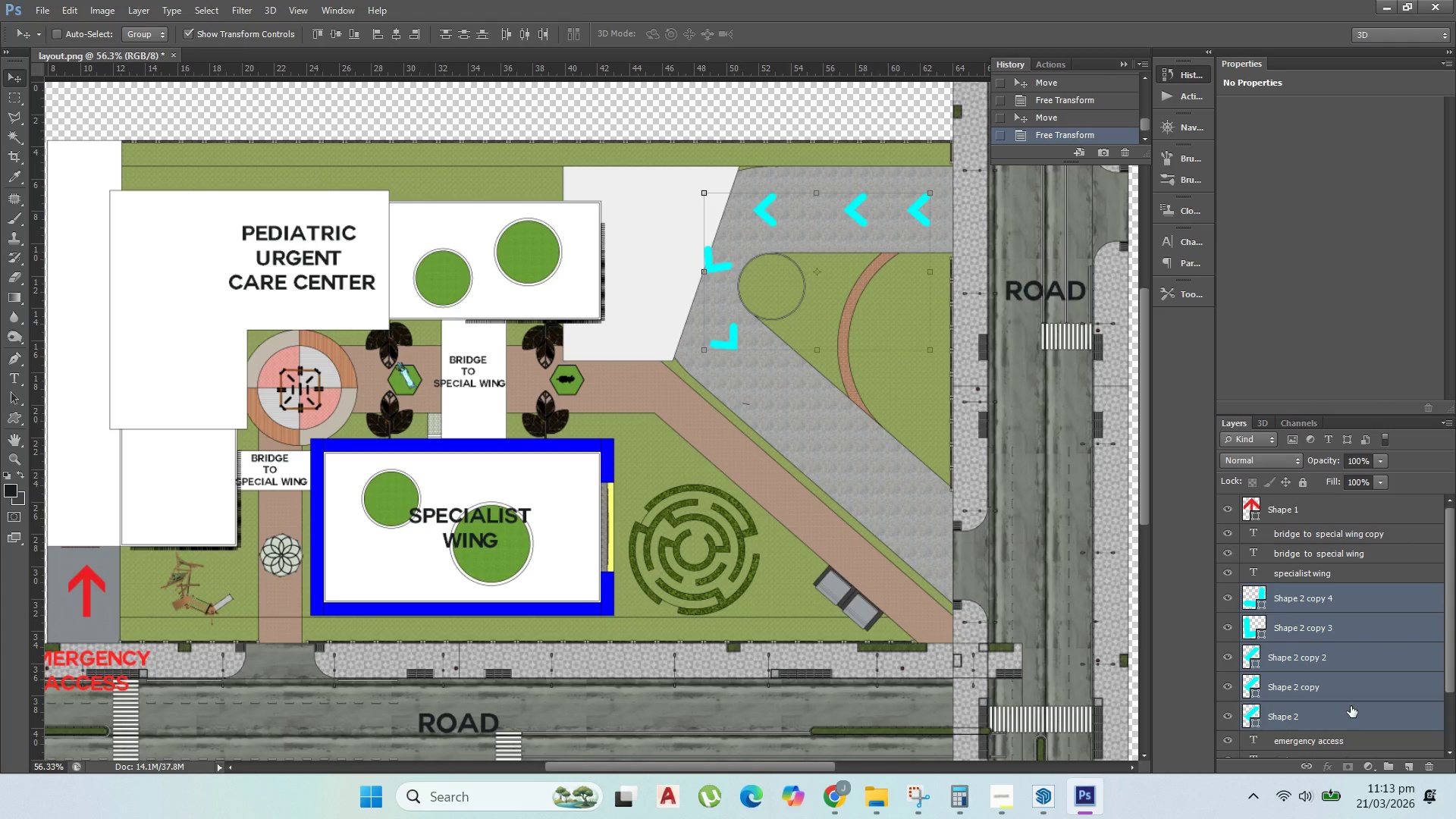 
key(Delete)
 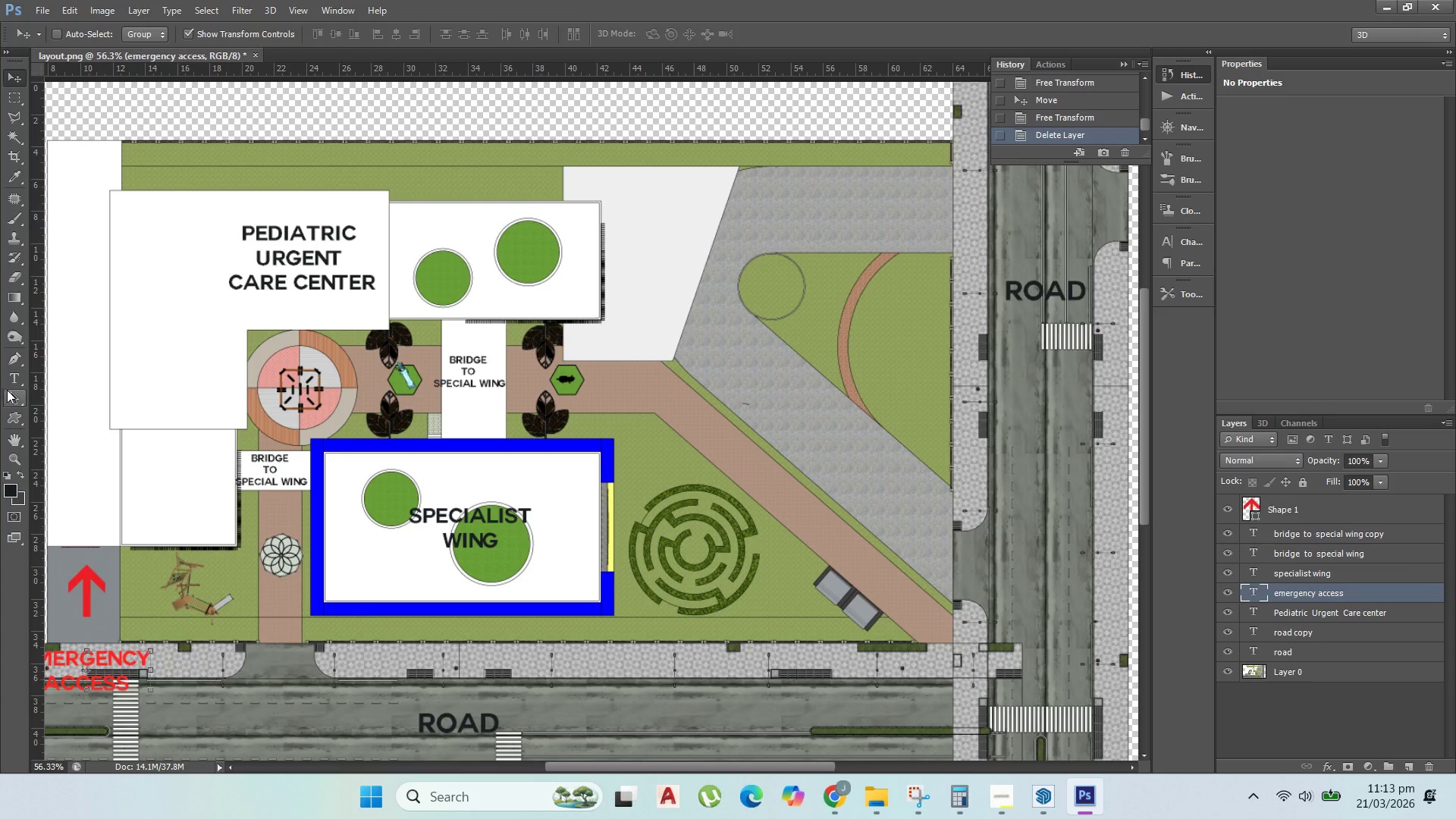 
left_click([11, 419])
 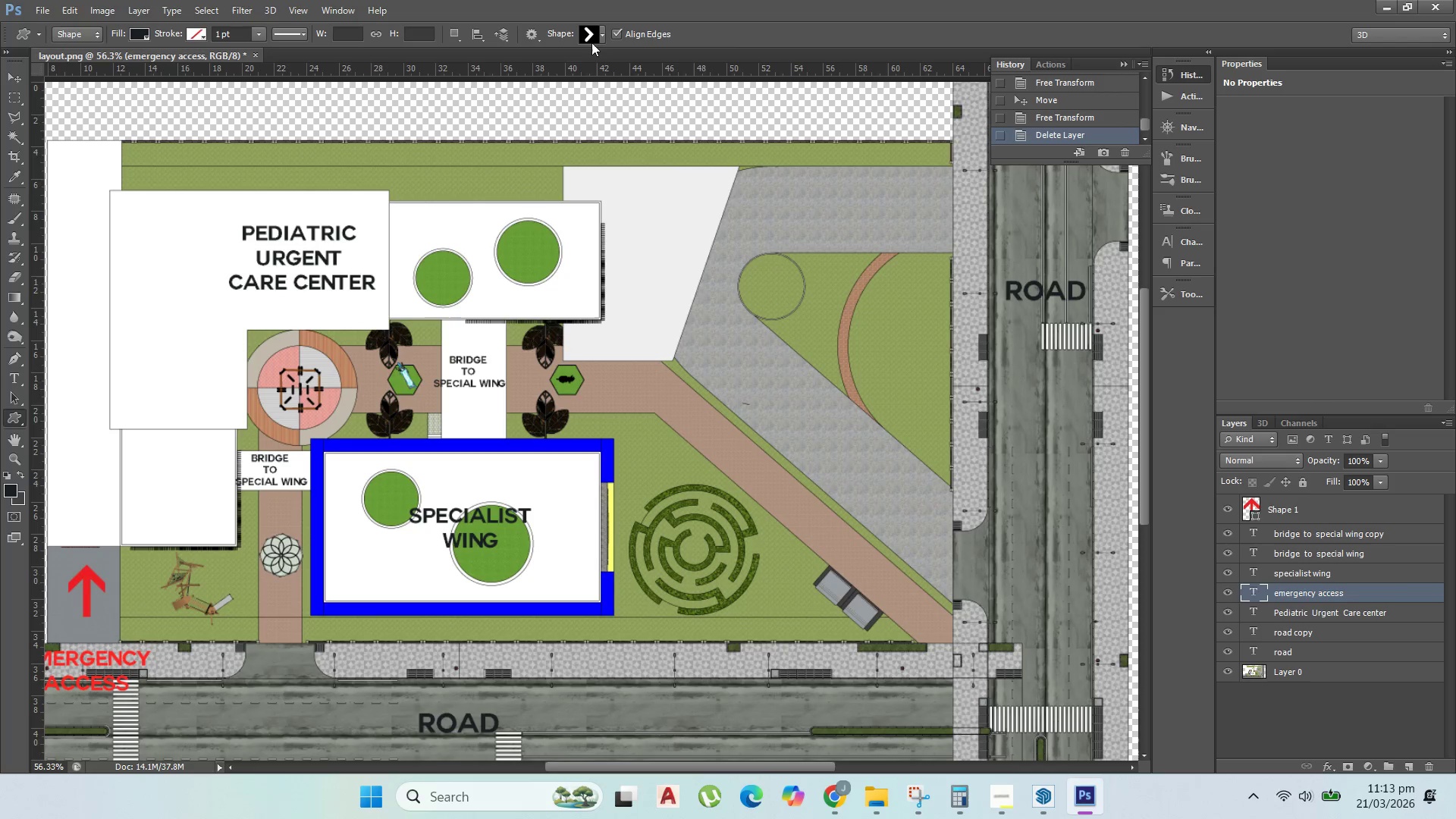 
left_click([601, 33])
 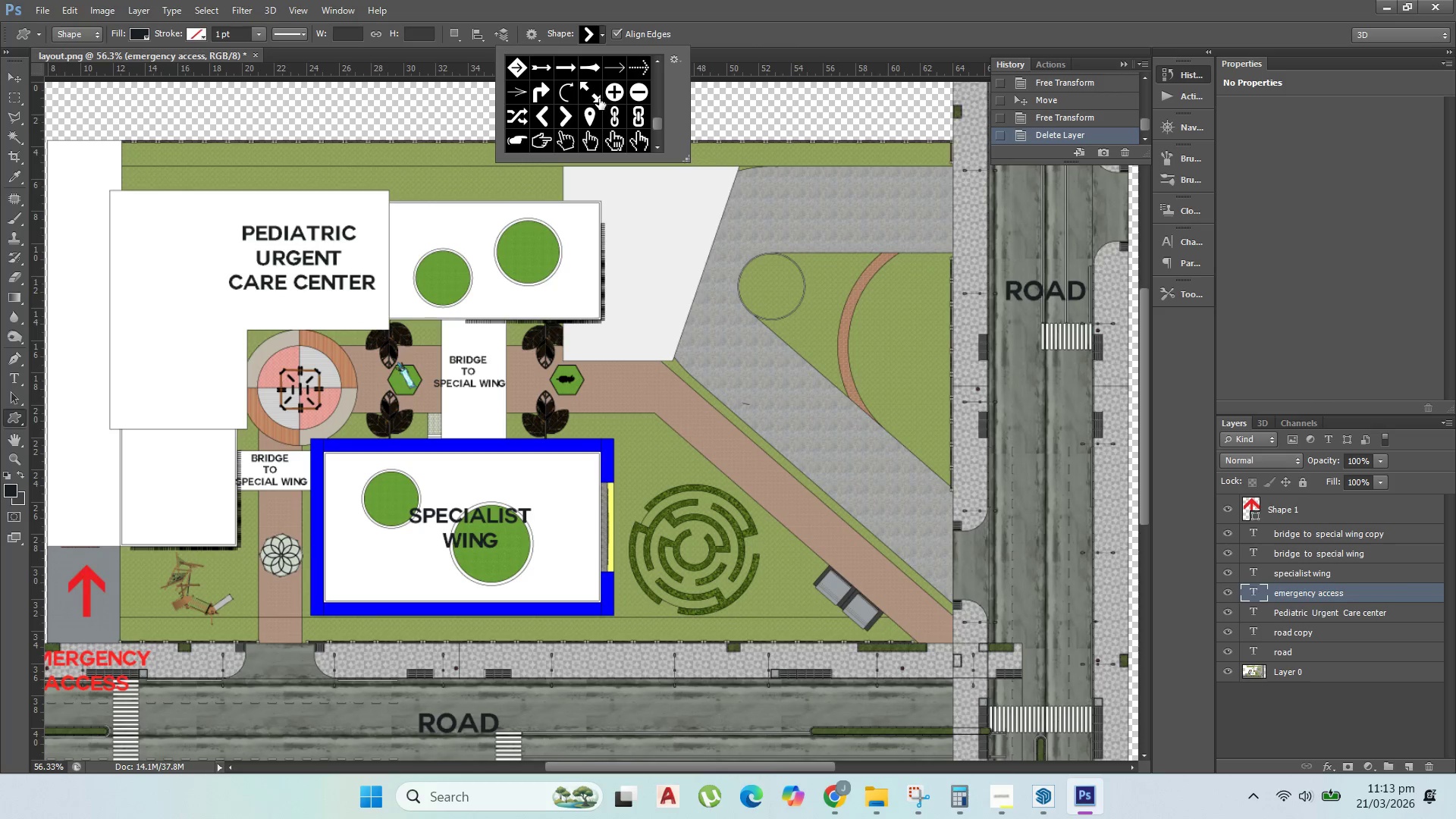 
scroll: coordinate [595, 115], scroll_direction: up, amount: 15.0
 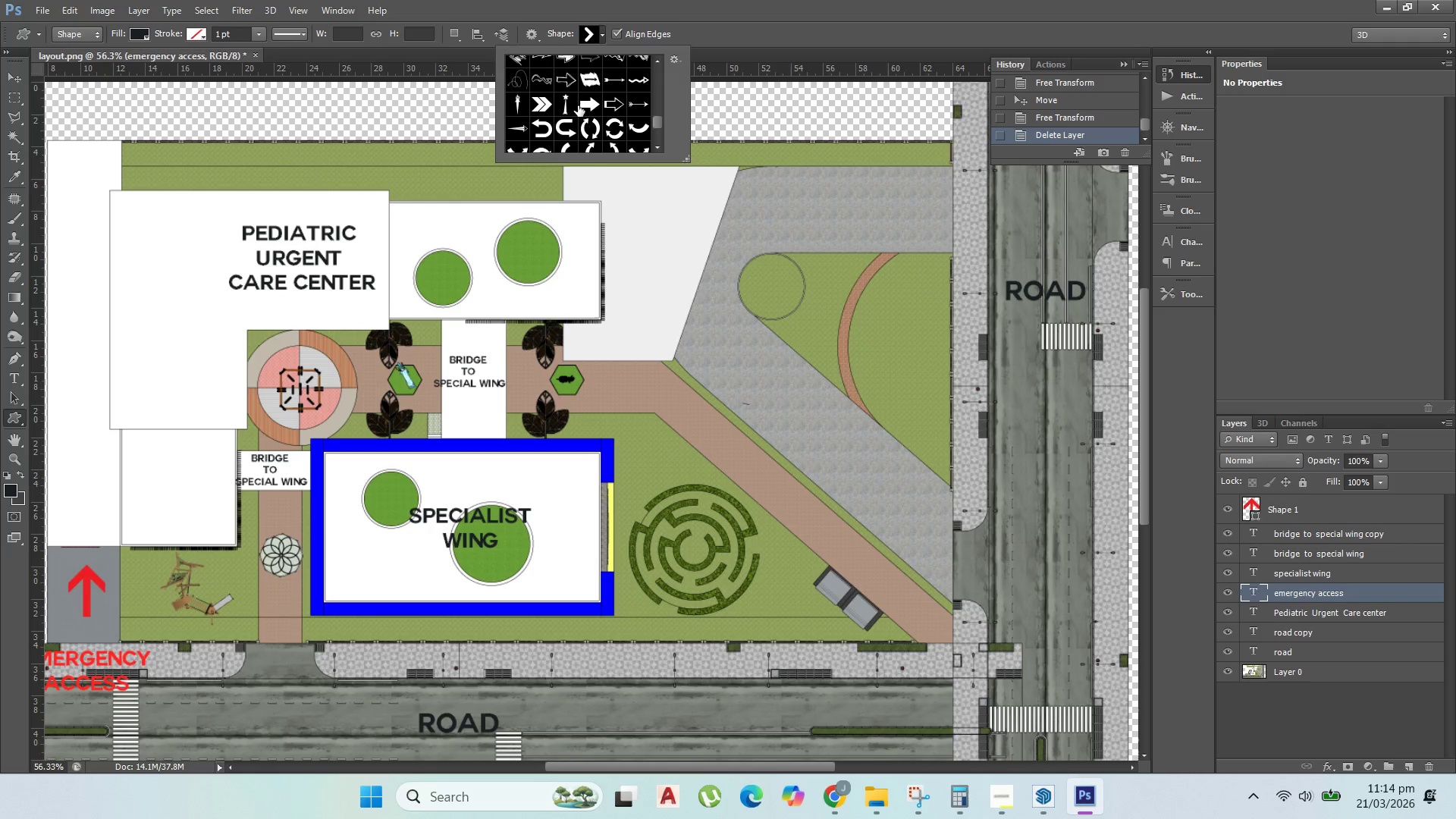 
left_click([595, 105])
 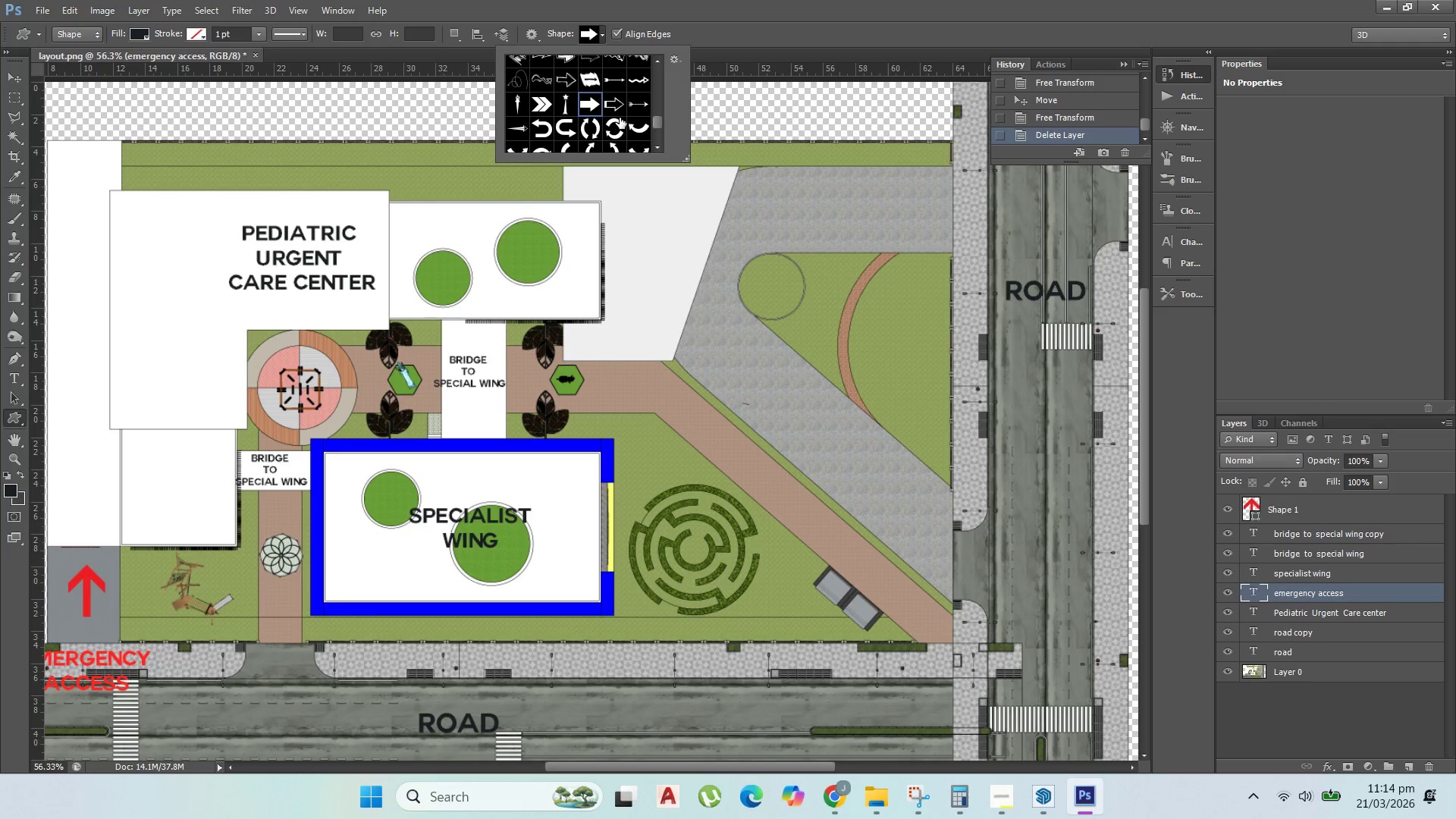 
scroll: coordinate [620, 120], scroll_direction: down, amount: 2.0
 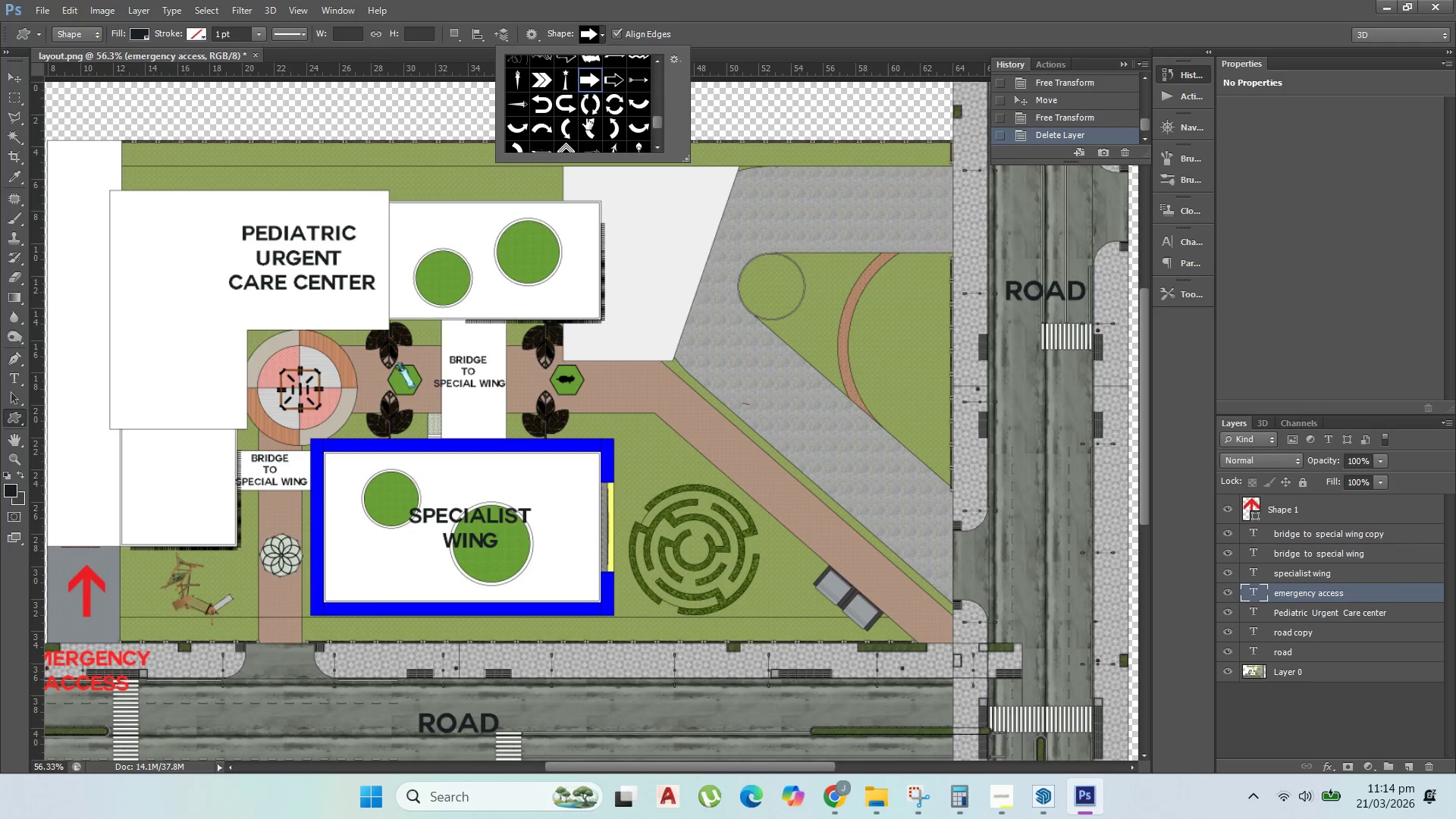 
scroll: coordinate [604, 124], scroll_direction: up, amount: 19.0
 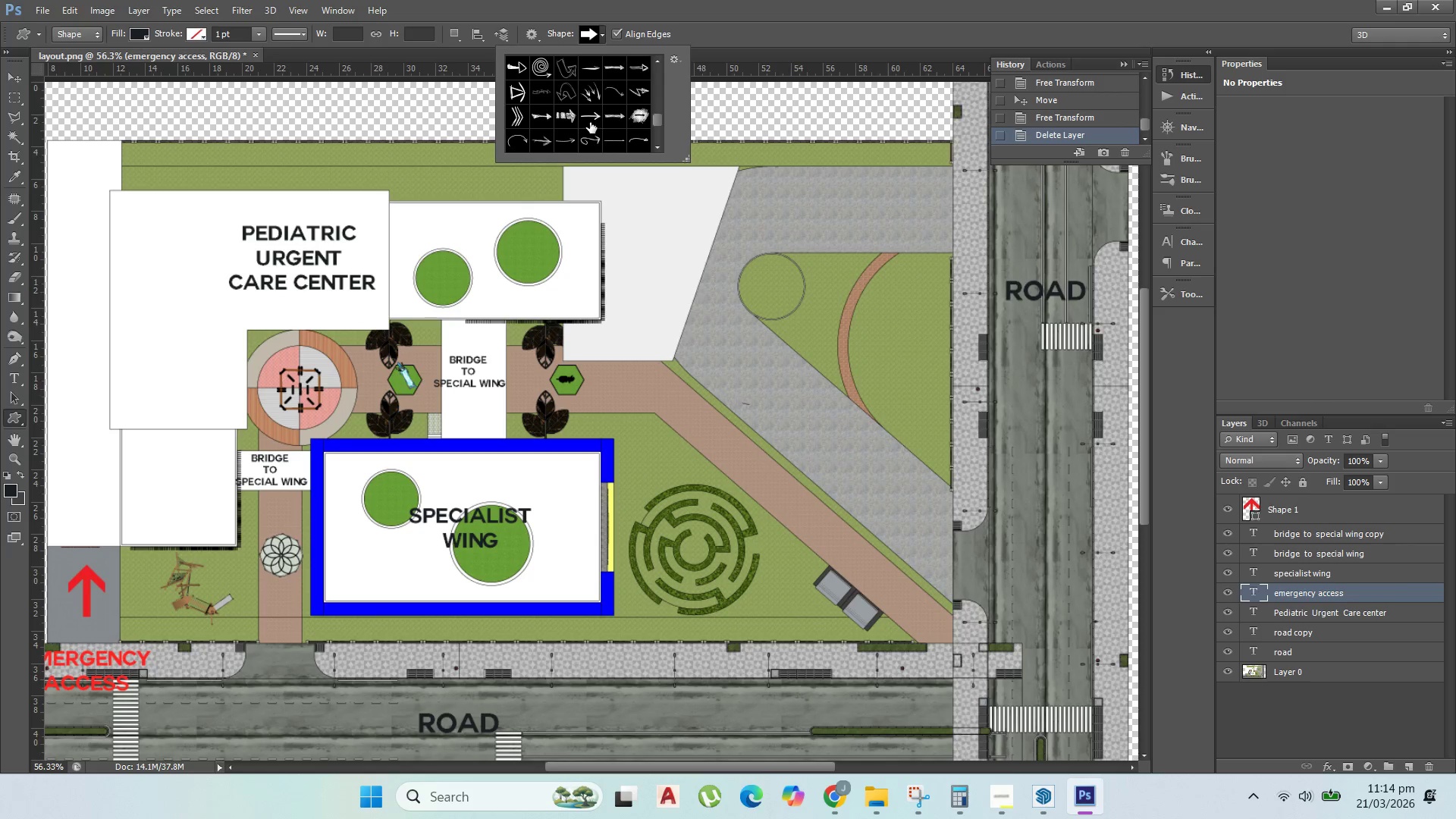 
left_click([590, 122])
 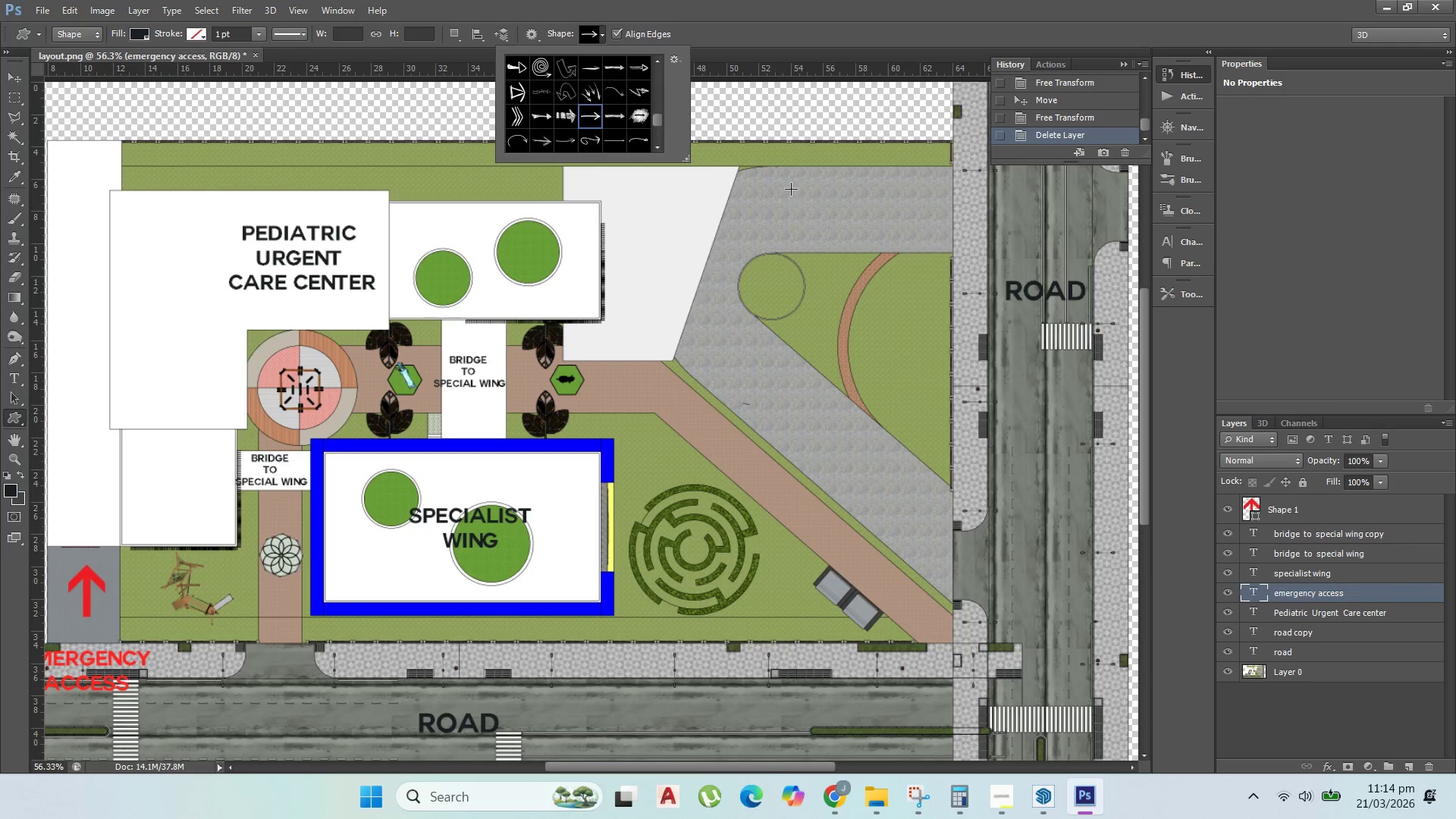 
hold_key(key=ShiftLeft, duration=1.52)
left_click_drag(start_coordinate=[789, 187], to_coordinate=[840, 235])
 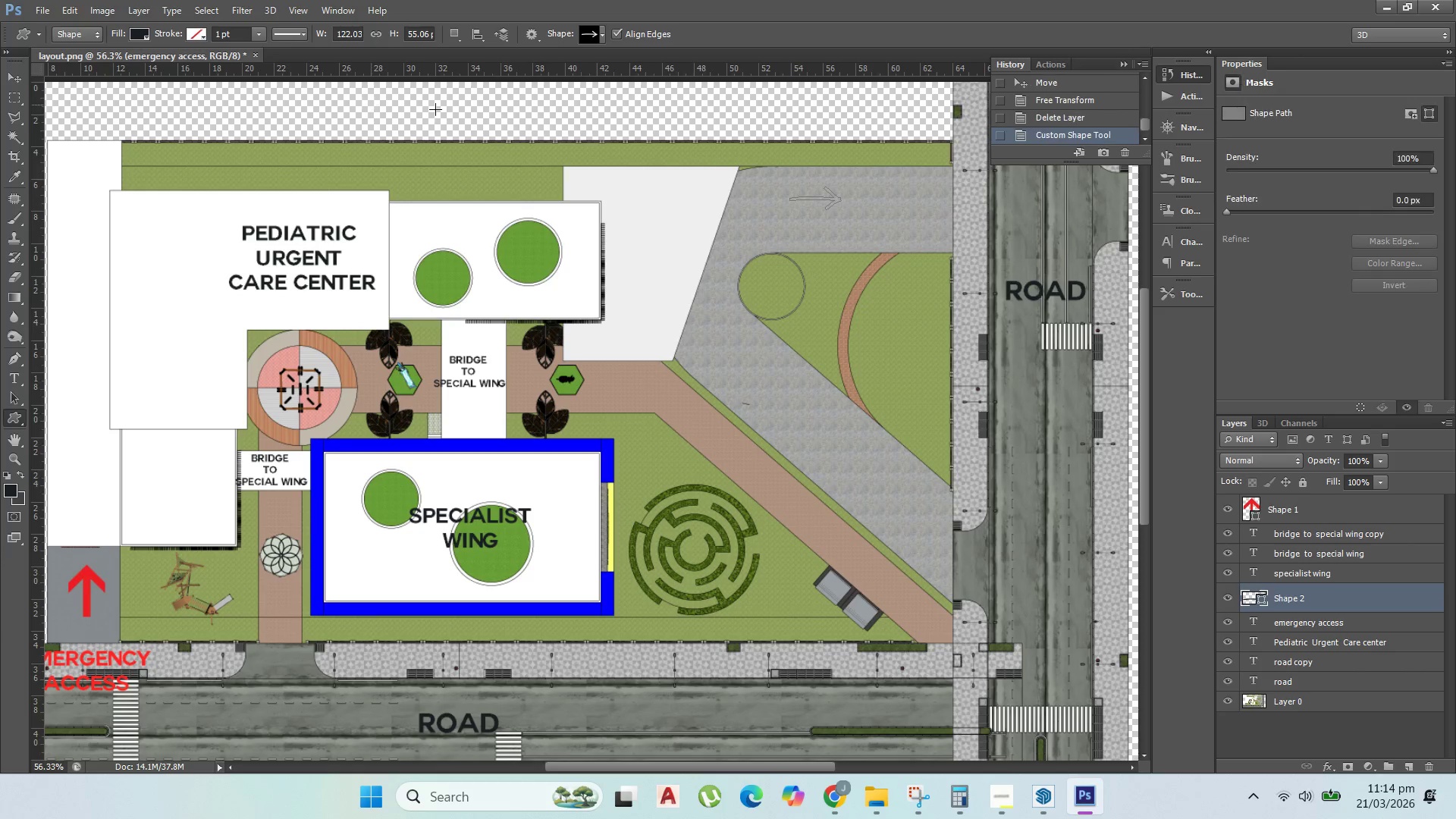 
hold_key(key=ShiftLeft, duration=0.95)
 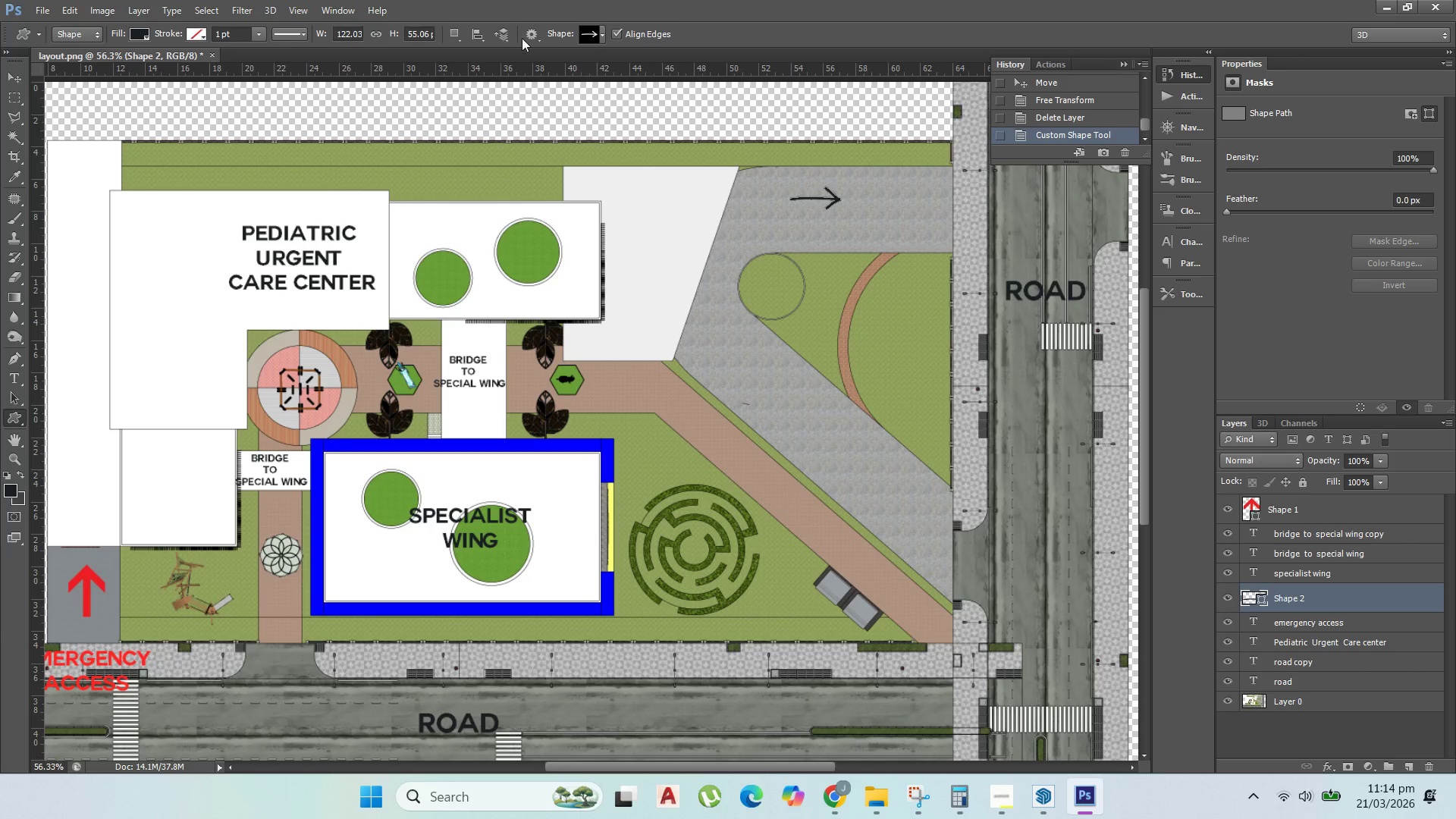 
left_click([130, 32])
 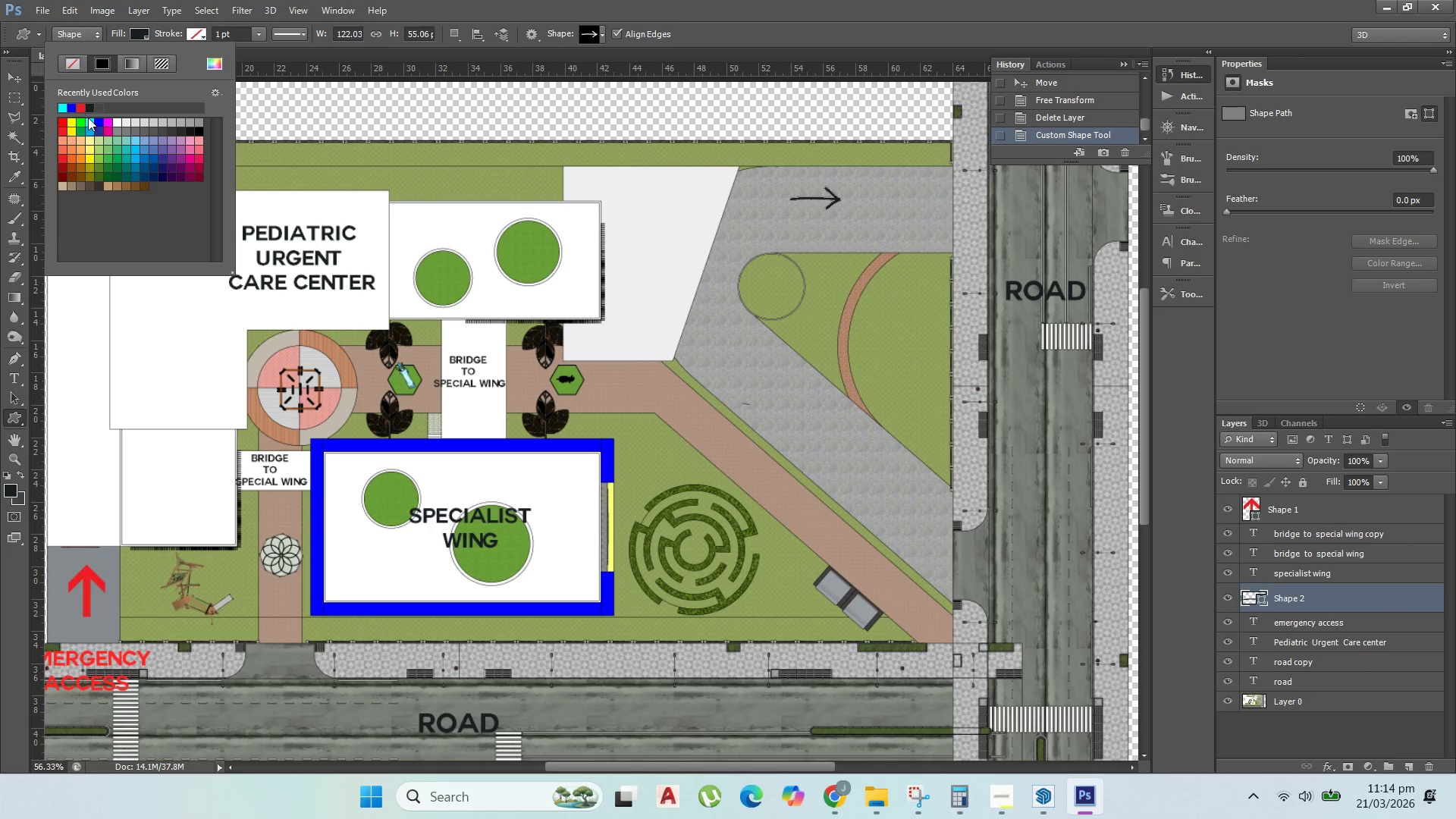 
left_click([102, 119])
 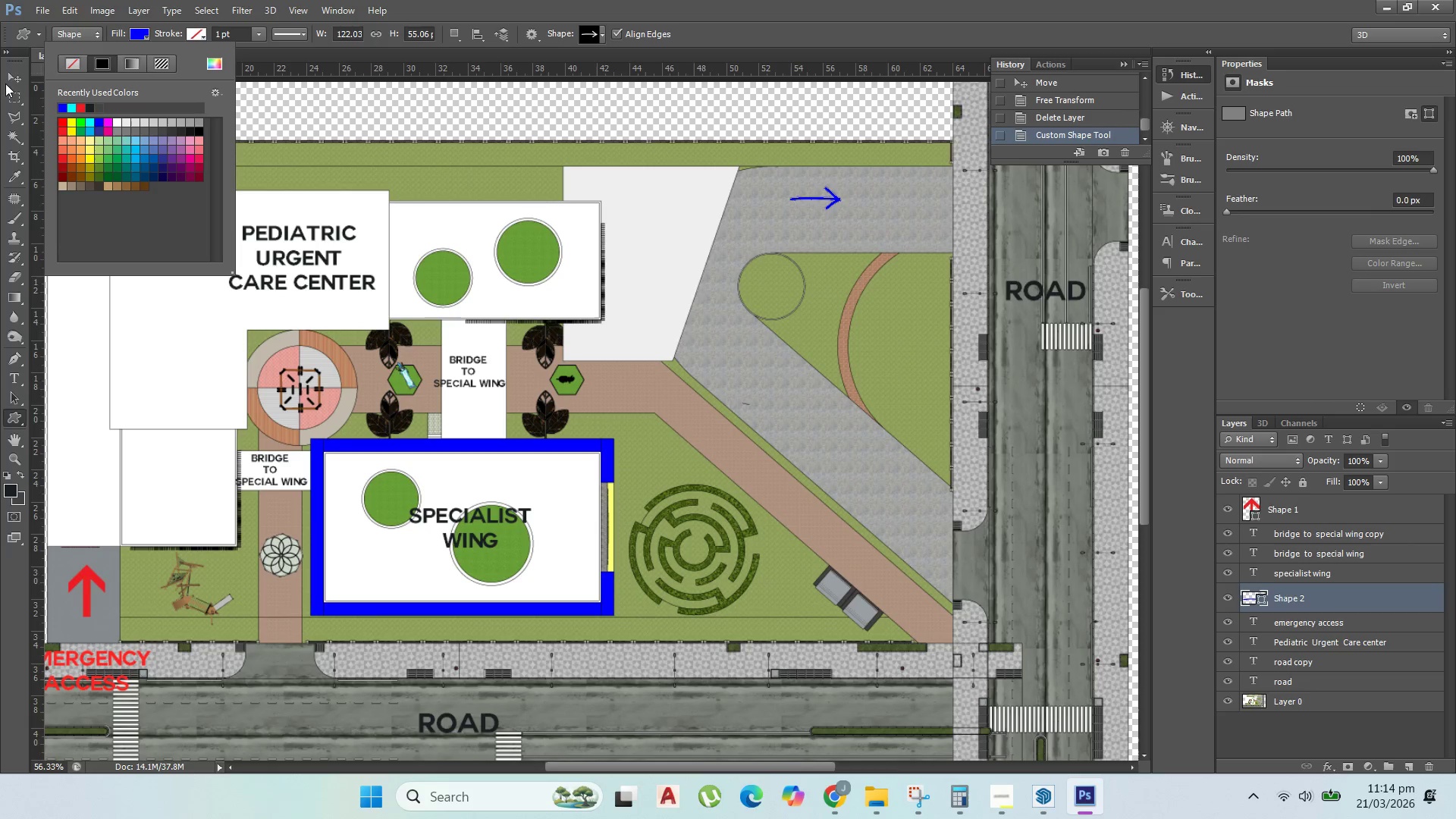 
left_click([12, 77])
 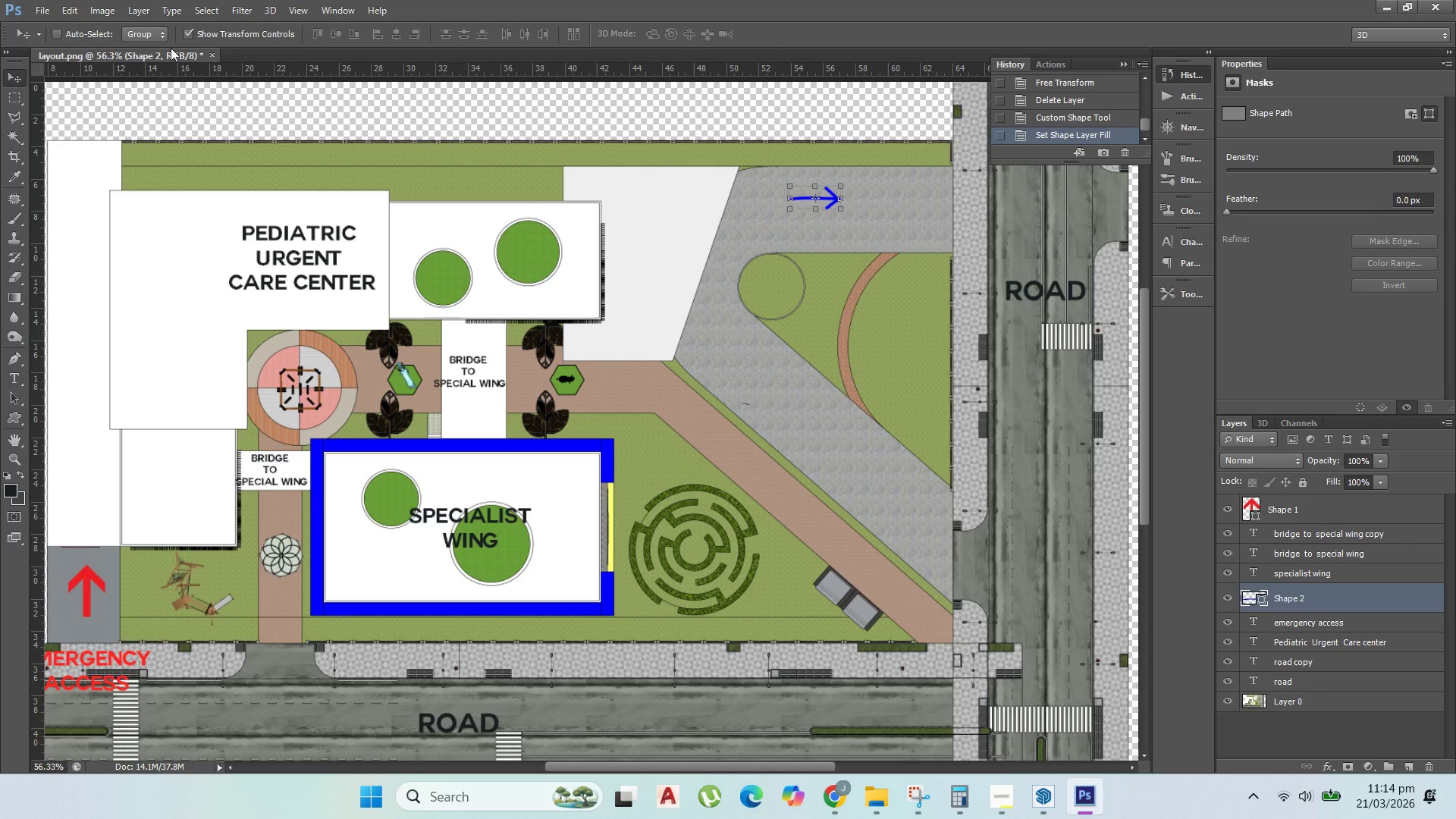 
wait(5.05)
 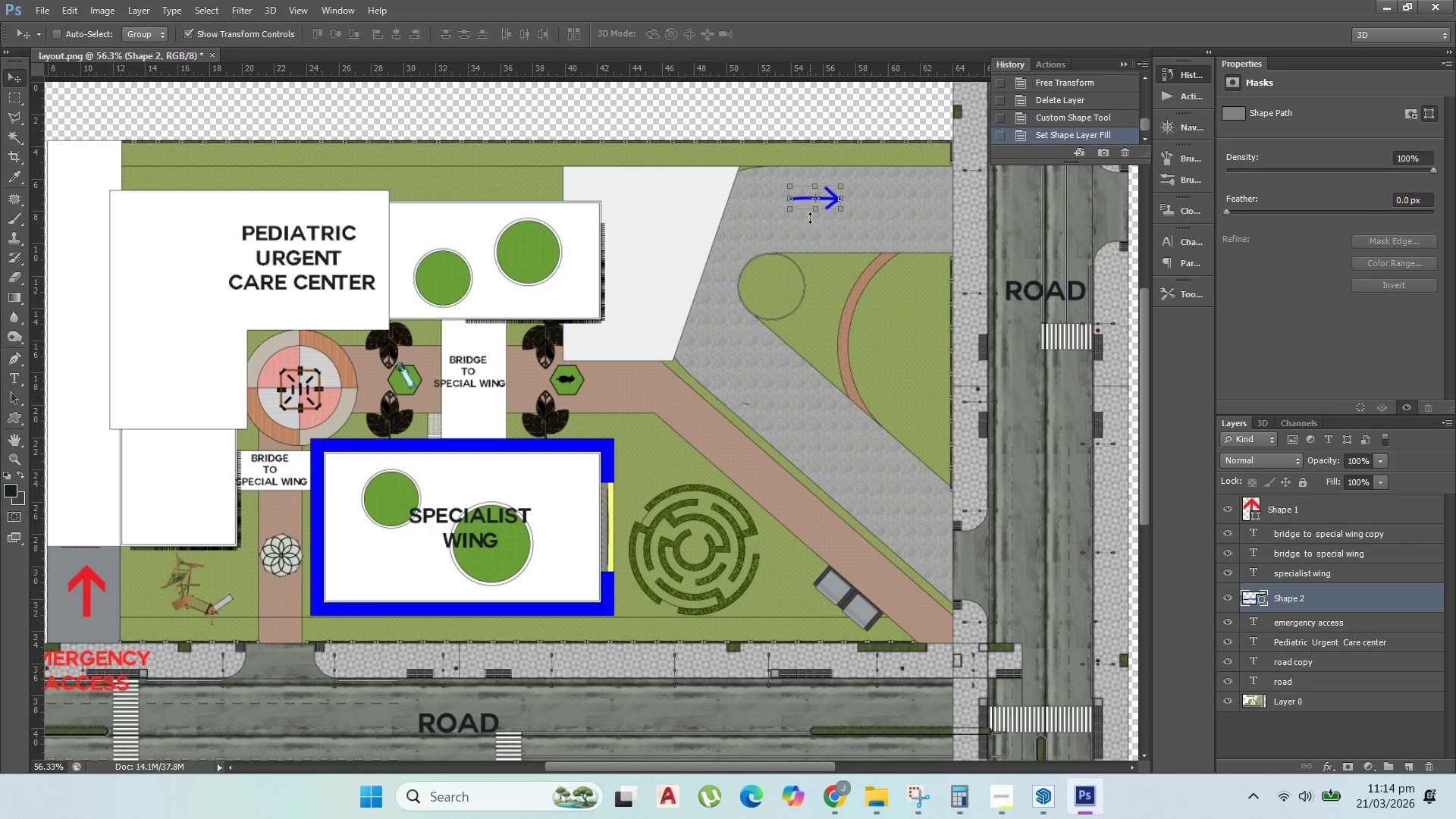 
left_click([8, 413])
 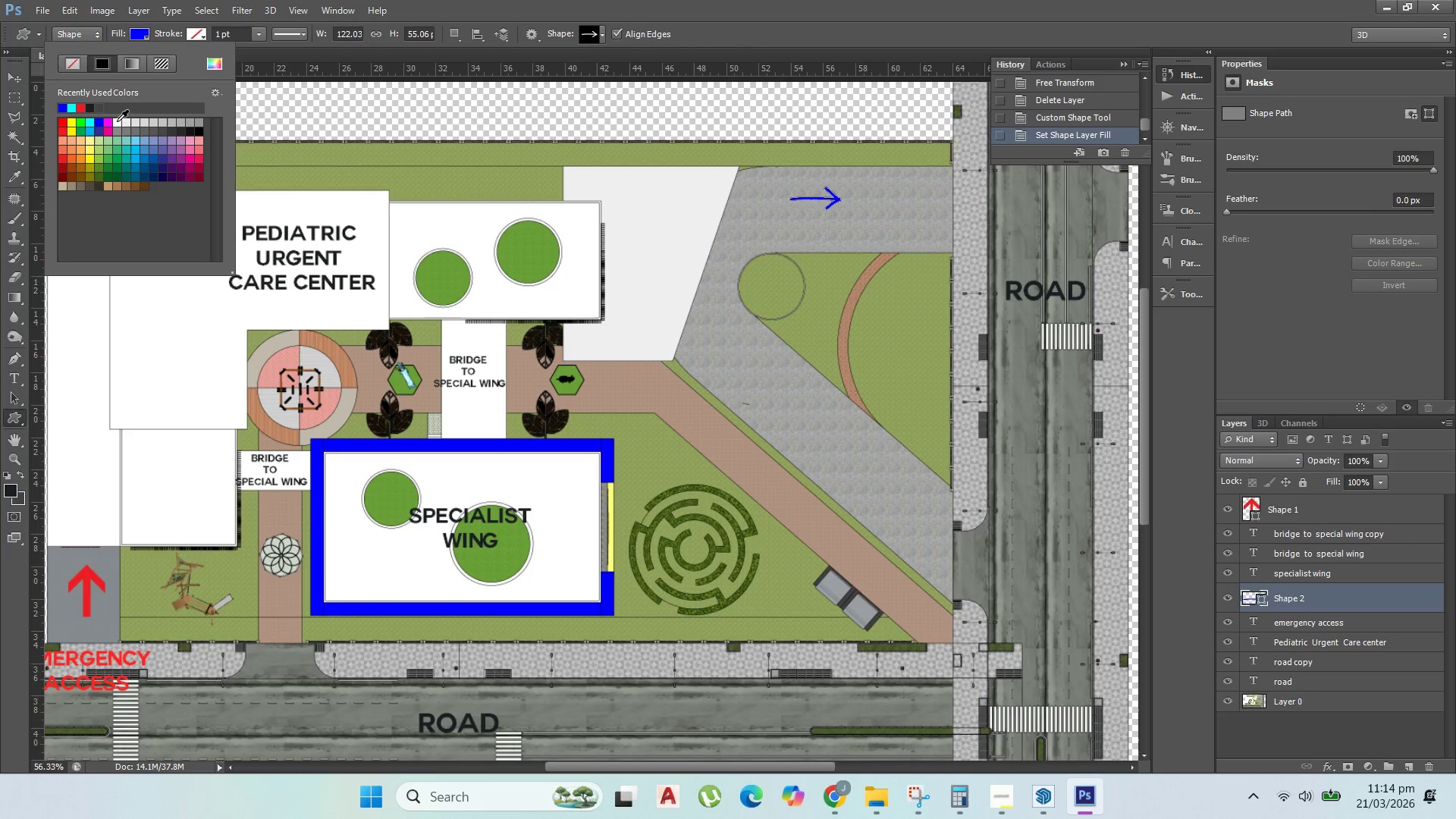 
left_click([108, 121])
 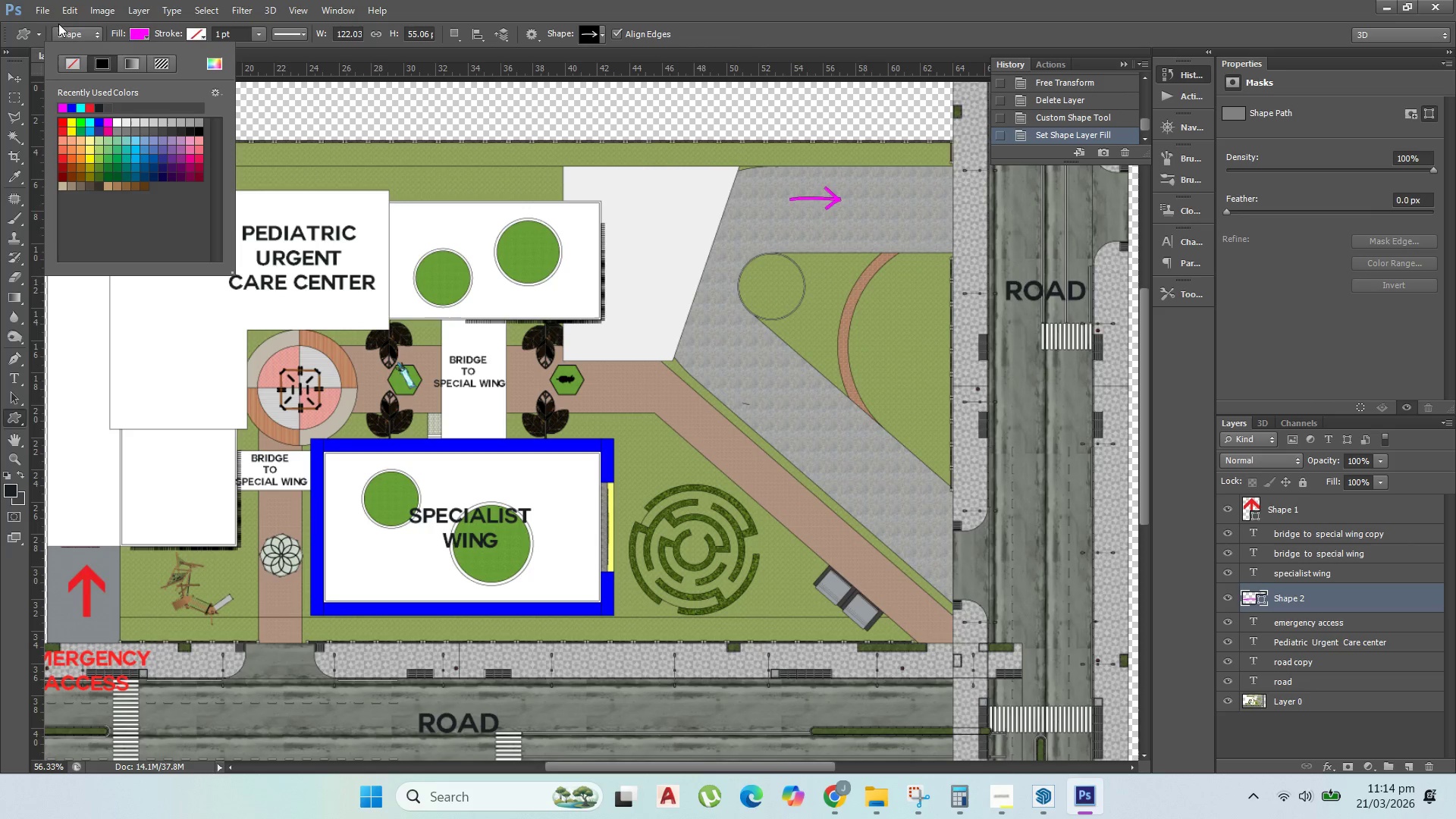 
left_click([142, 34])
 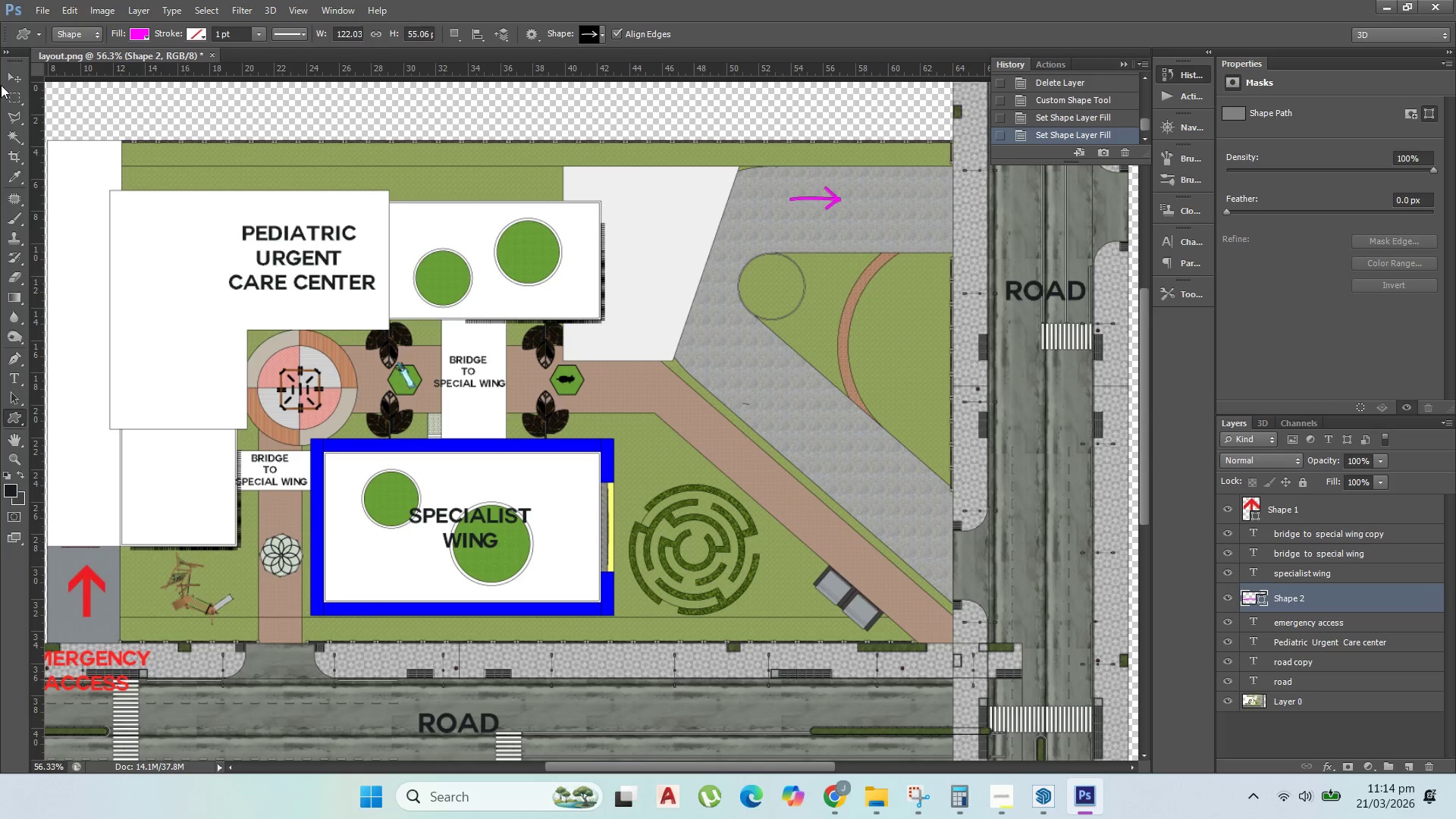 
left_click([17, 80])
 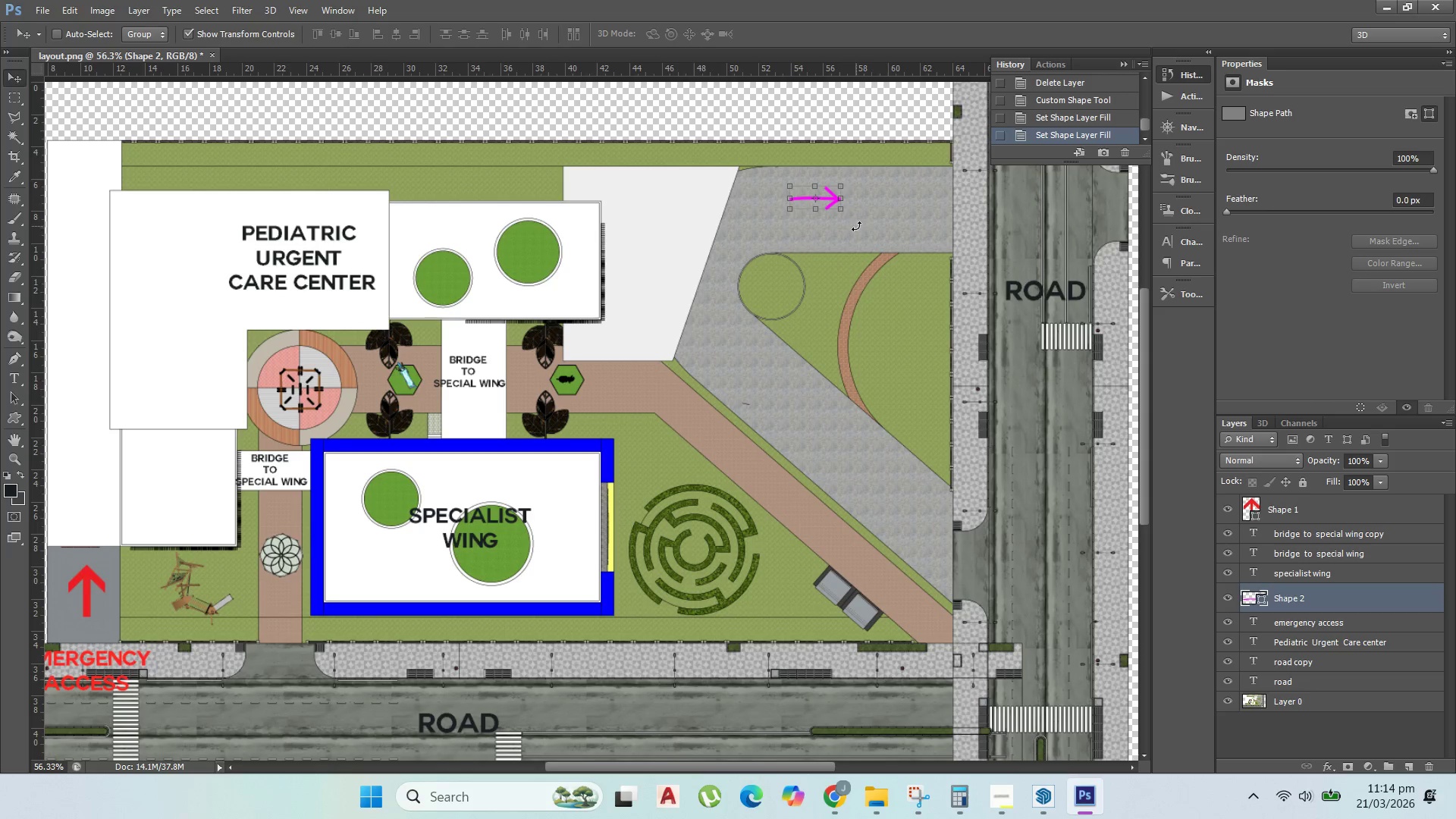 
left_click_drag(start_coordinate=[849, 226], to_coordinate=[721, 124])
 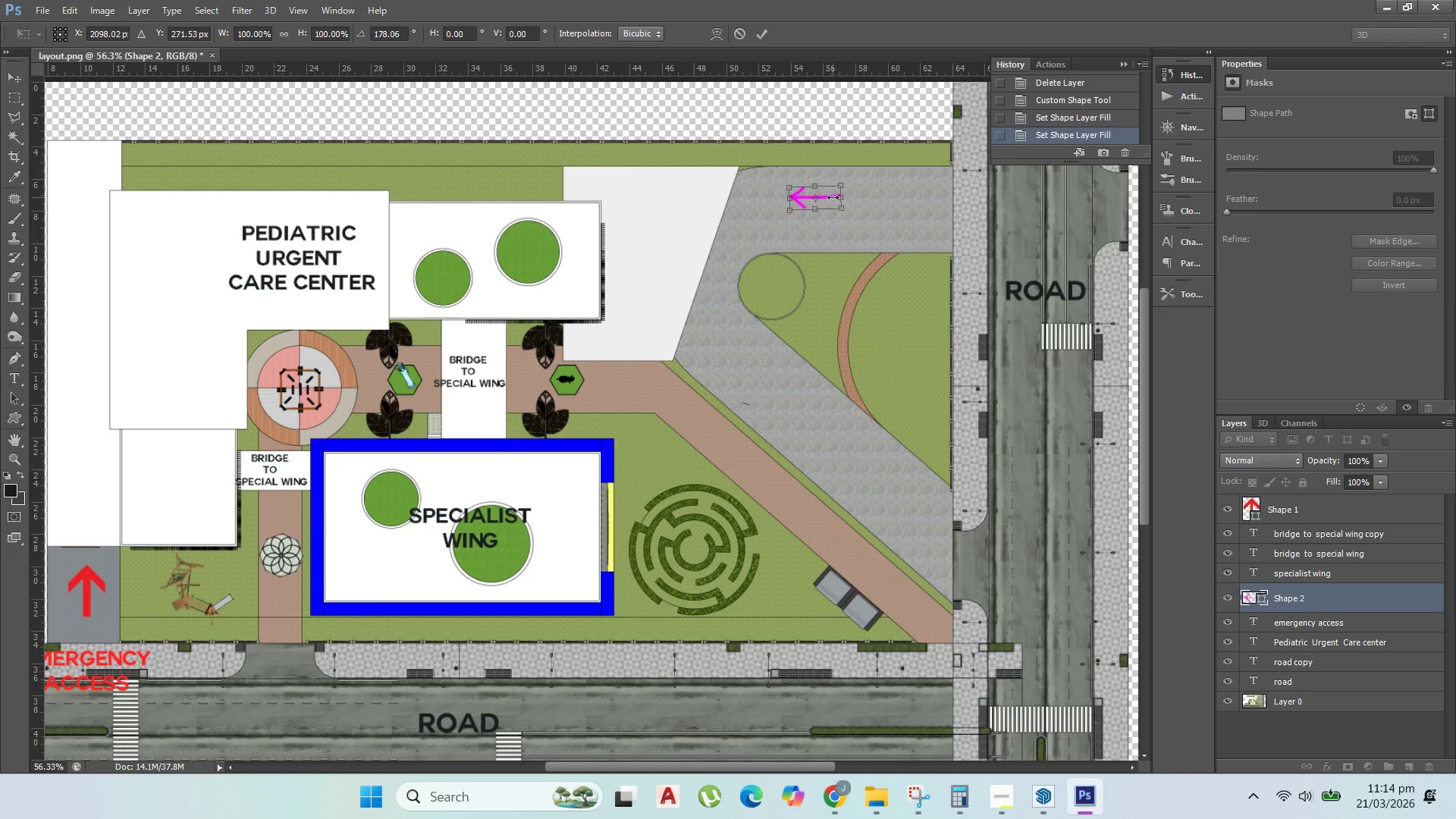 
left_click_drag(start_coordinate=[830, 197], to_coordinate=[898, 206])
 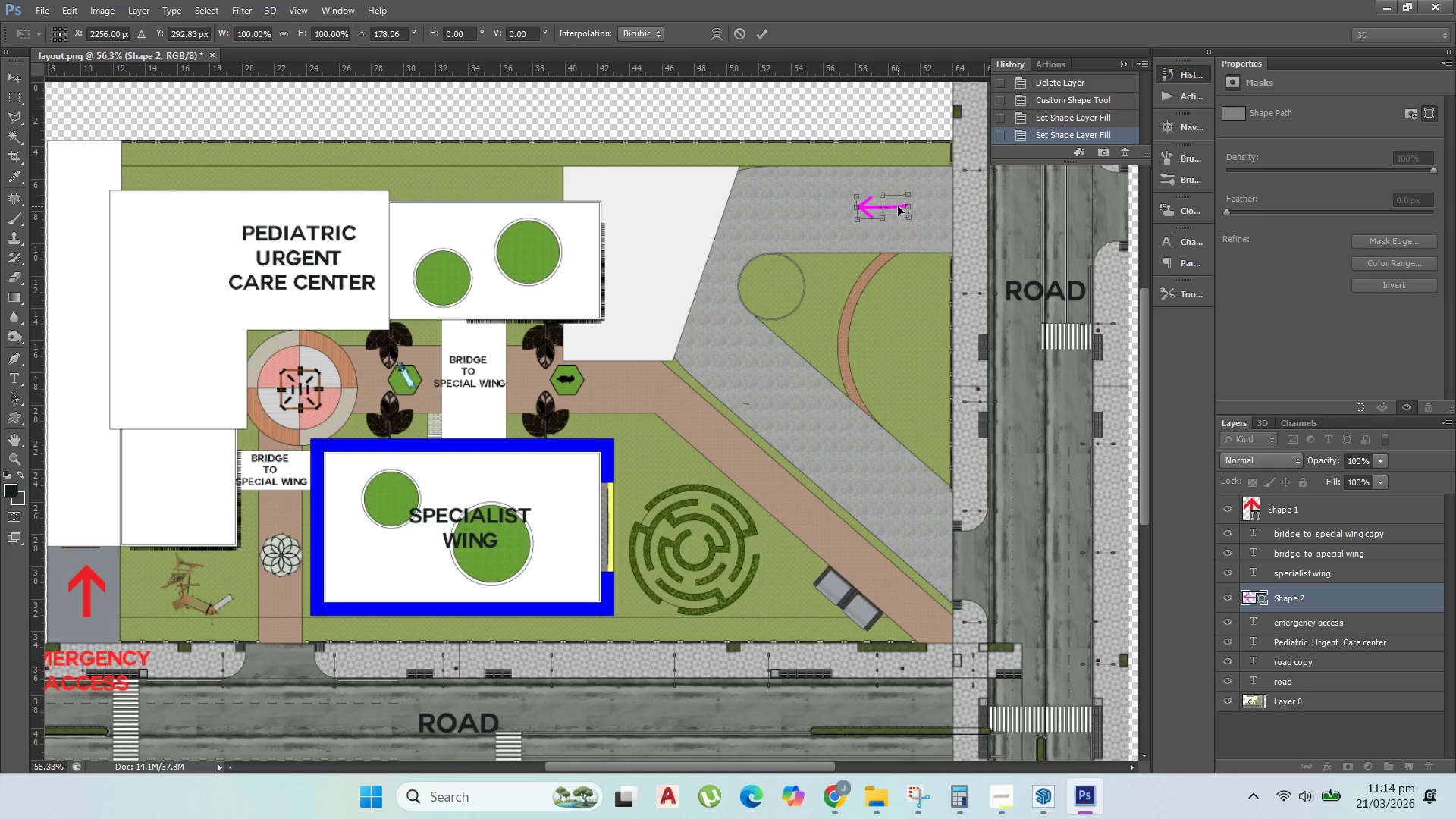 
hold_key(key=AltLeft, duration=0.78)
 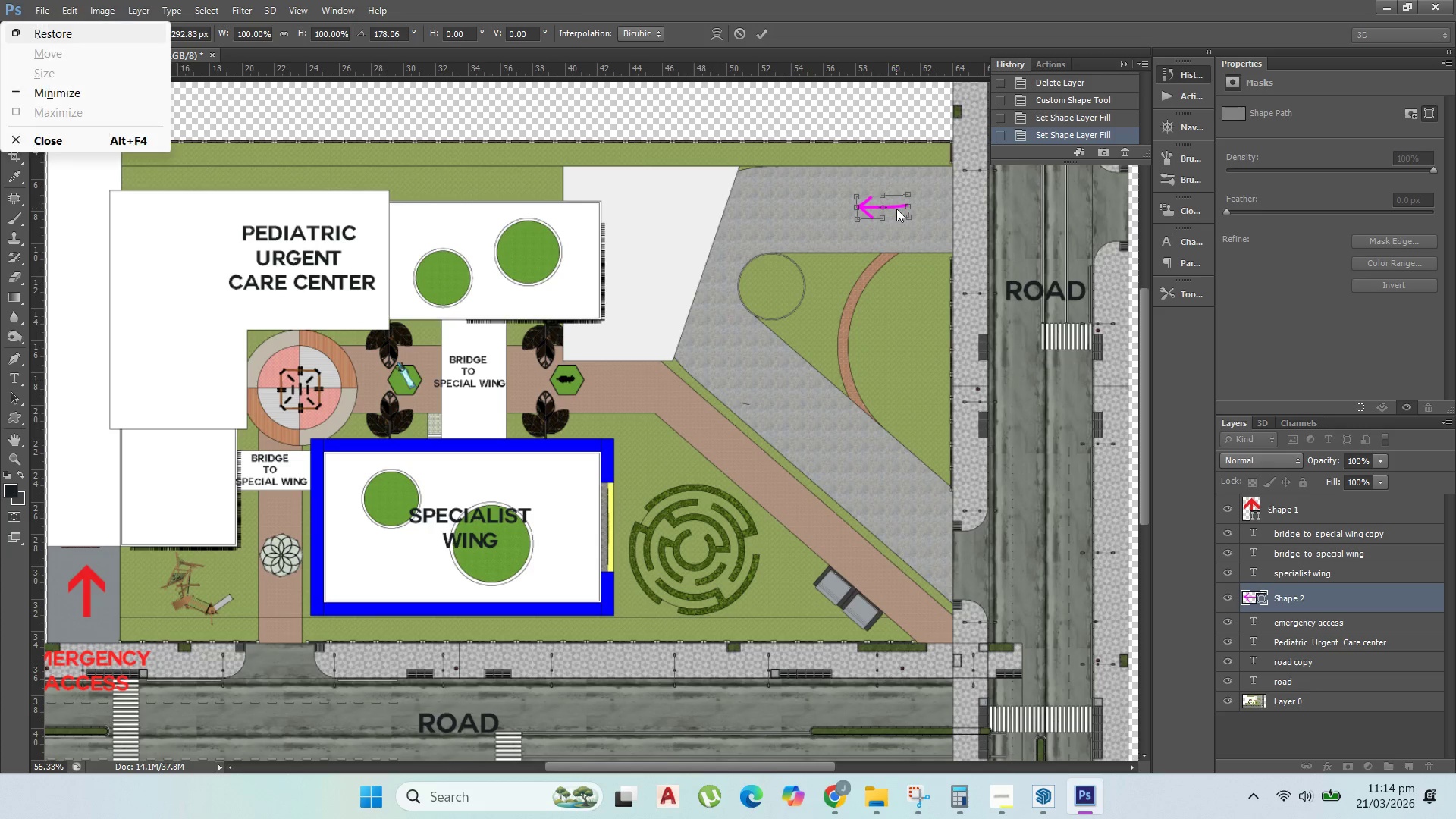 
key(Enter)
 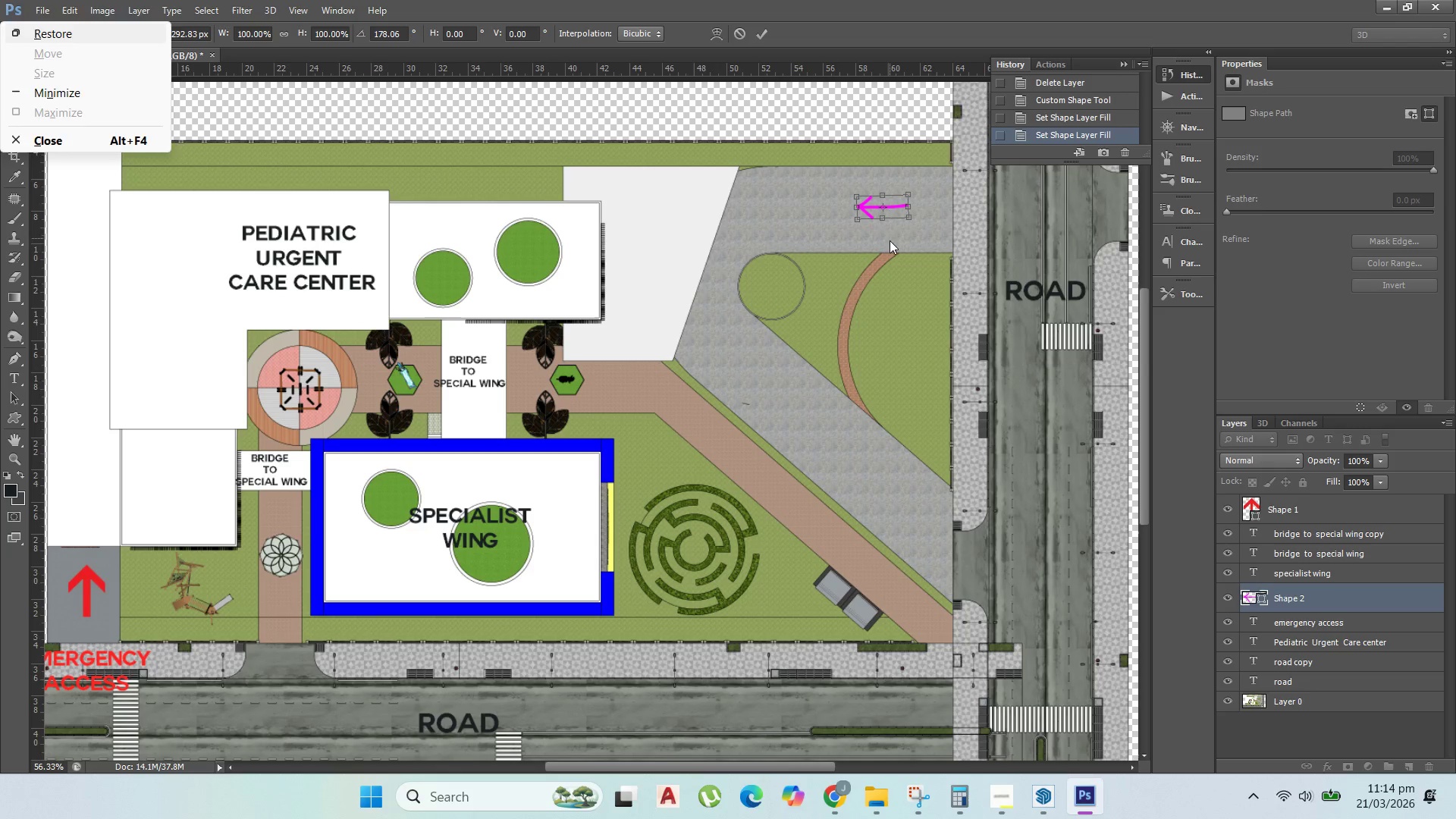 
left_click([890, 240])
 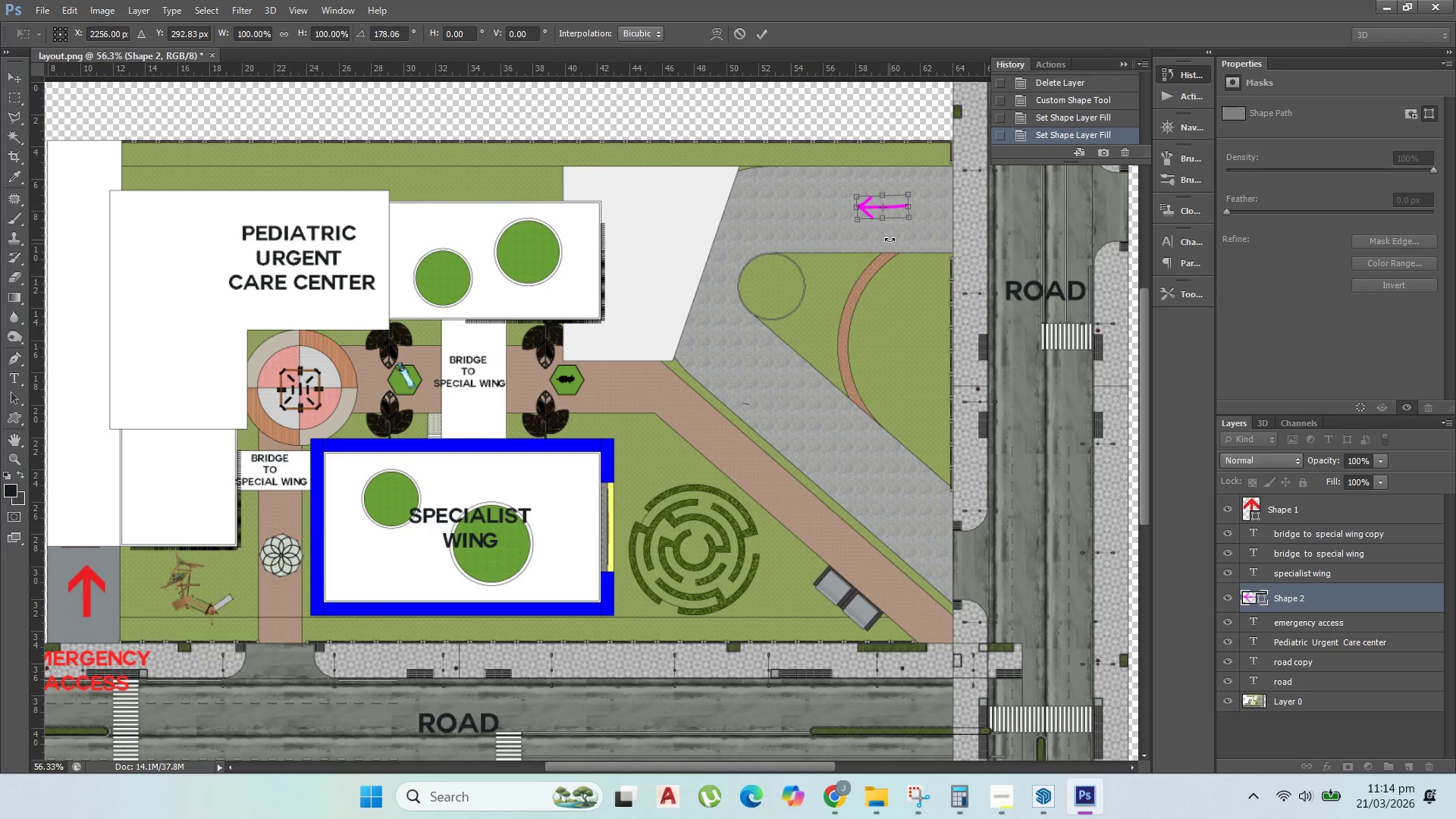 
key(Enter)
 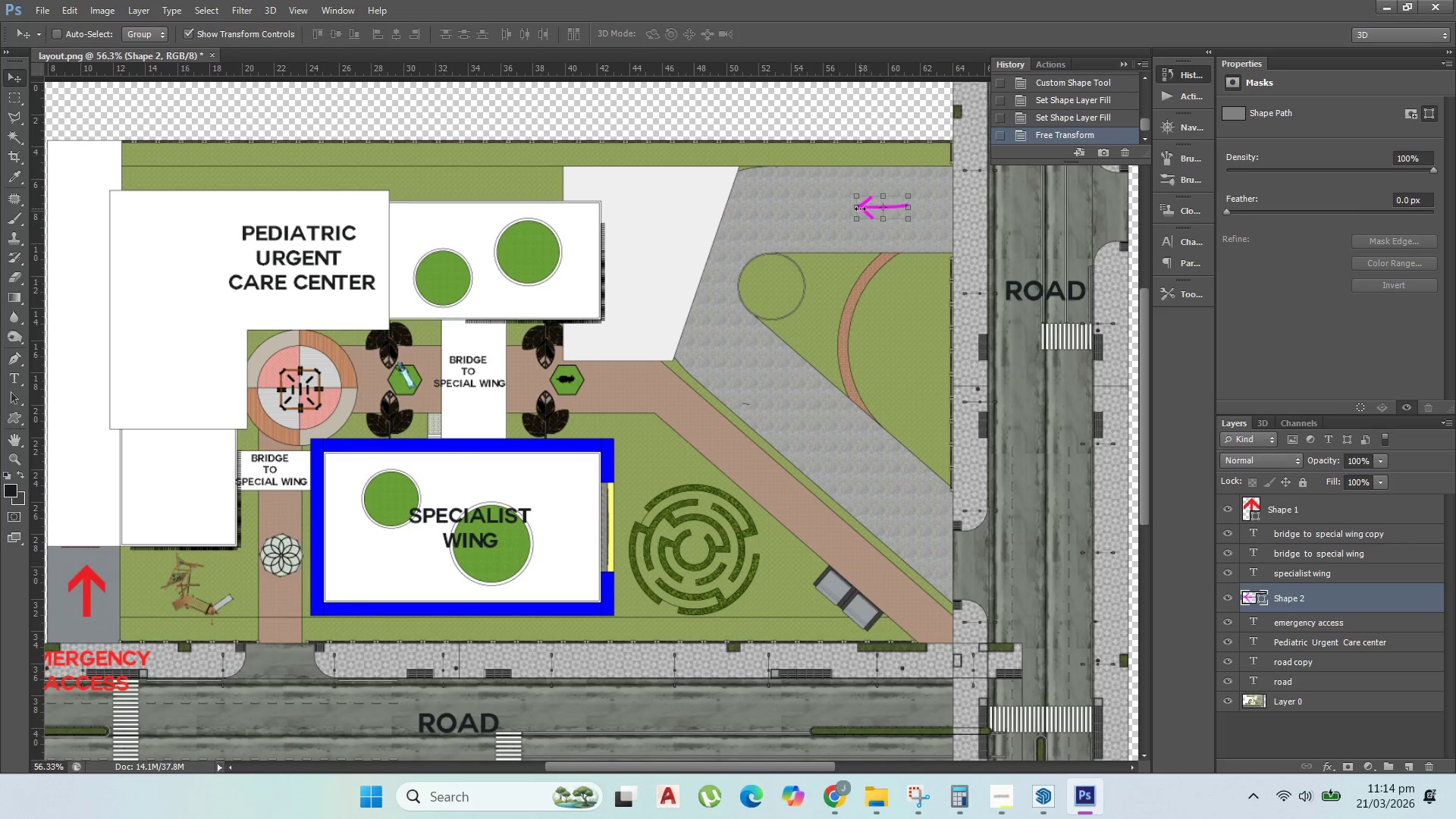 
hold_key(key=AltLeft, duration=0.61)
left_click_drag(start_coordinate=[868, 211], to_coordinate=[783, 218])
 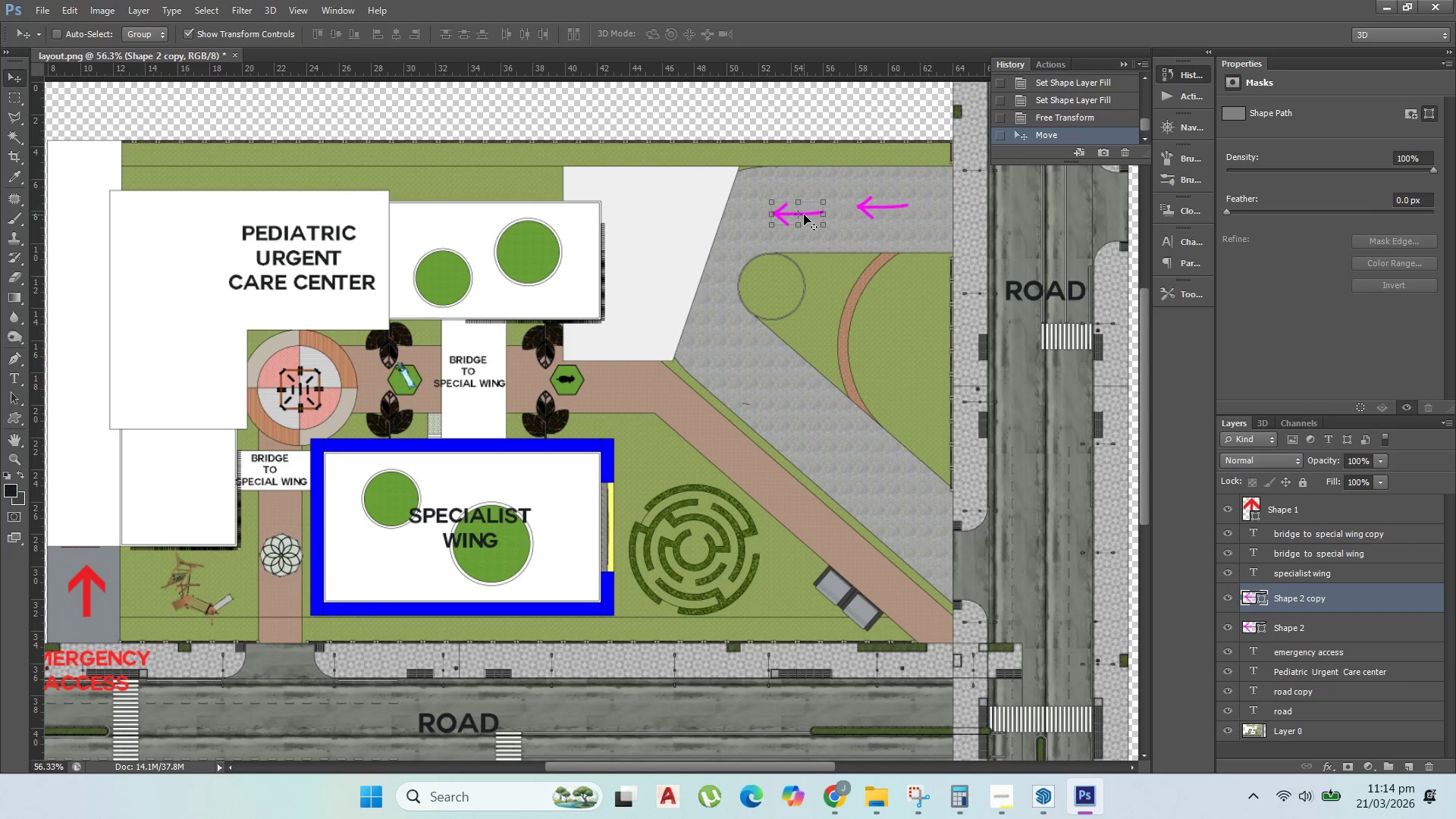 
hold_key(key=AltLeft, duration=0.61)
left_click_drag(start_coordinate=[814, 216], to_coordinate=[741, 260])
 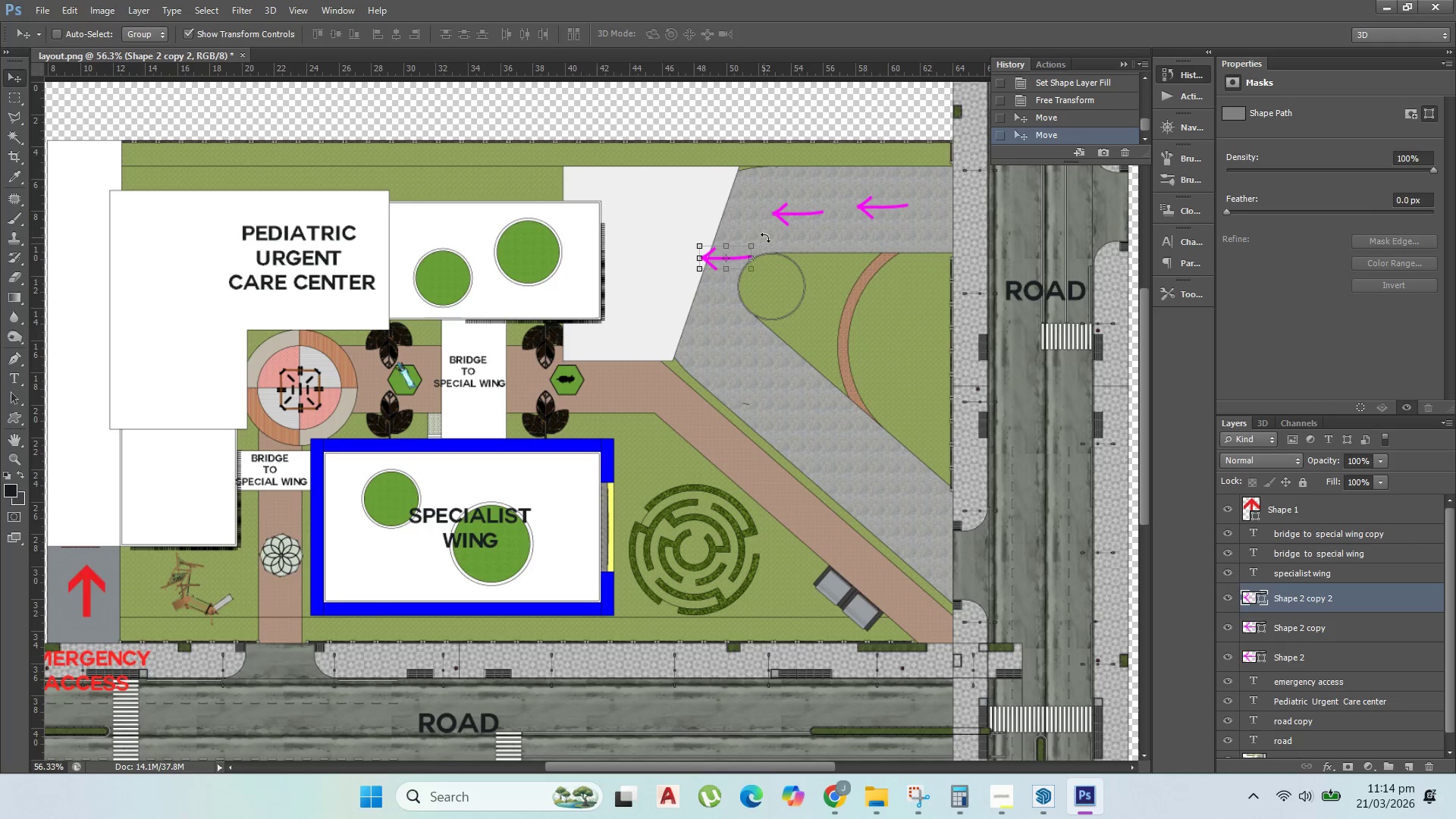 
left_click_drag(start_coordinate=[767, 238], to_coordinate=[720, 206])
 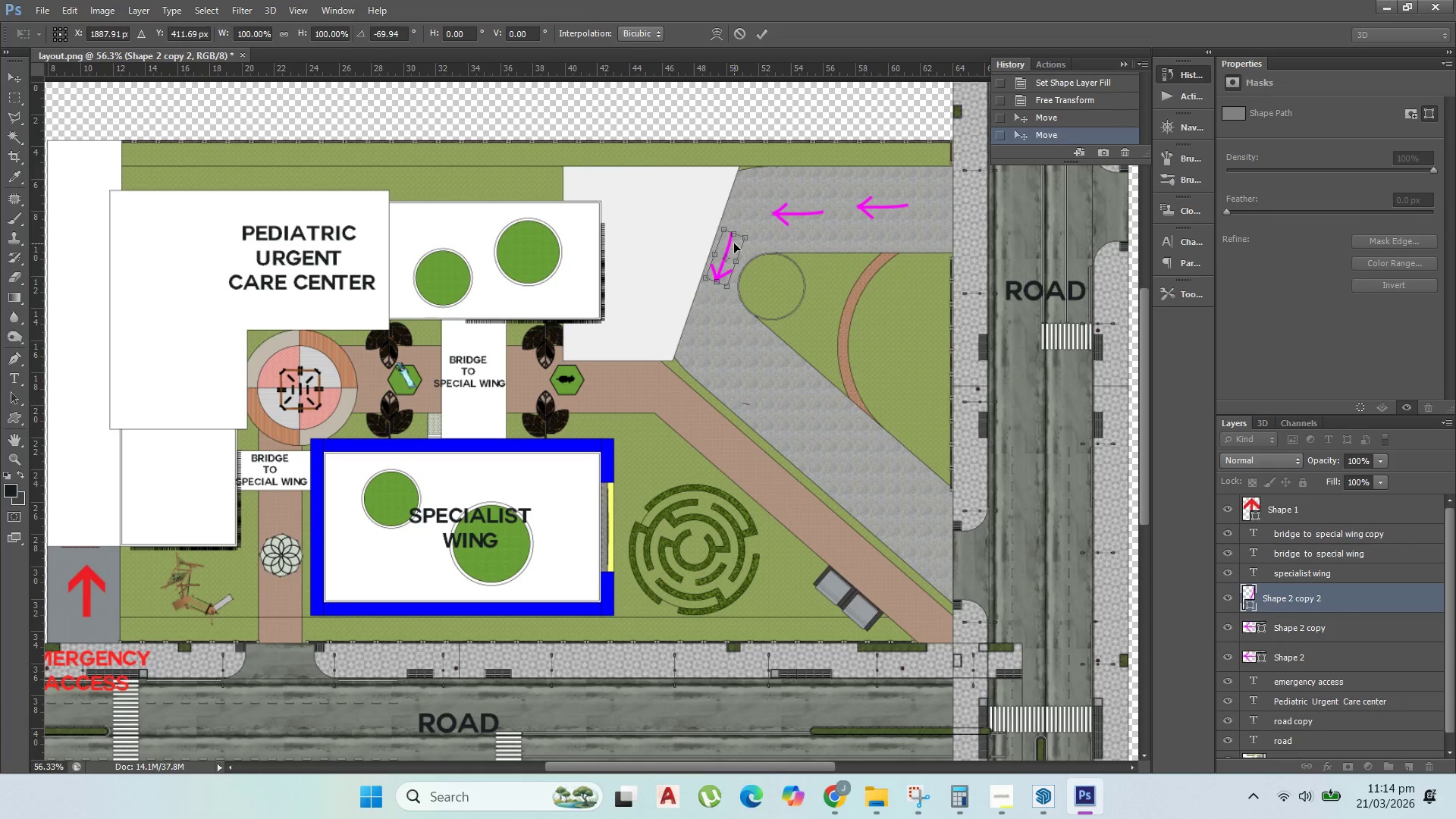 
left_click_drag(start_coordinate=[733, 243], to_coordinate=[729, 246])
 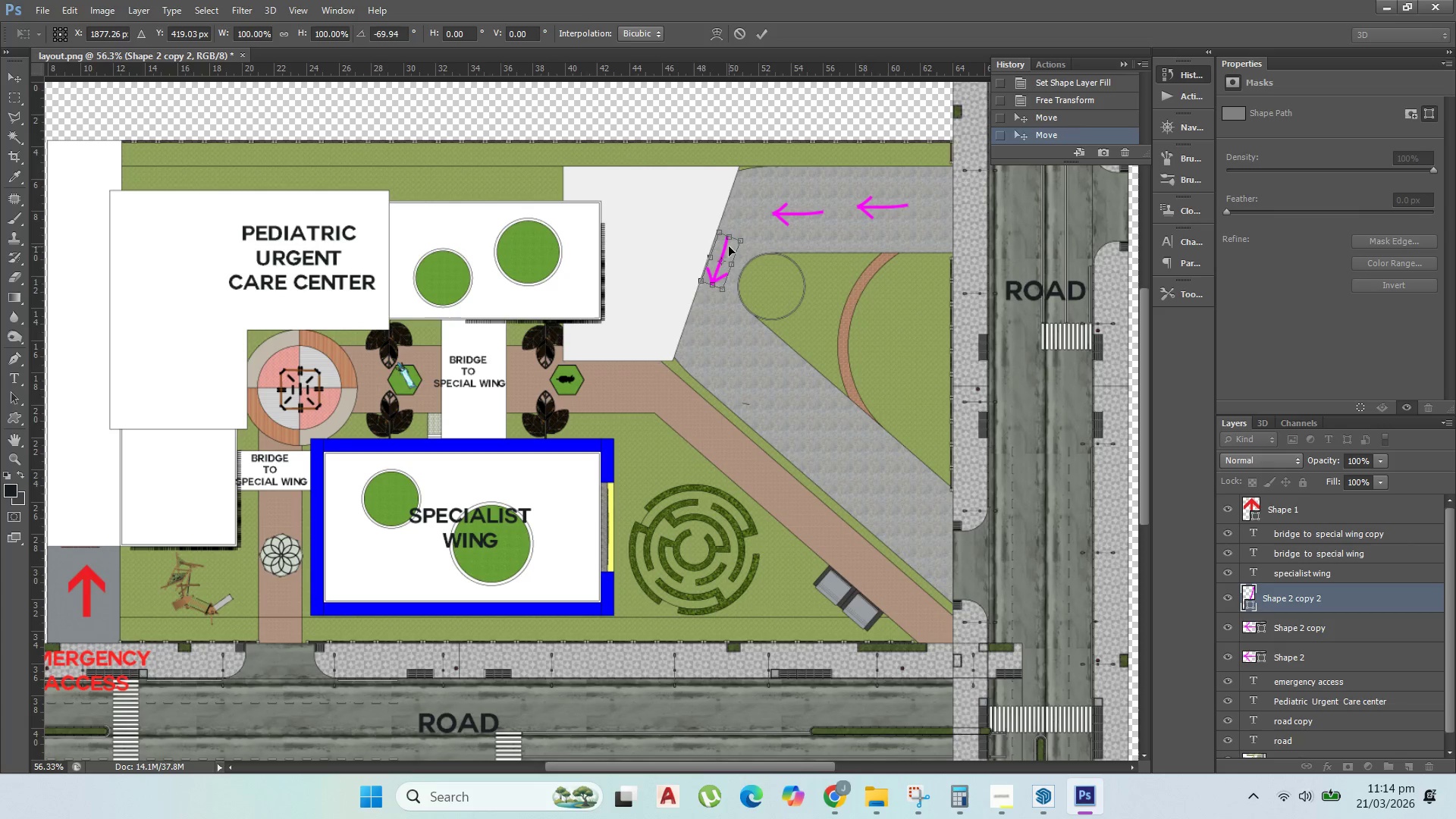 
key(Enter)
 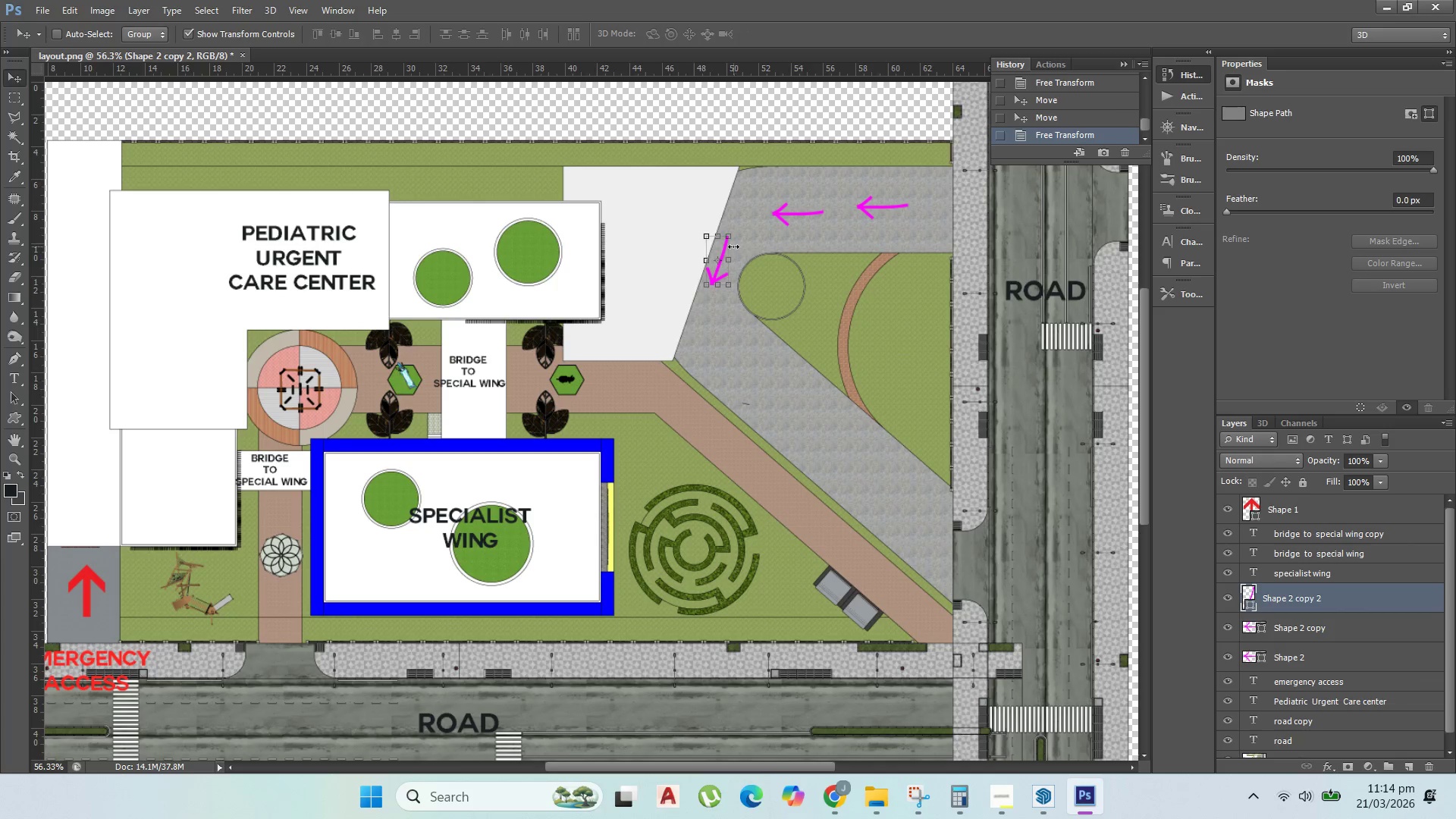 
hold_key(key=AltLeft, duration=0.64)
left_click_drag(start_coordinate=[723, 243], to_coordinate=[726, 336])
 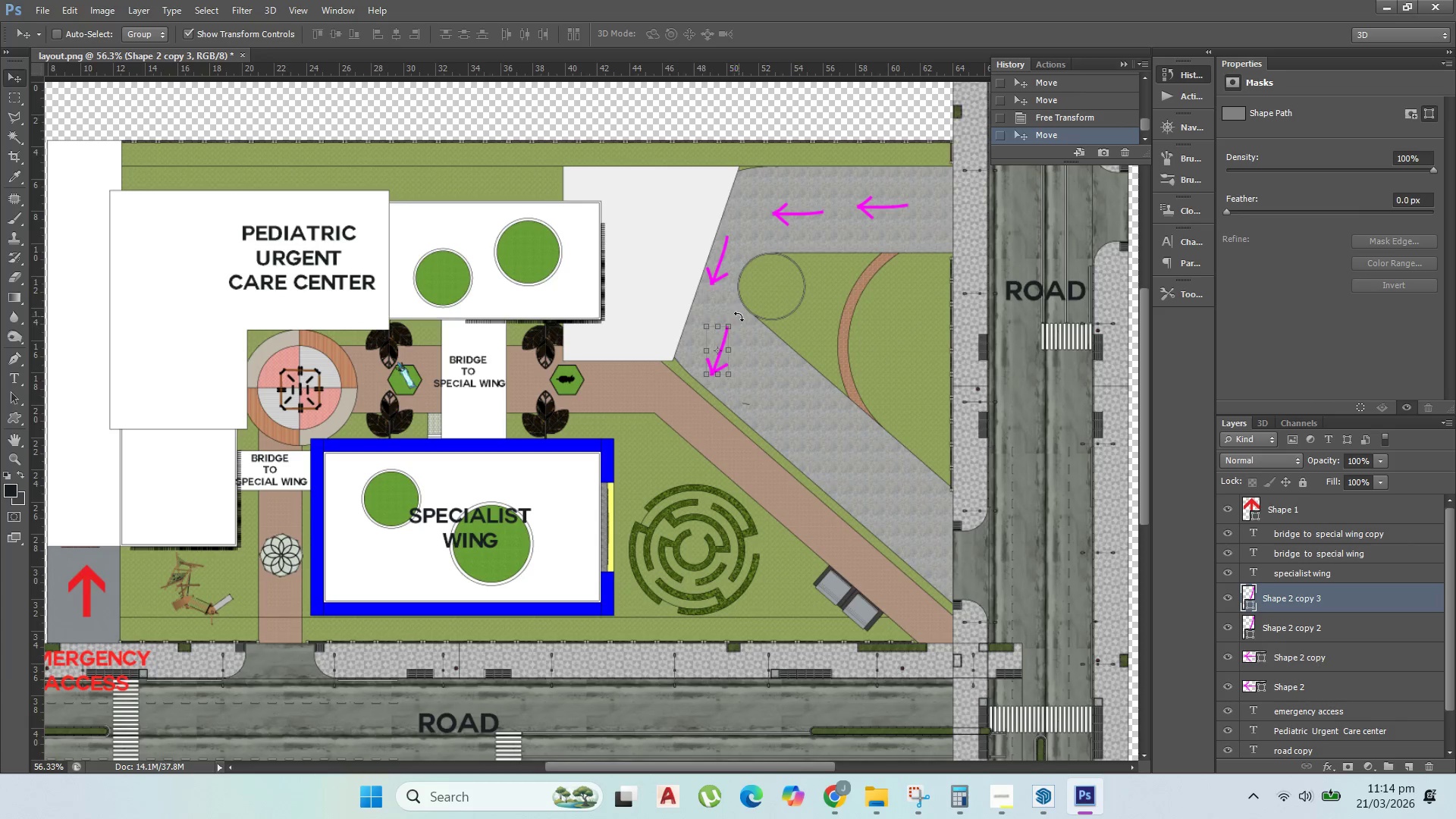 
left_click_drag(start_coordinate=[739, 316], to_coordinate=[704, 303])
 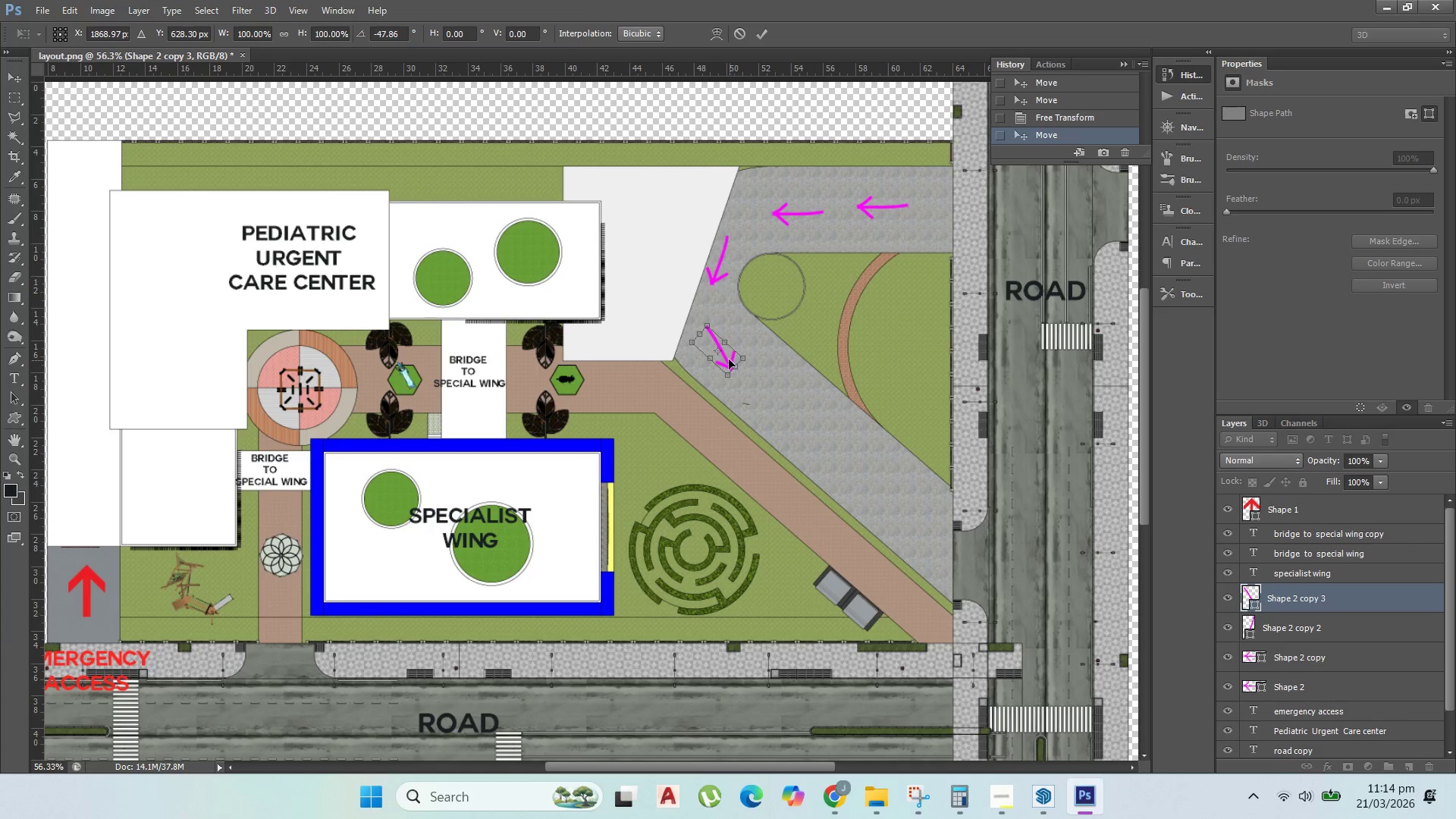 
left_click_drag(start_coordinate=[728, 358], to_coordinate=[737, 355])
 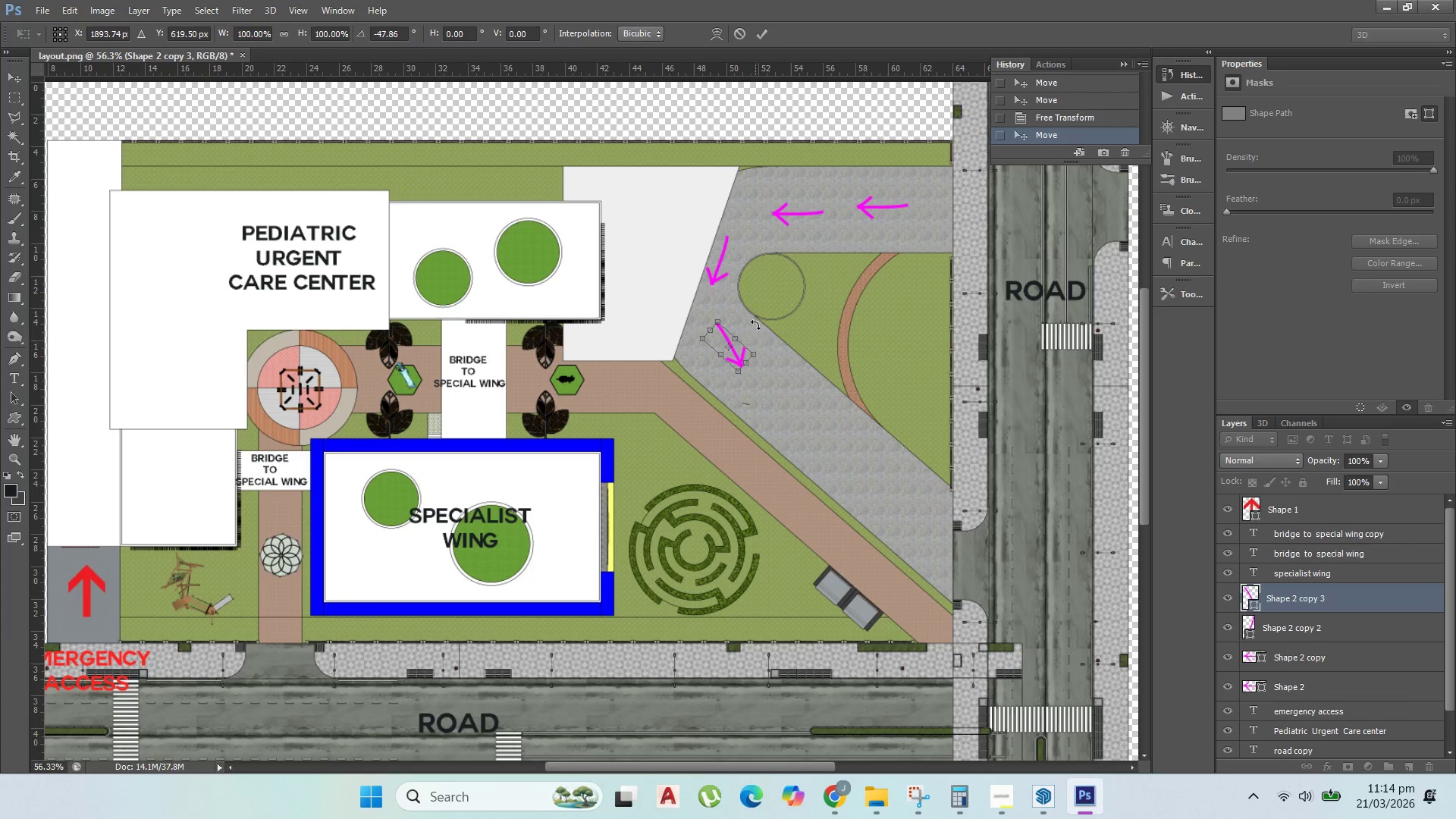 
key(Enter)
 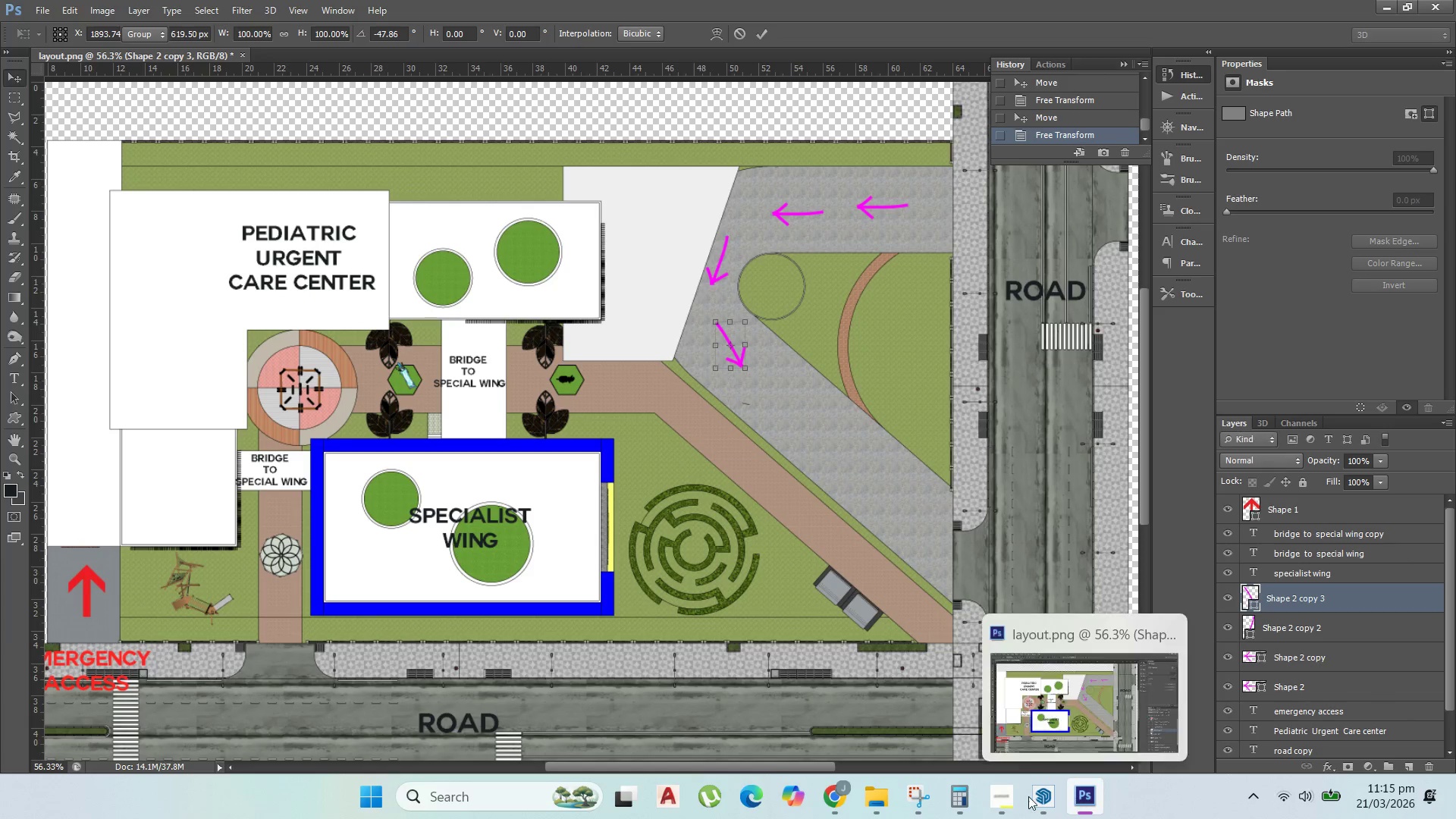 
left_click([1005, 796])